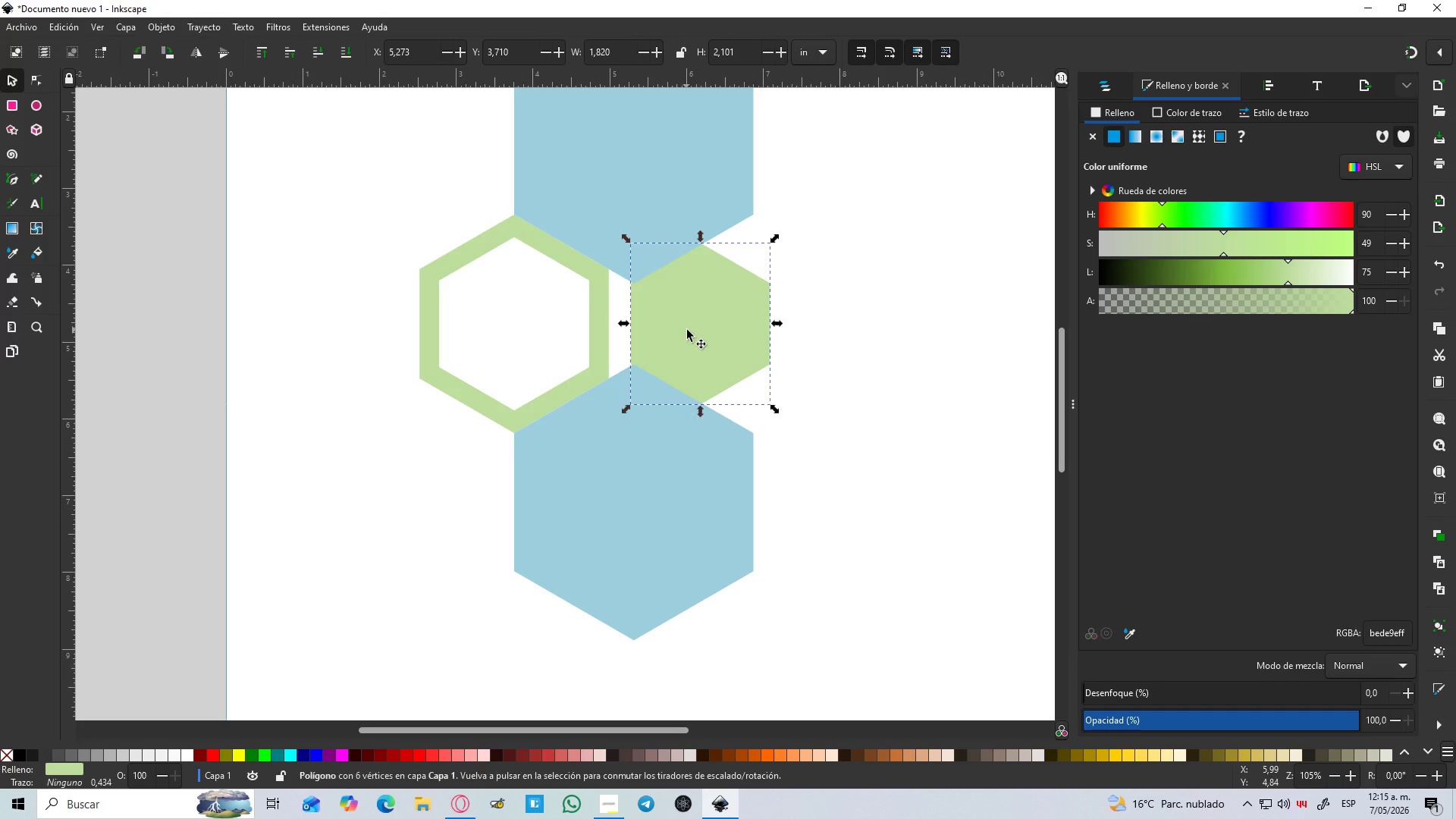 
key(Control+ControlLeft)
 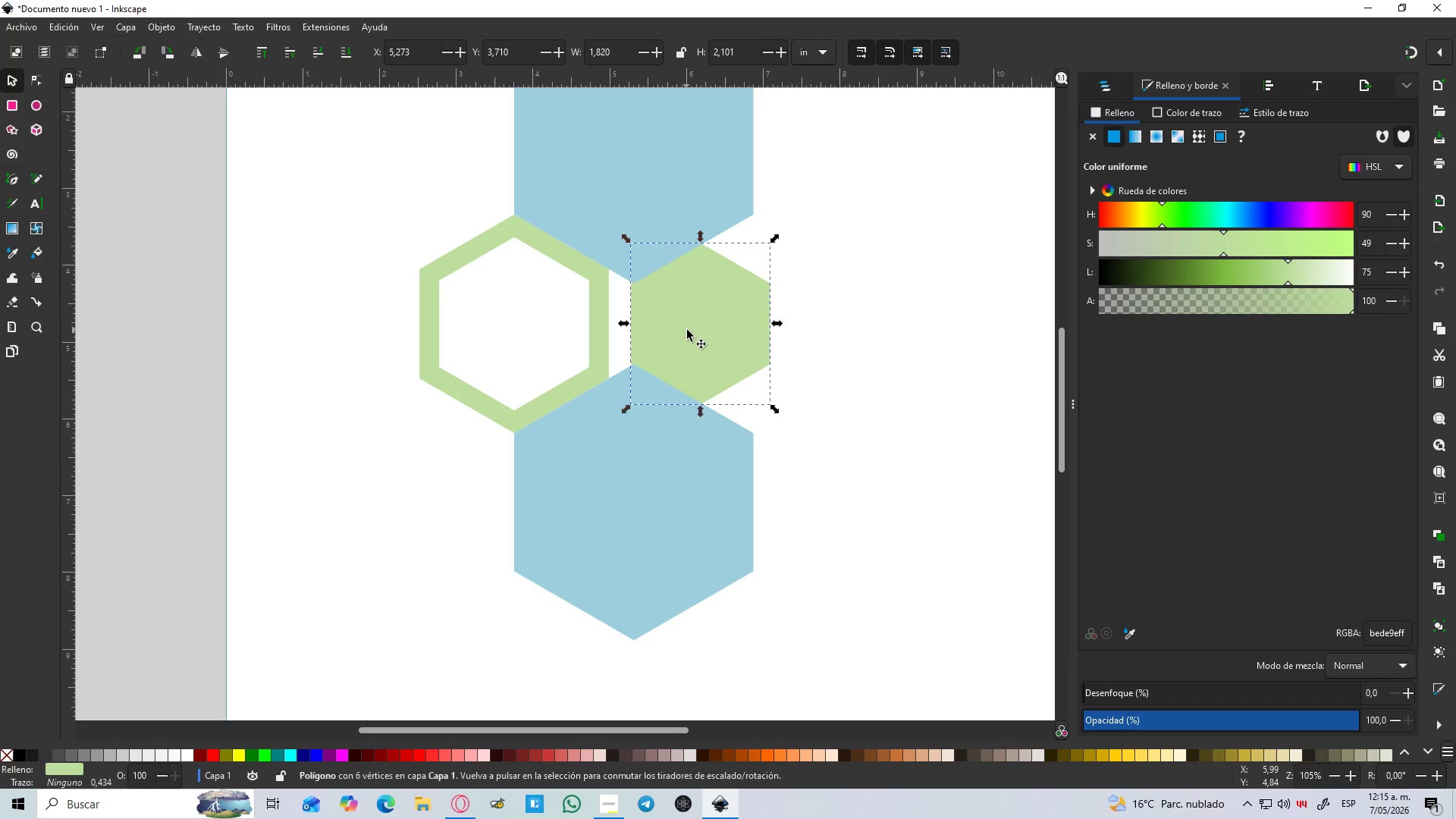 
key(Control+ControlLeft)
 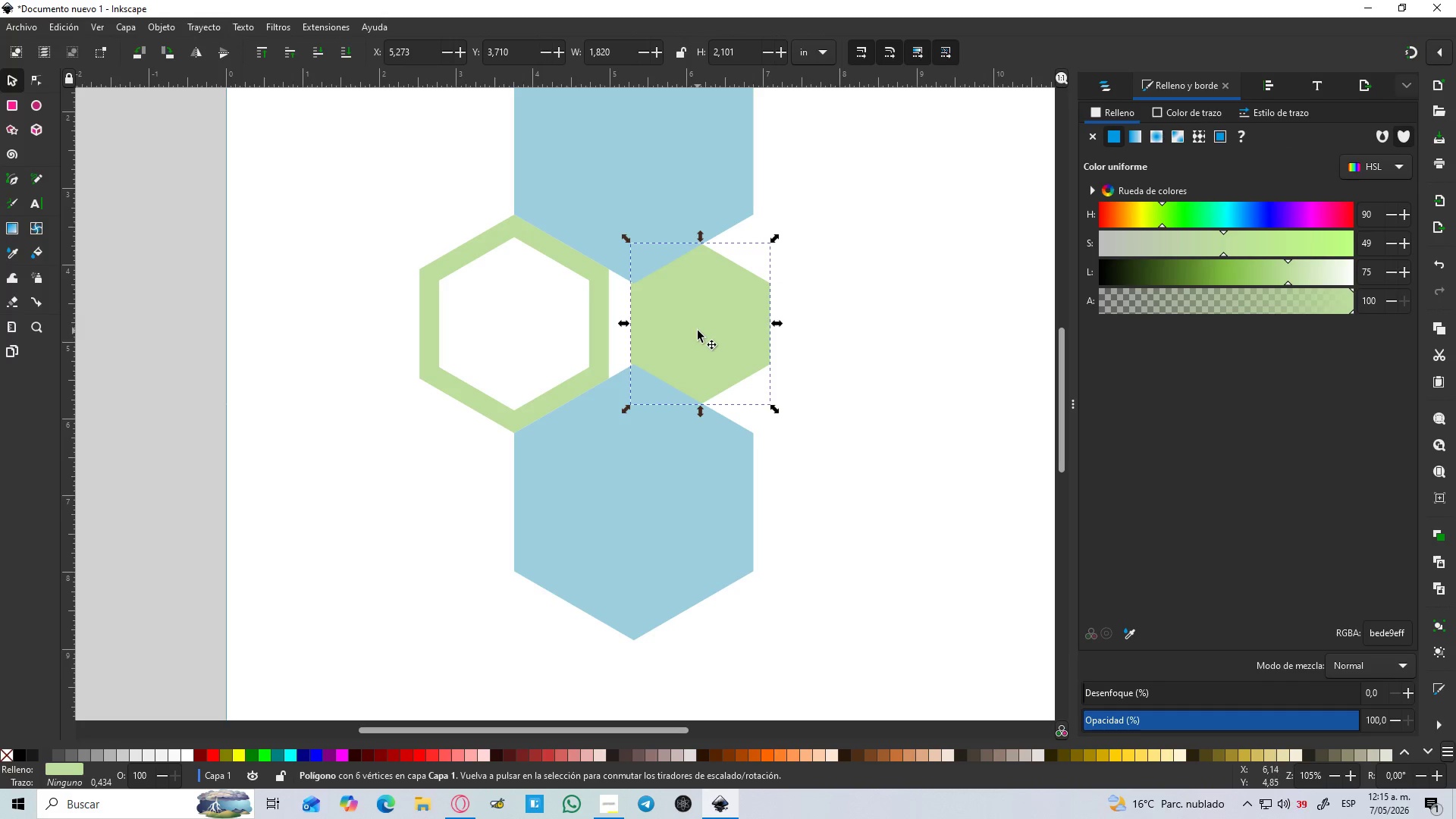 
hold_key(key=ControlLeft, duration=0.56)
scroll: coordinate [629, 318], scroll_direction: up, amount: 3.0
 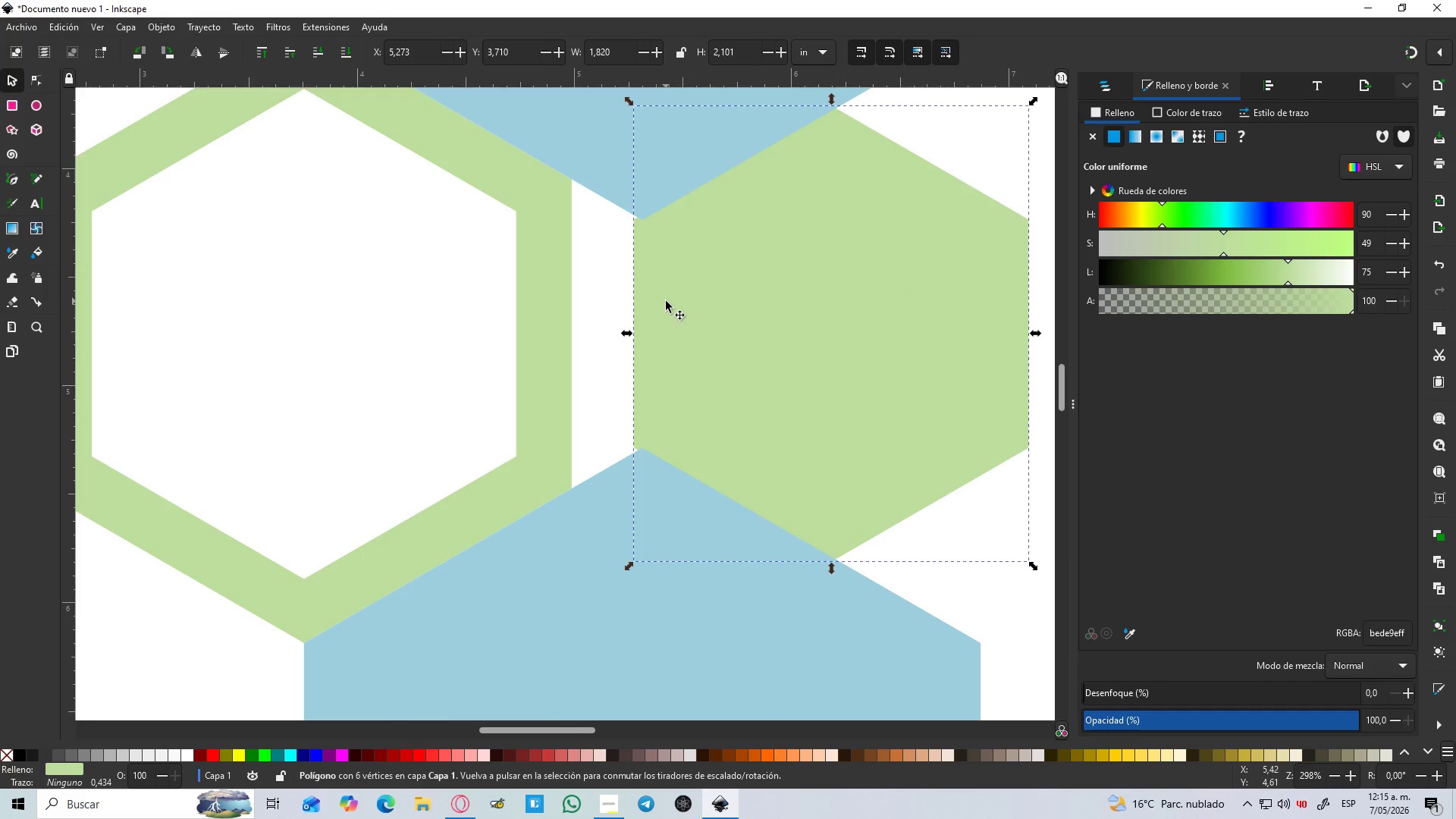 
hold_key(key=ControlLeft, duration=1.16)
scroll: coordinate [666, 301], scroll_direction: down, amount: 3.0
 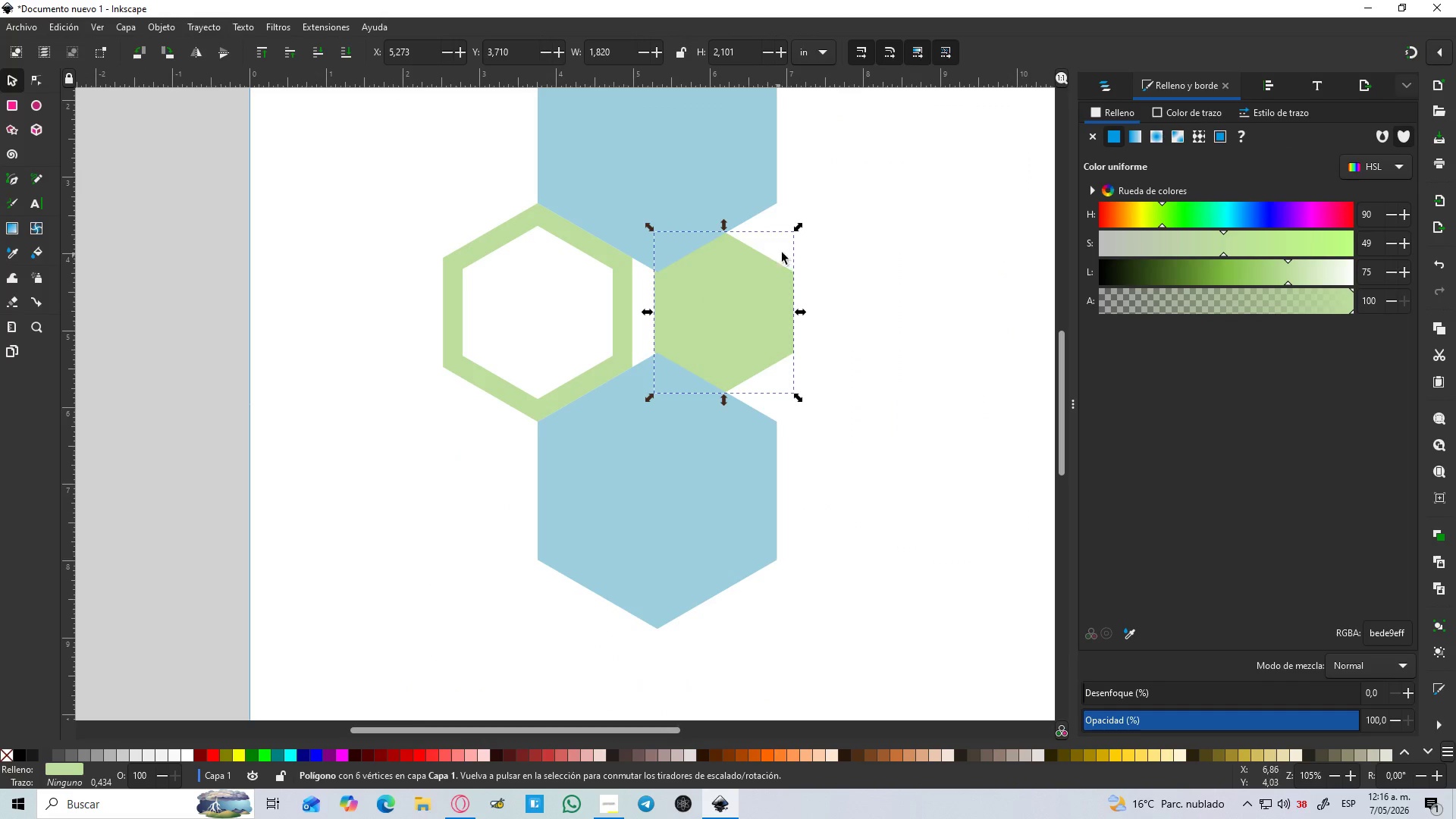 
hold_key(key=ControlLeft, duration=1.5)
left_click_drag(start_coordinate=[799, 230], to_coordinate=[780, 244])
 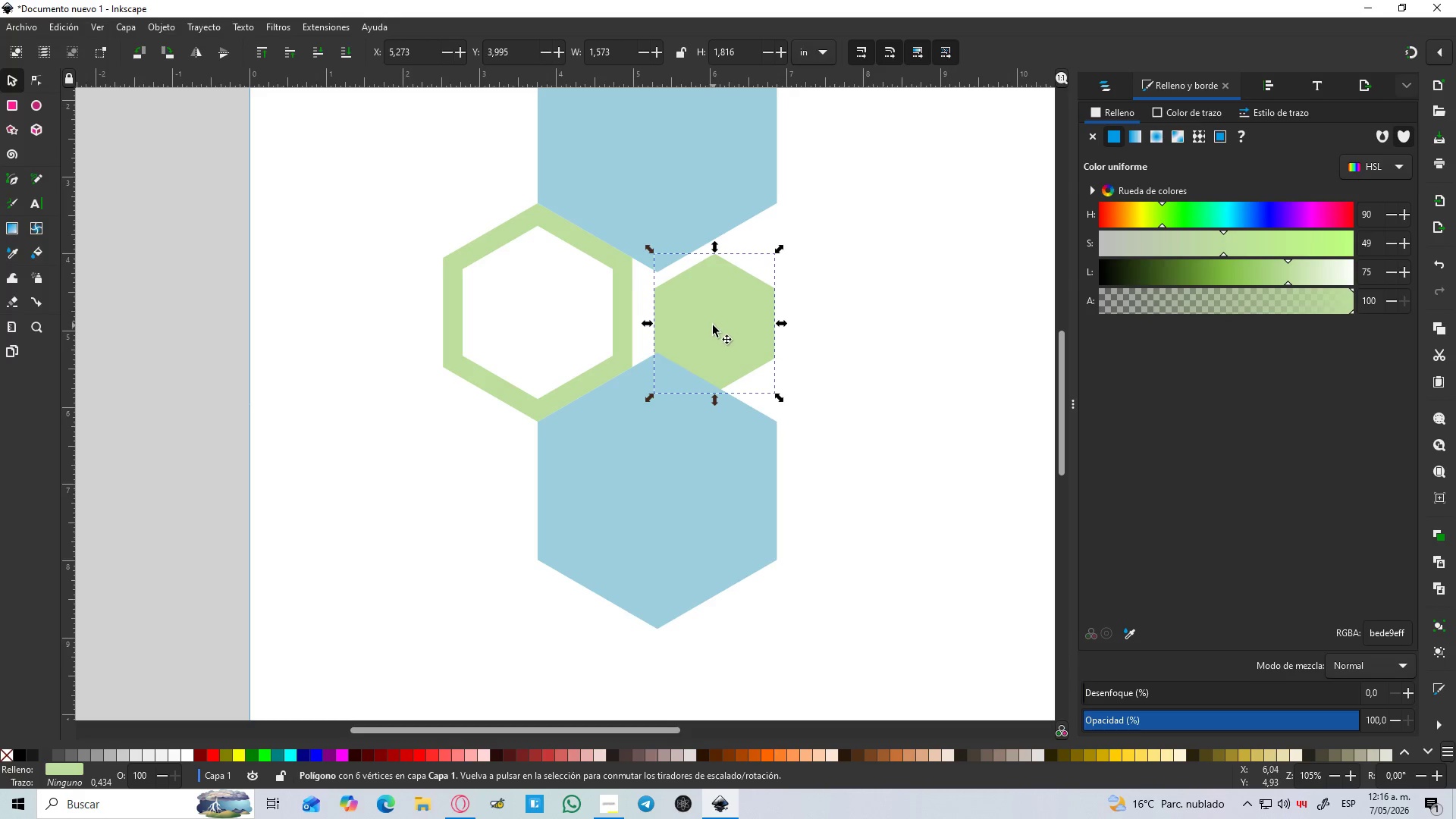 
hold_key(key=ControlLeft, duration=0.91)
 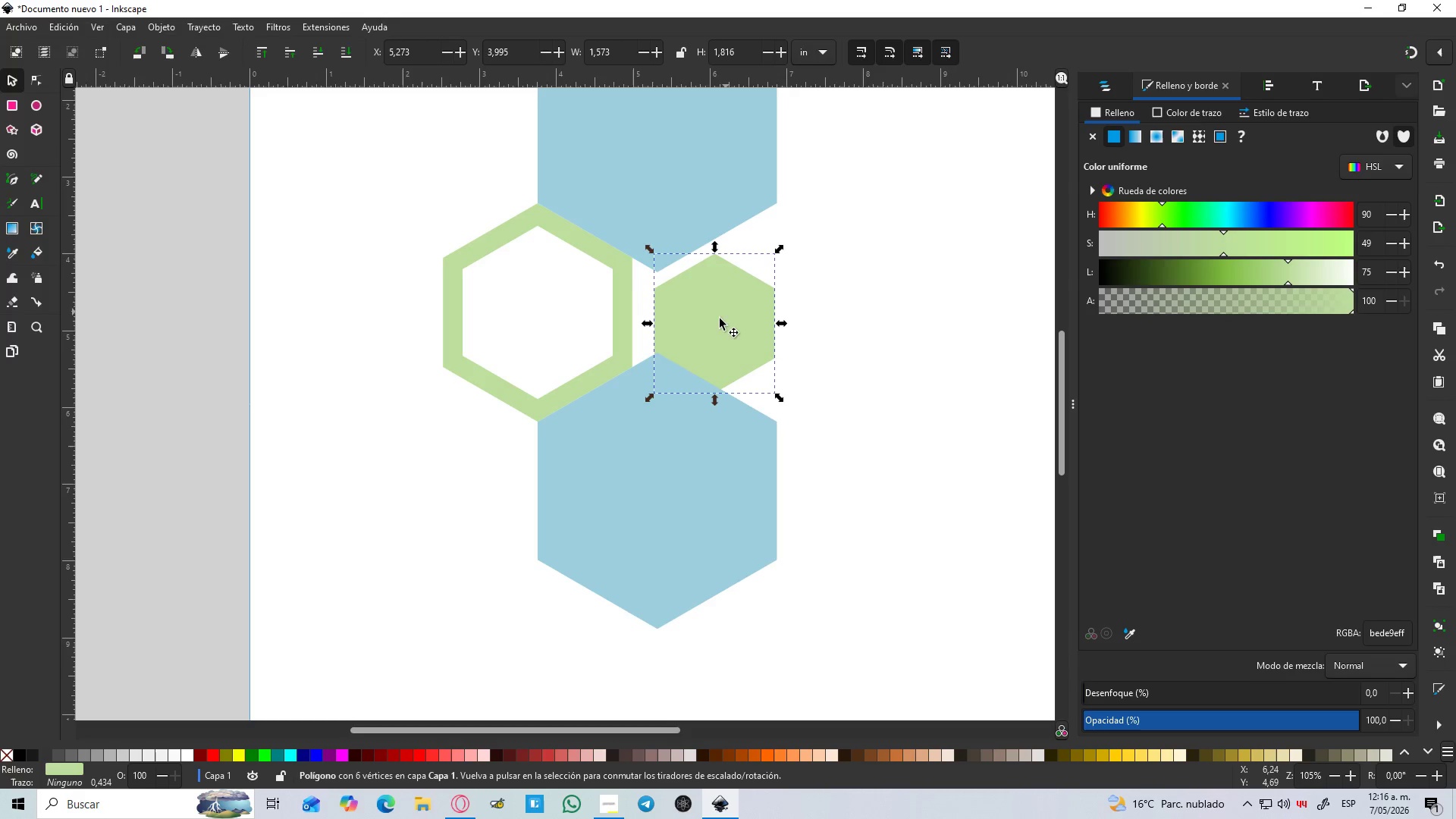 
left_click_drag(start_coordinate=[713, 325], to_coordinate=[735, 309])
 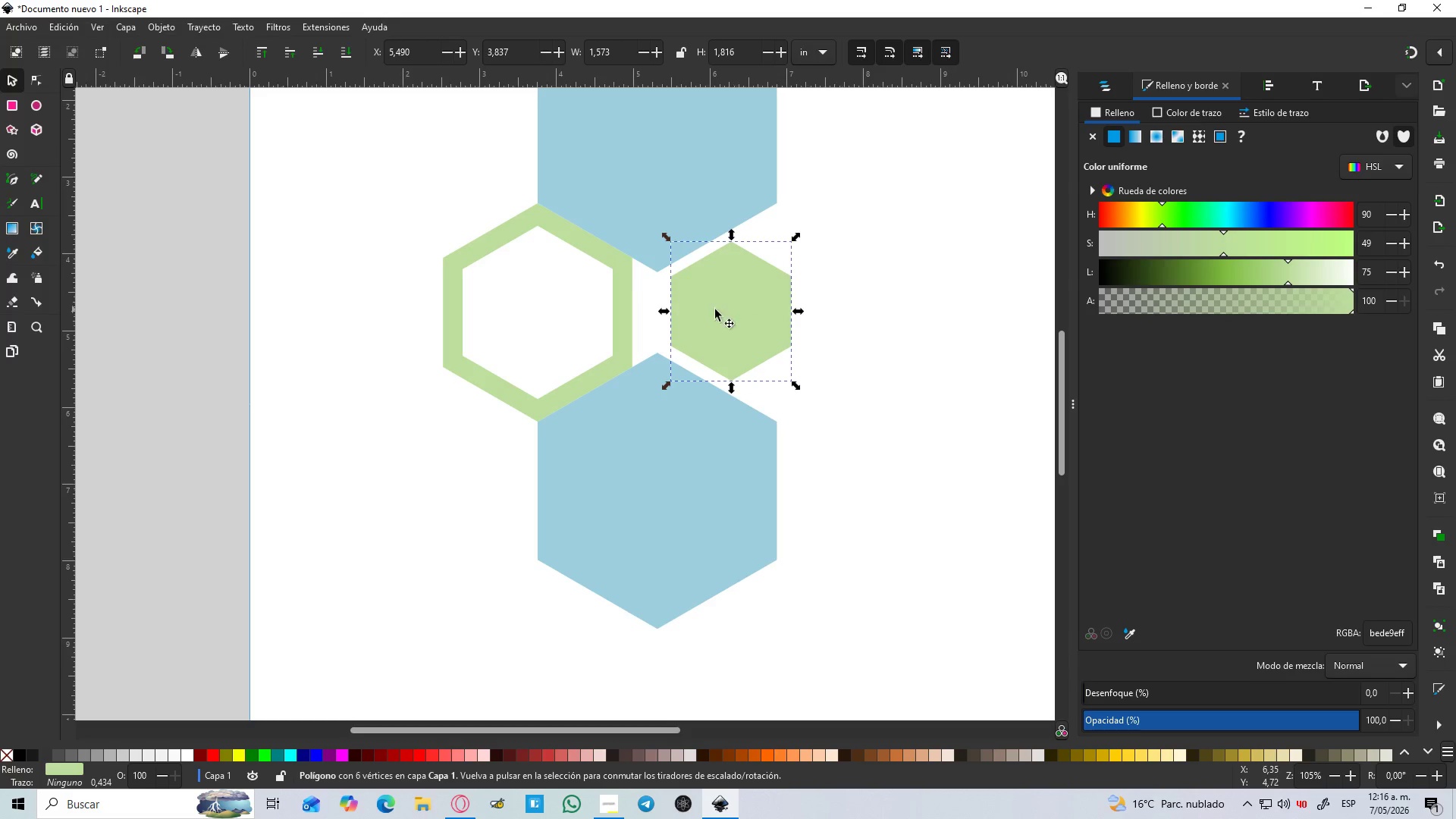 
hold_key(key=ShiftLeft, duration=0.86)
left_click([621, 320])
 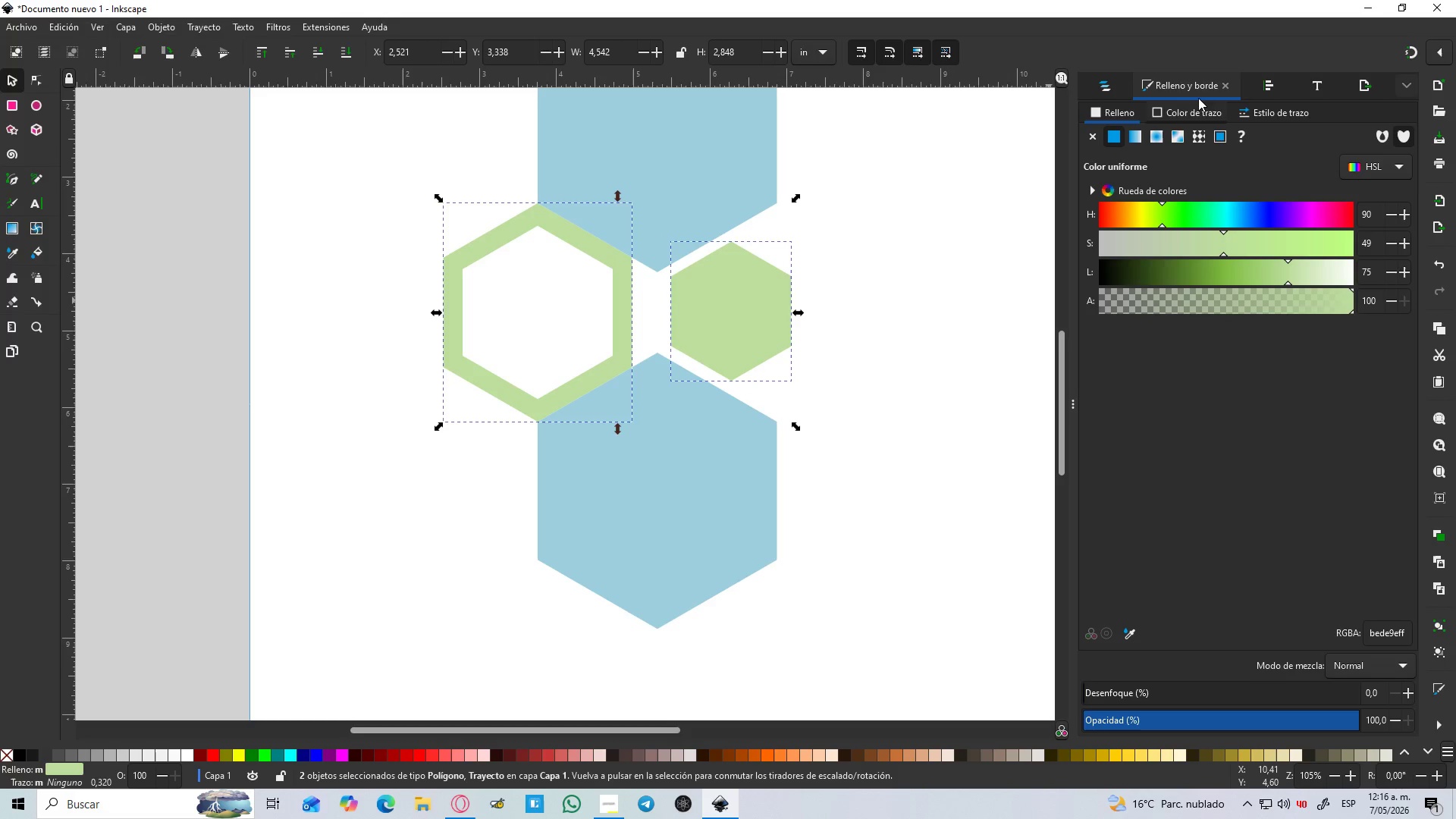 
left_click([1260, 85])
 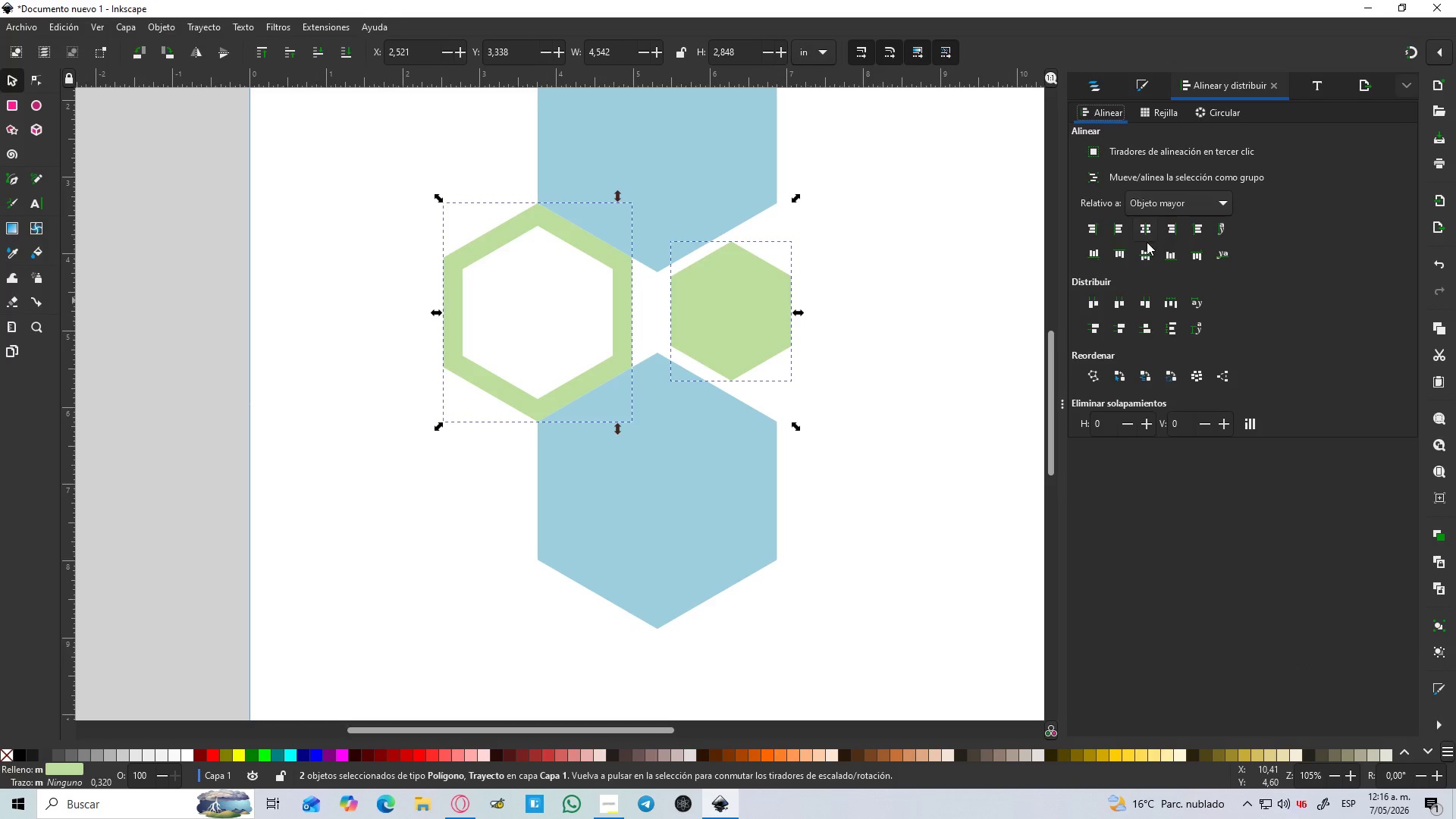 
left_click([1143, 255])
 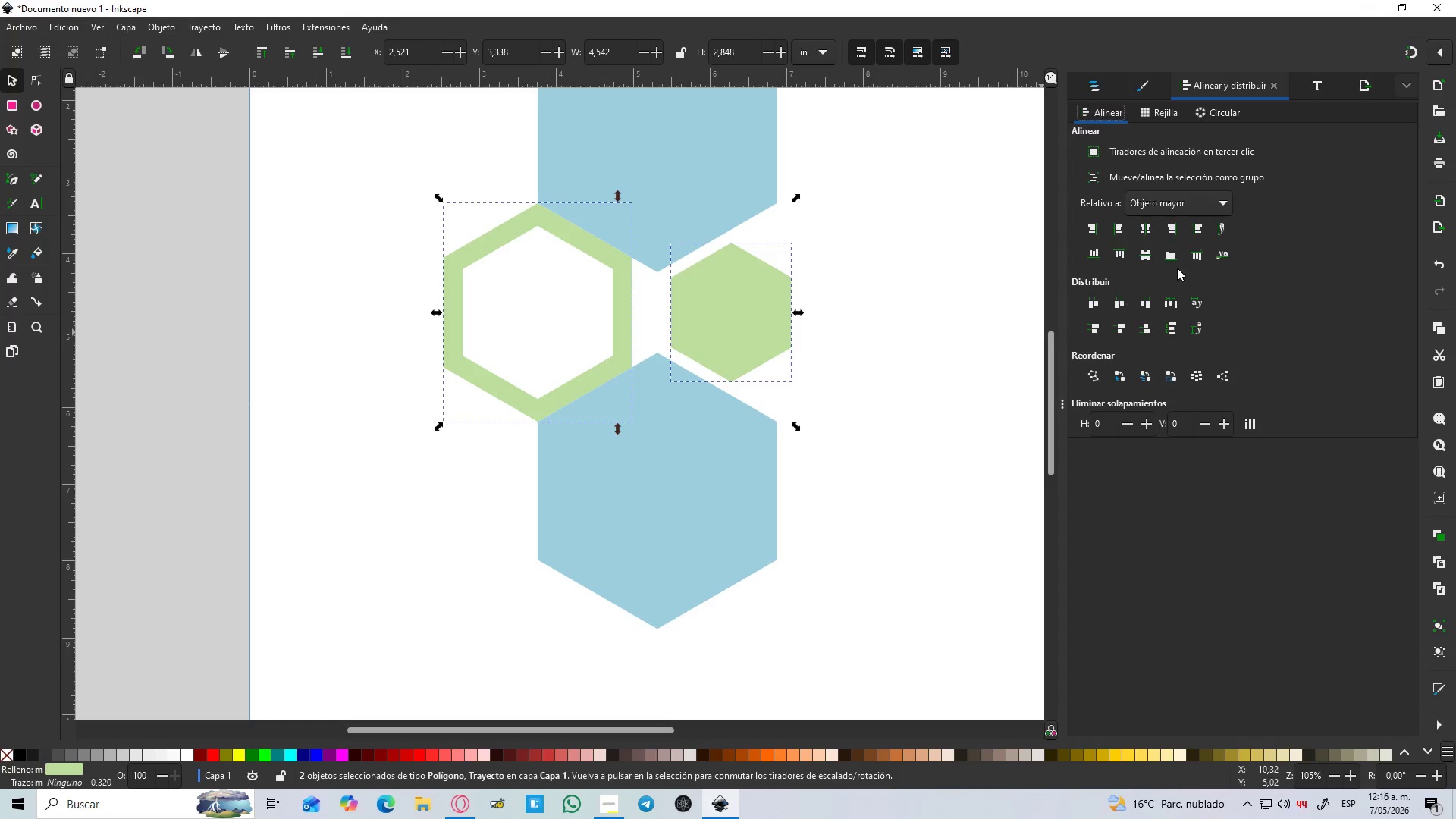 
left_click([1144, 255])
 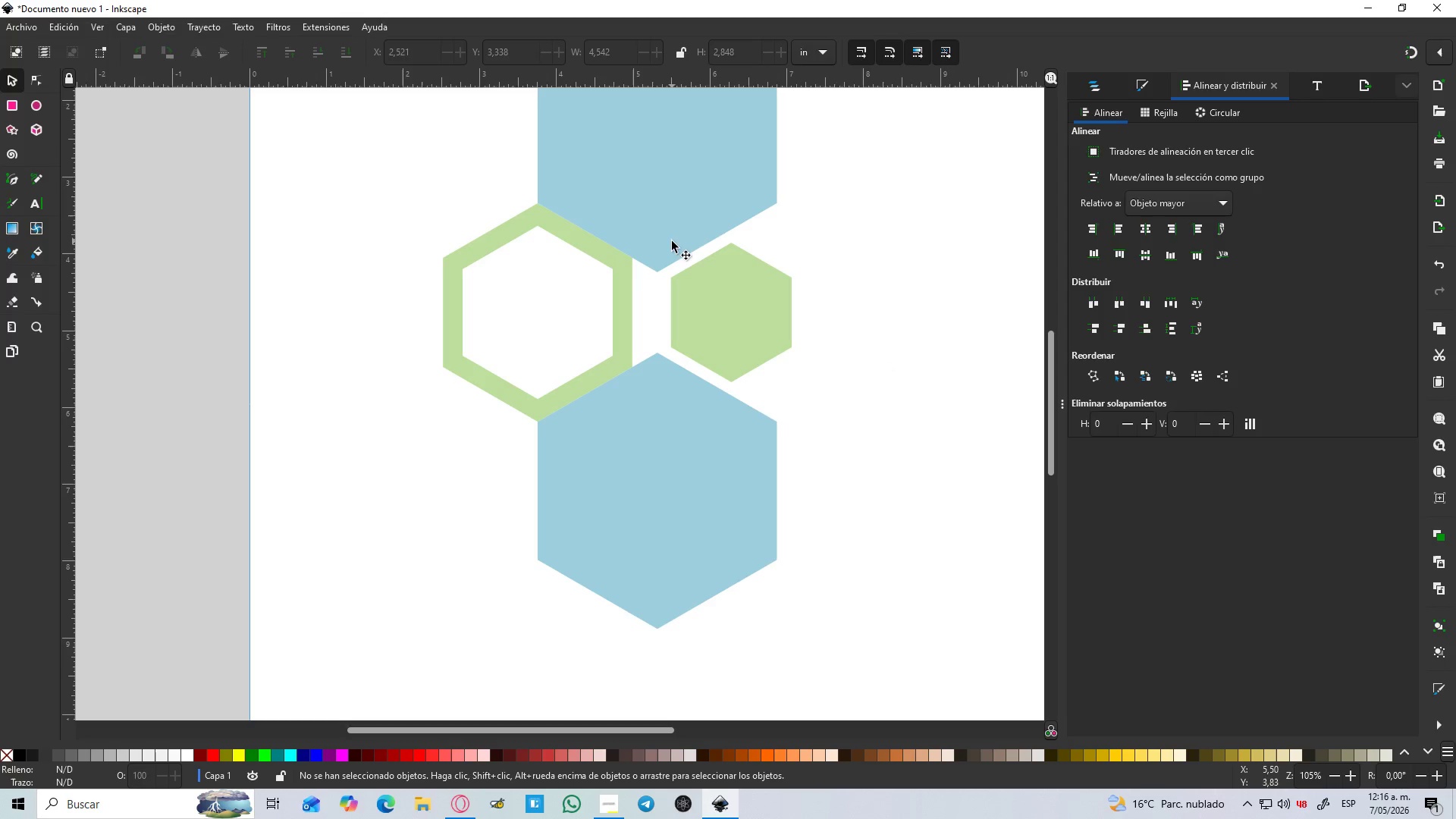 
left_click([634, 213])
 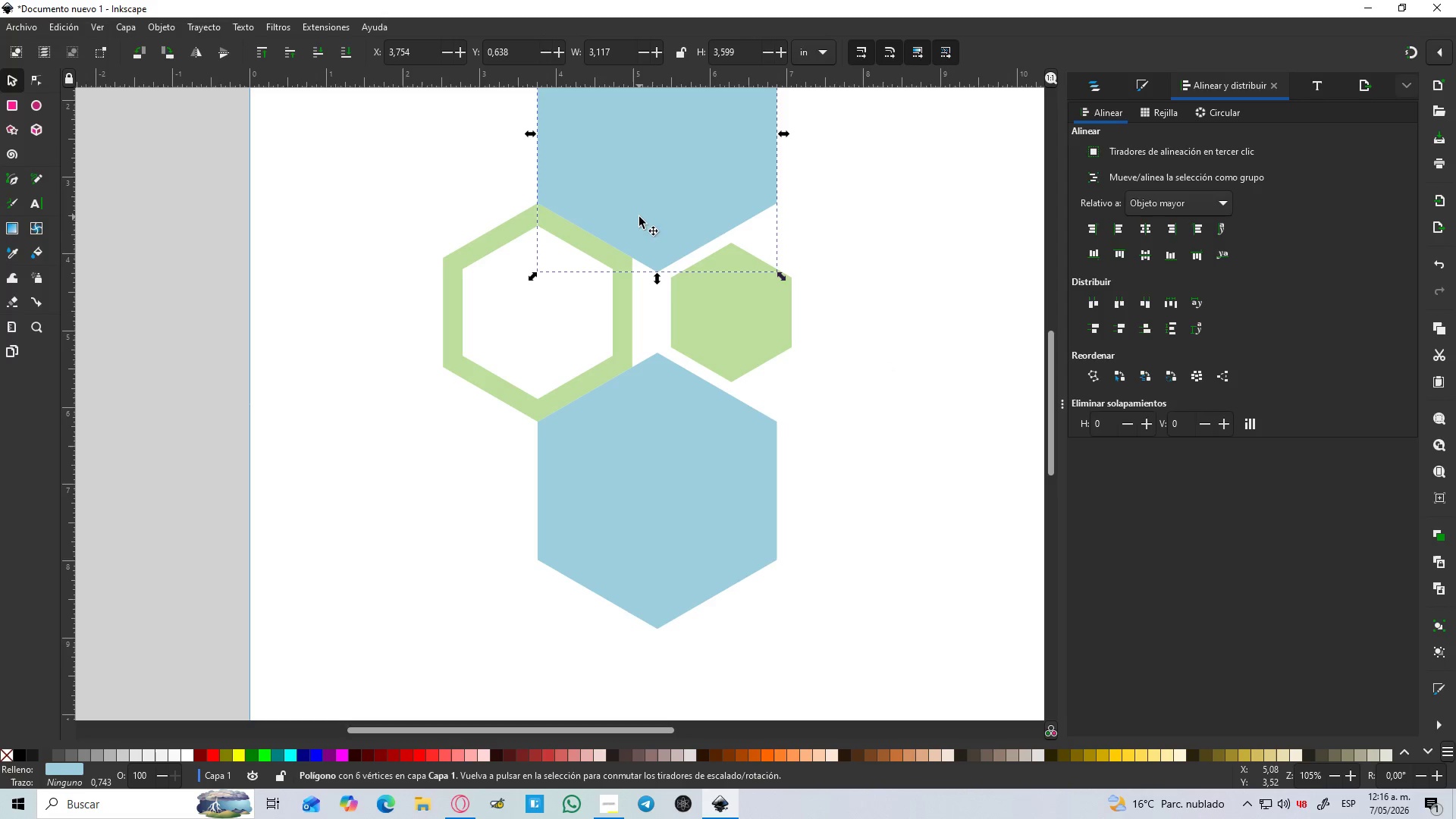 
left_click_drag(start_coordinate=[639, 217], to_coordinate=[657, 225])
 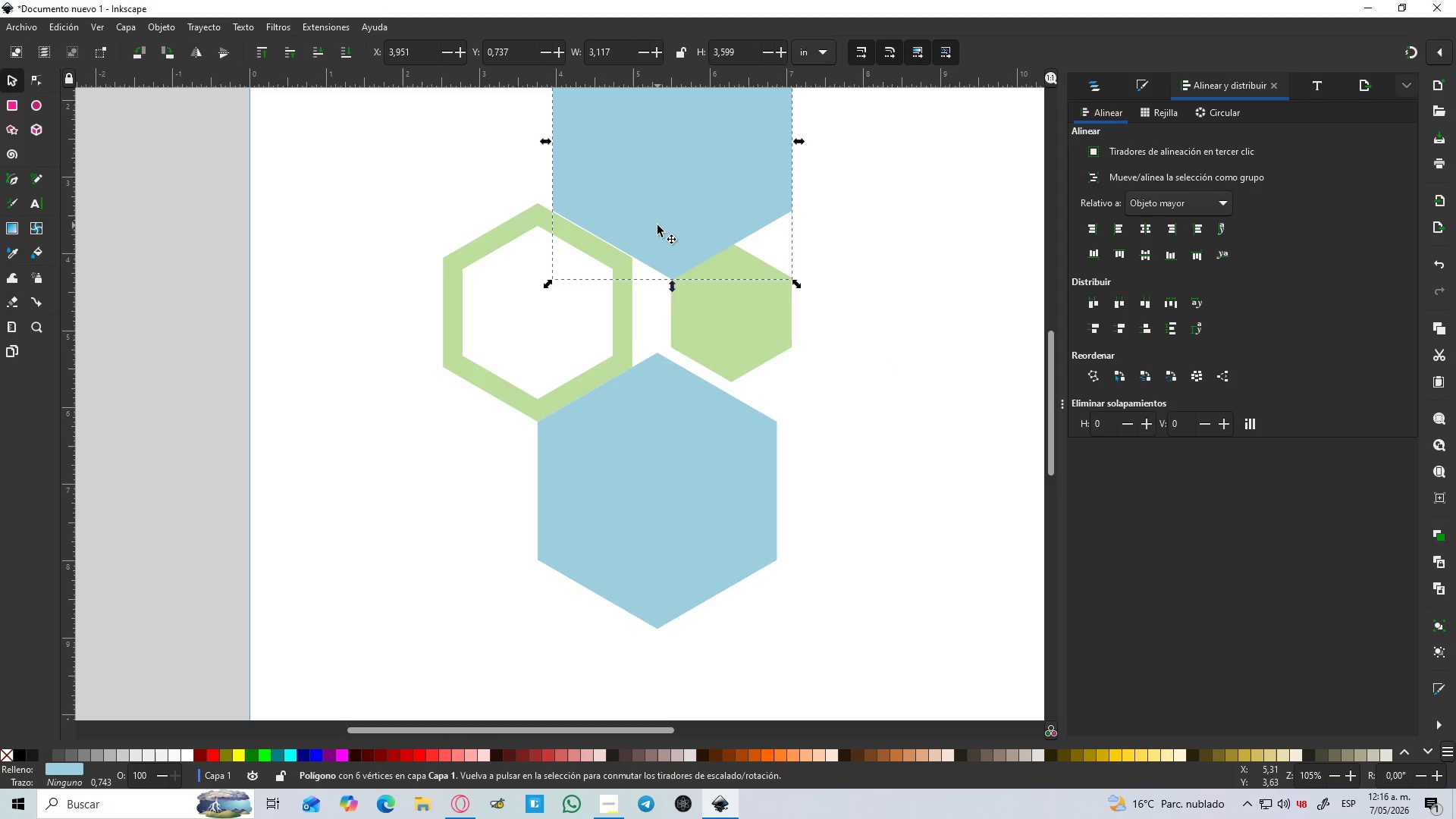 
hold_key(key=ControlLeft, duration=0.36)
 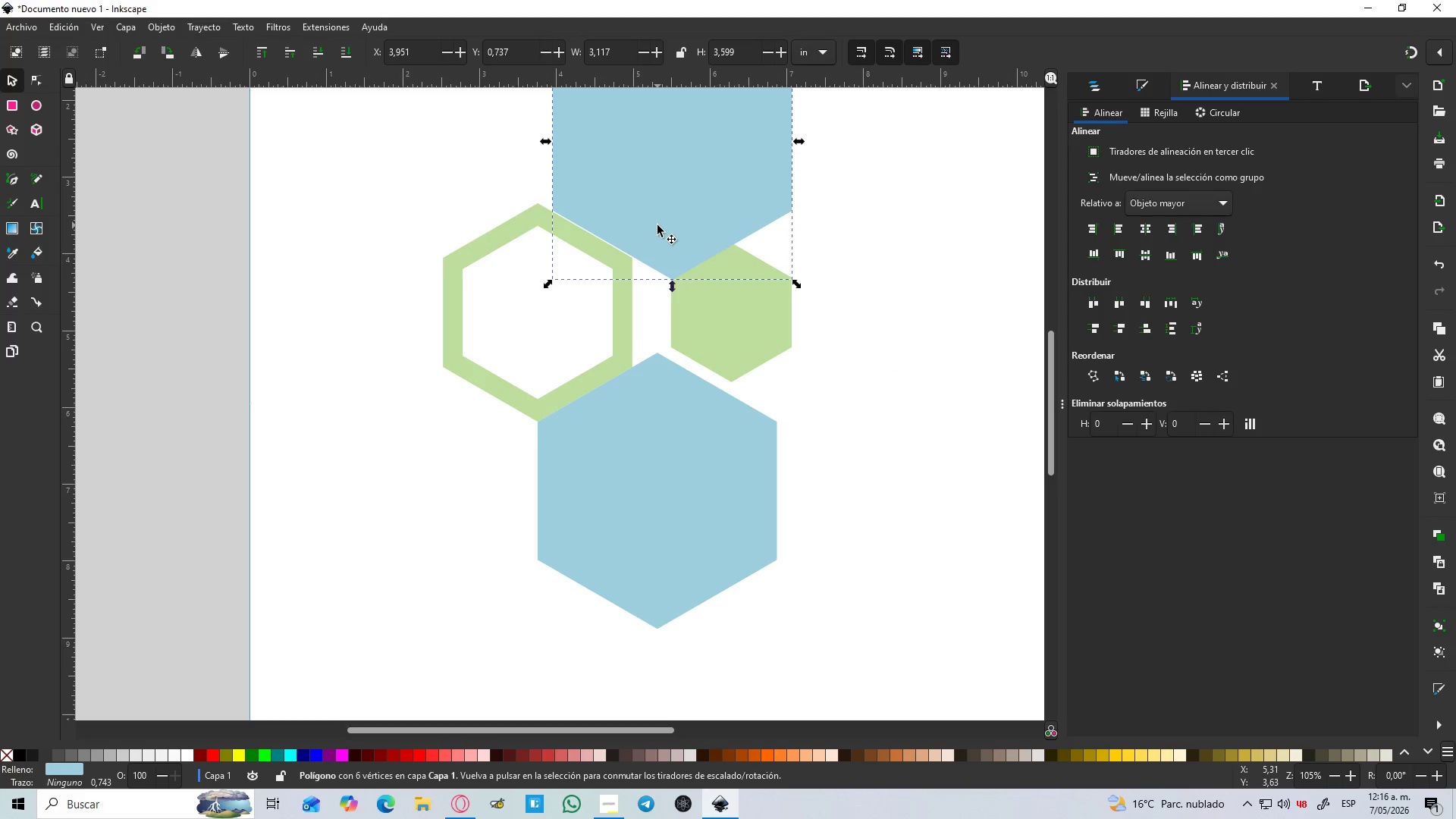 
key(Control+ControlLeft)
 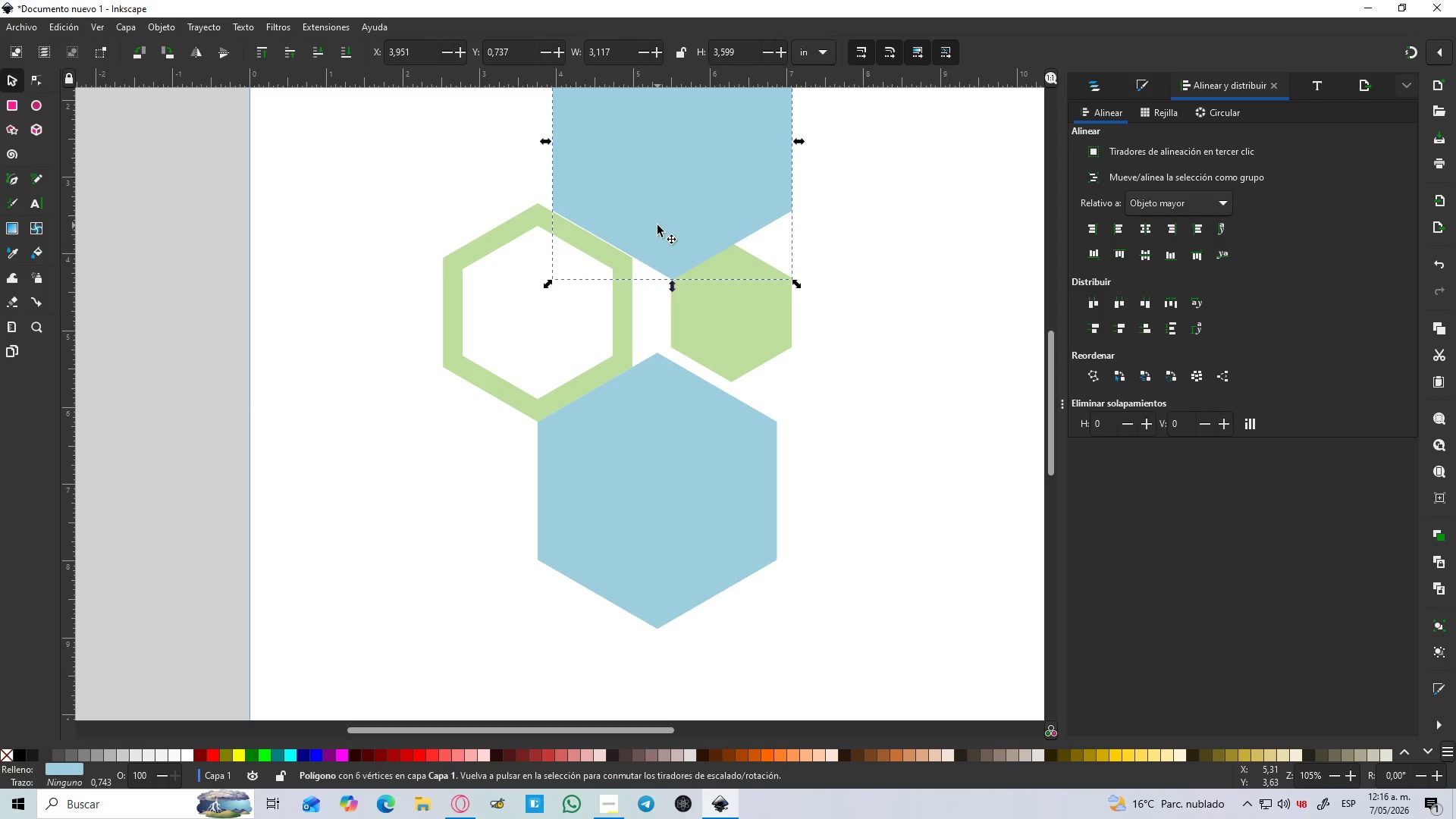 
key(Shift+5)
 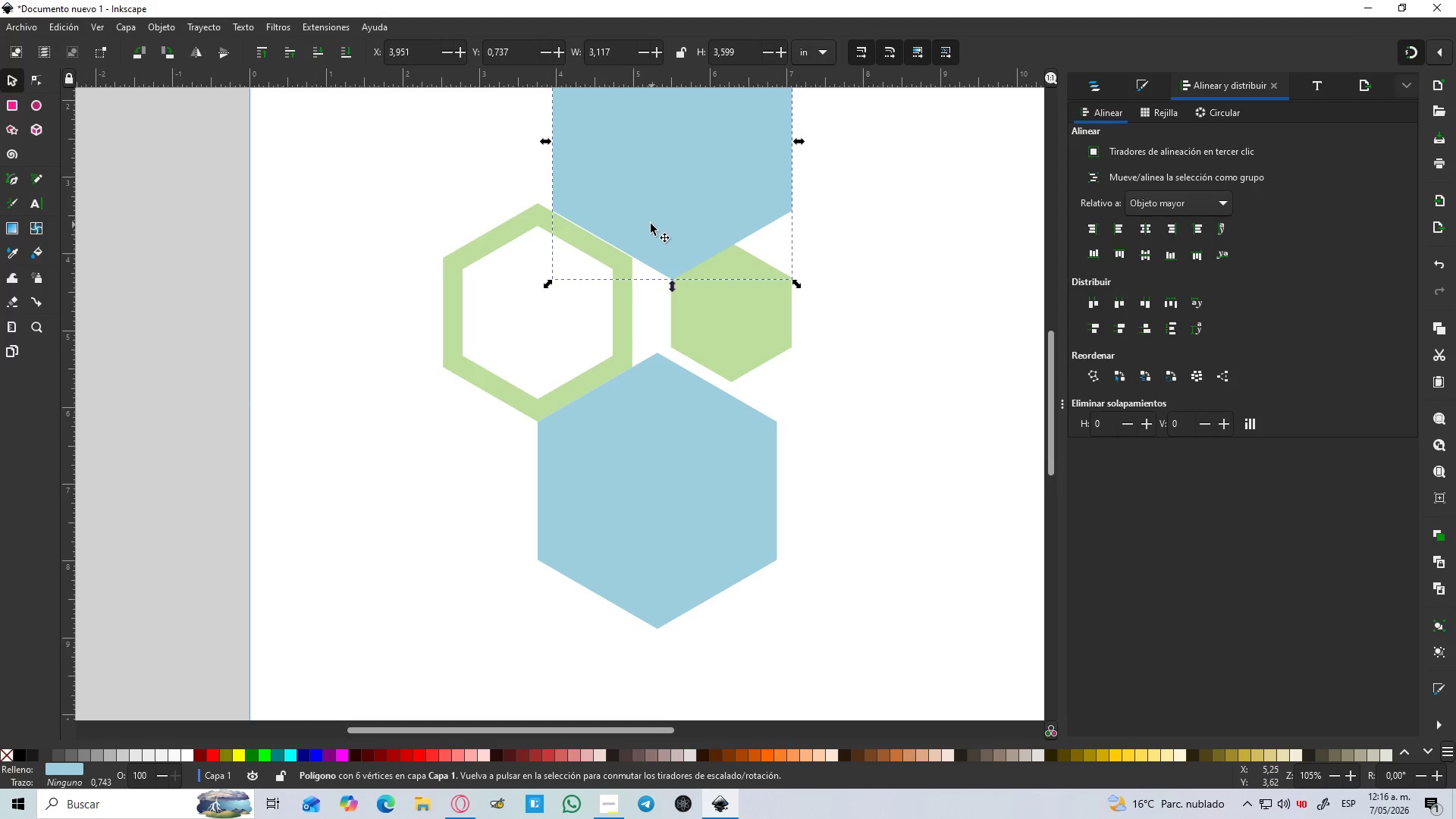 
hold_key(key=ControlLeft, duration=0.38)
 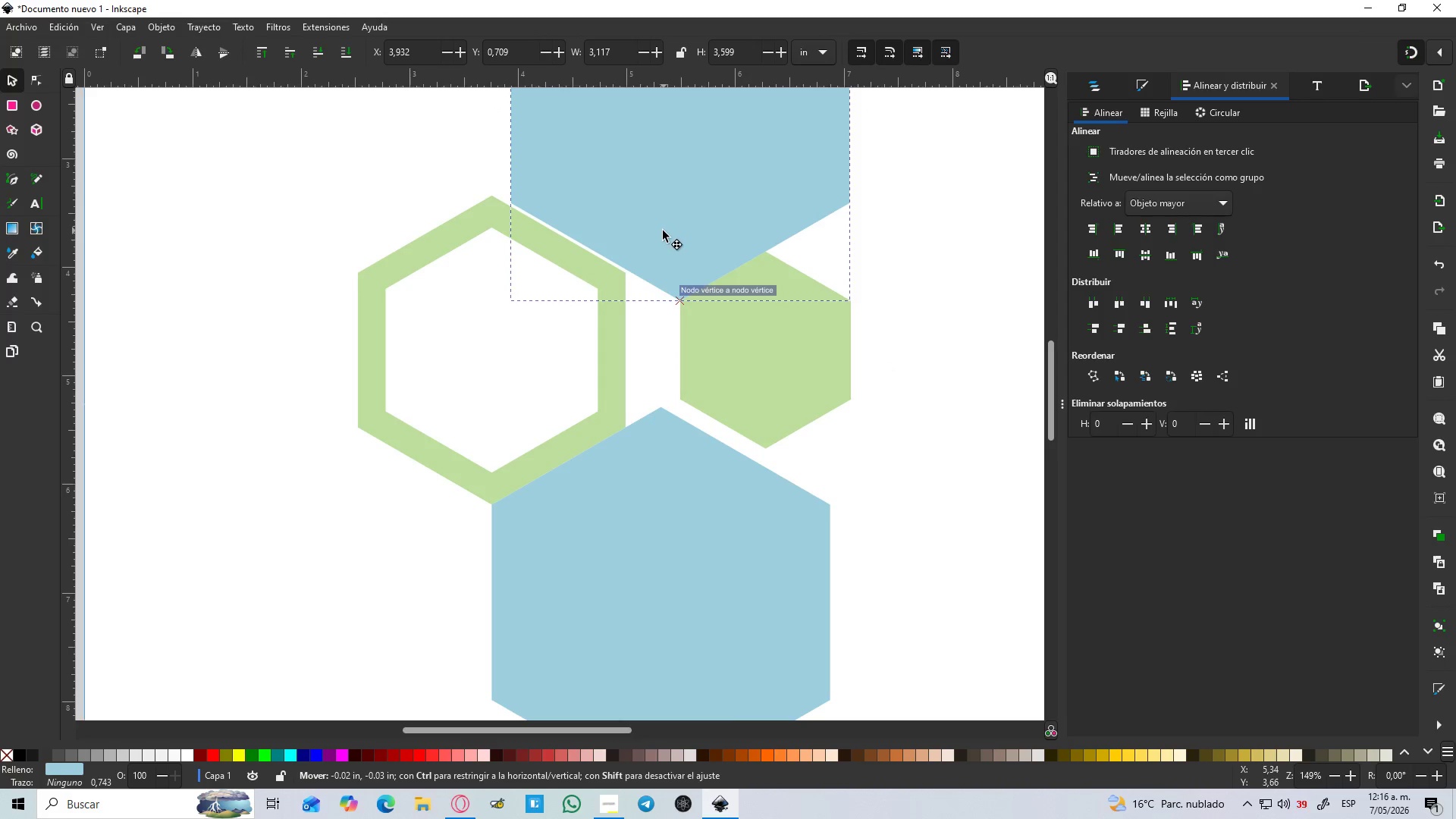 
left_click_drag(start_coordinate=[670, 229], to_coordinate=[665, 232])
 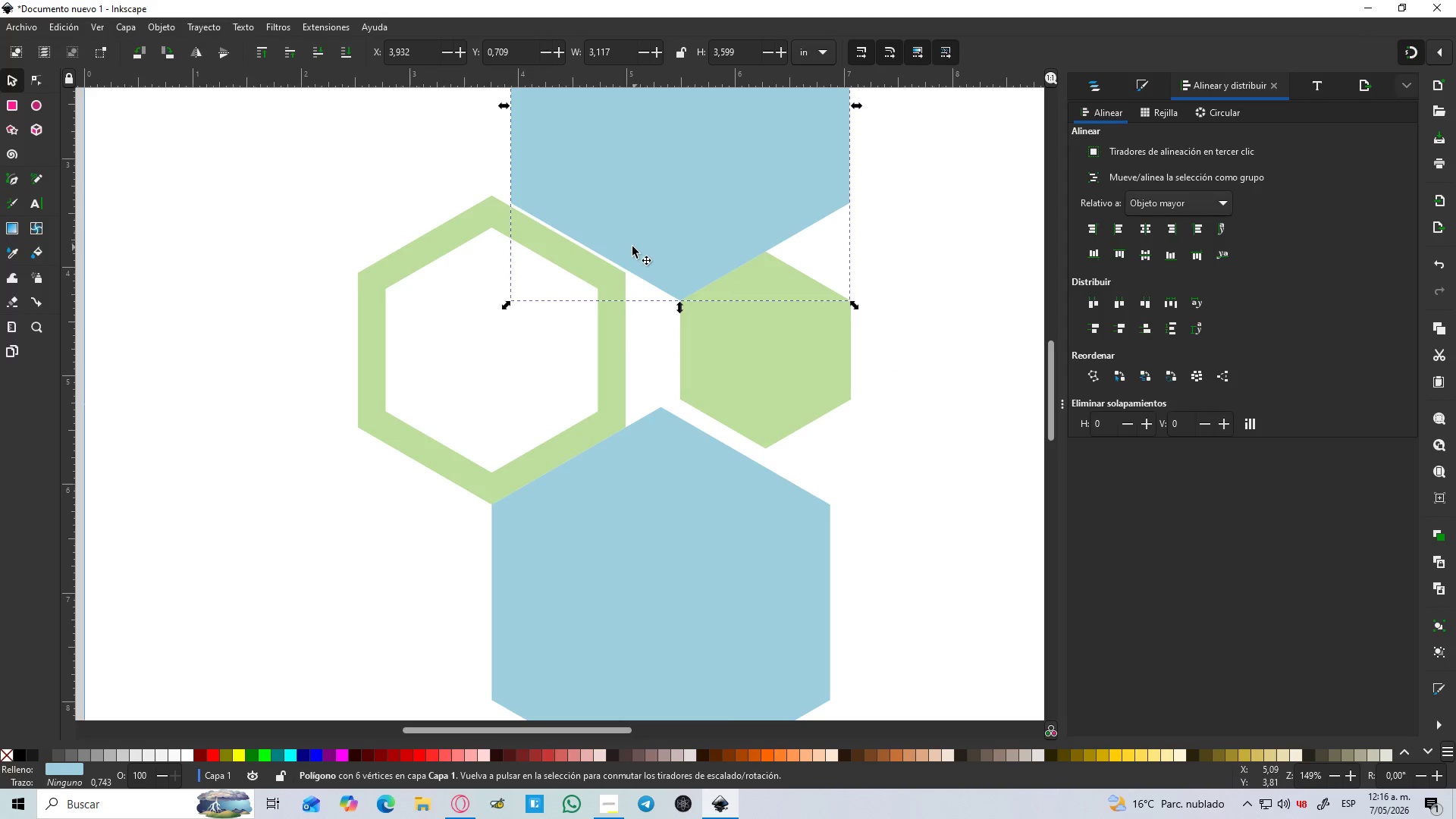 
scroll: coordinate [649, 222], scroll_direction: up, amount: 1.0
 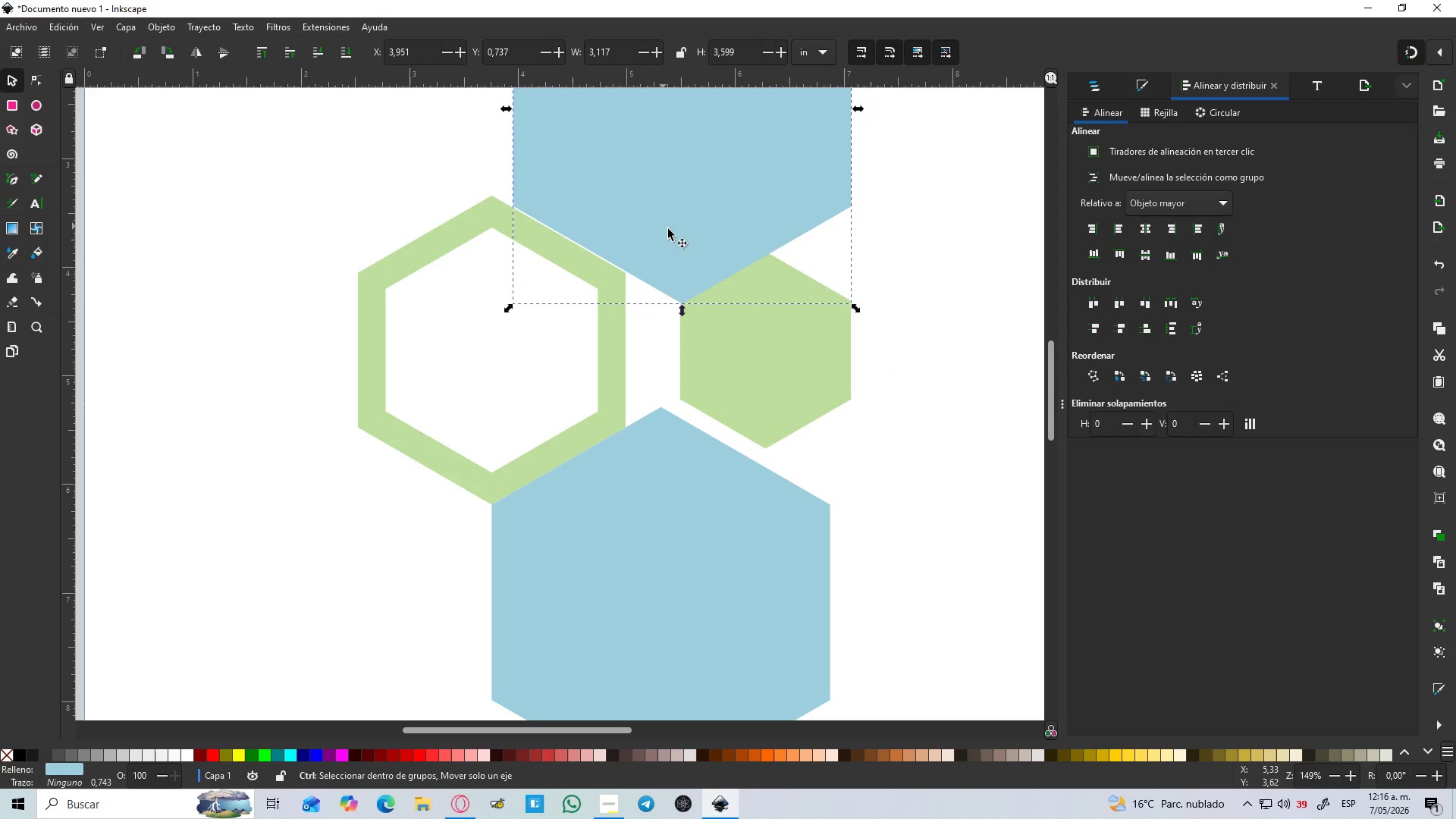 
left_click_drag(start_coordinate=[632, 243], to_coordinate=[613, 251])
 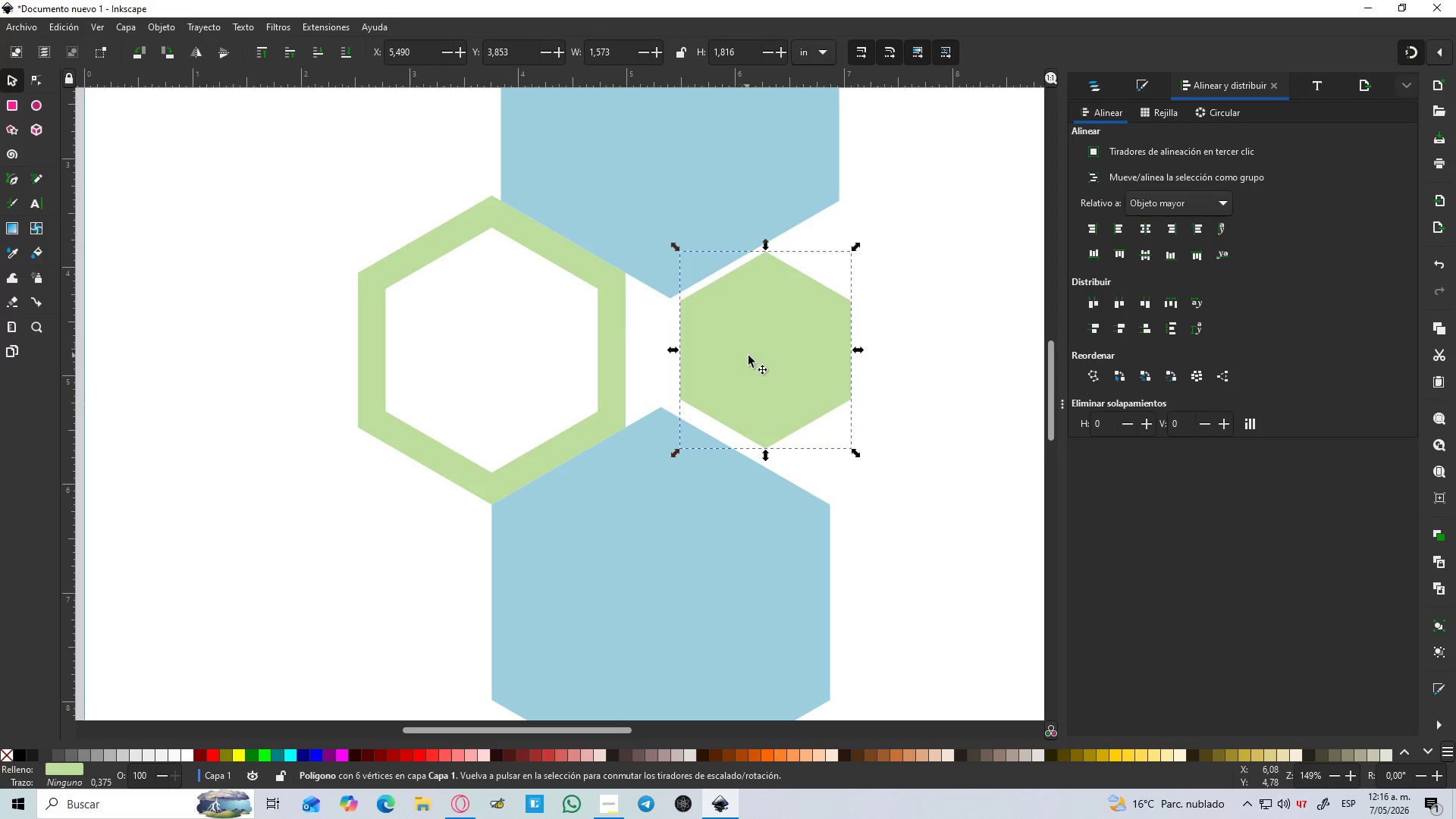 
left_click_drag(start_coordinate=[758, 365], to_coordinate=[975, 374])
 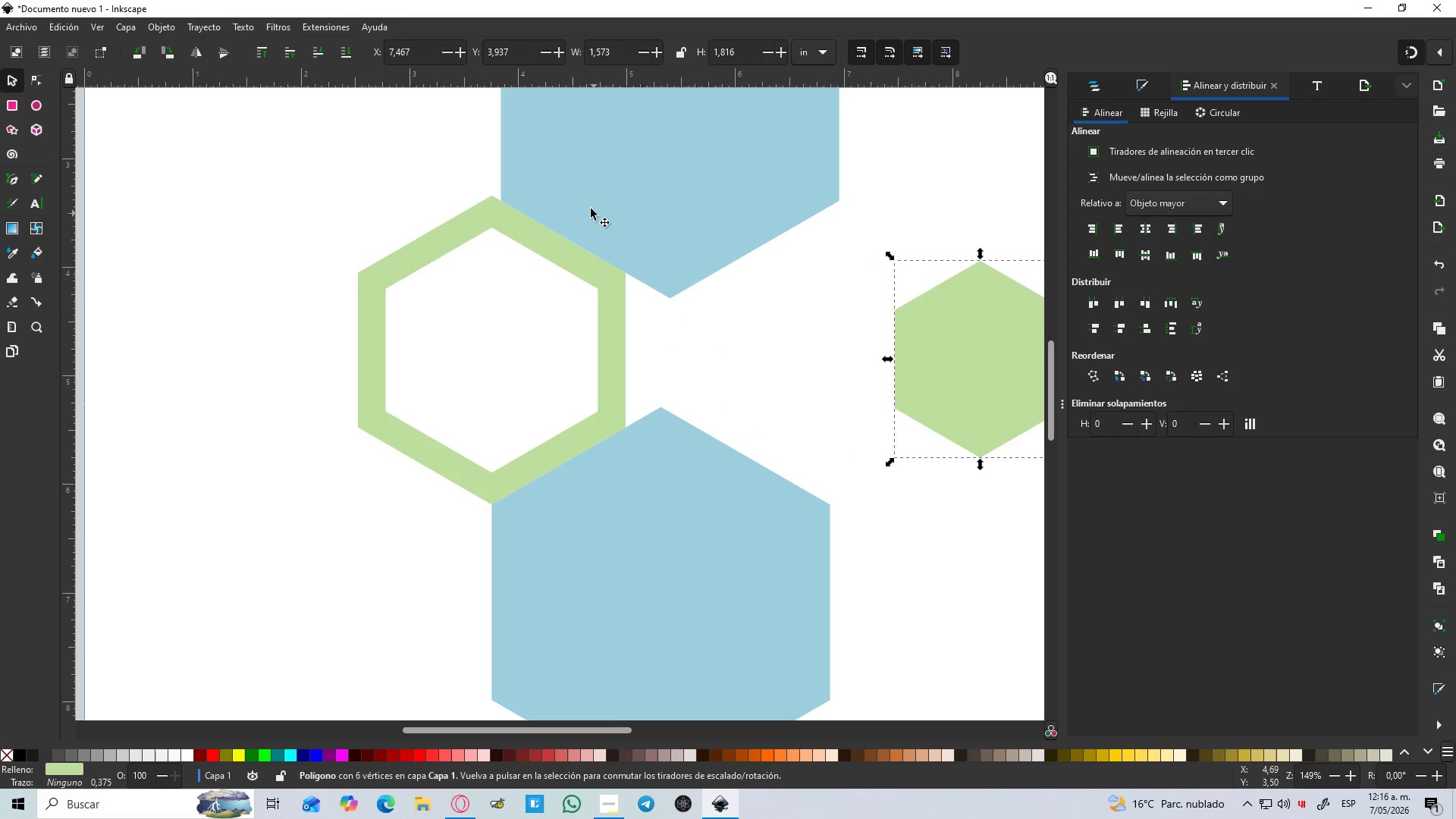 
left_click_drag(start_coordinate=[591, 209], to_coordinate=[613, 224])
 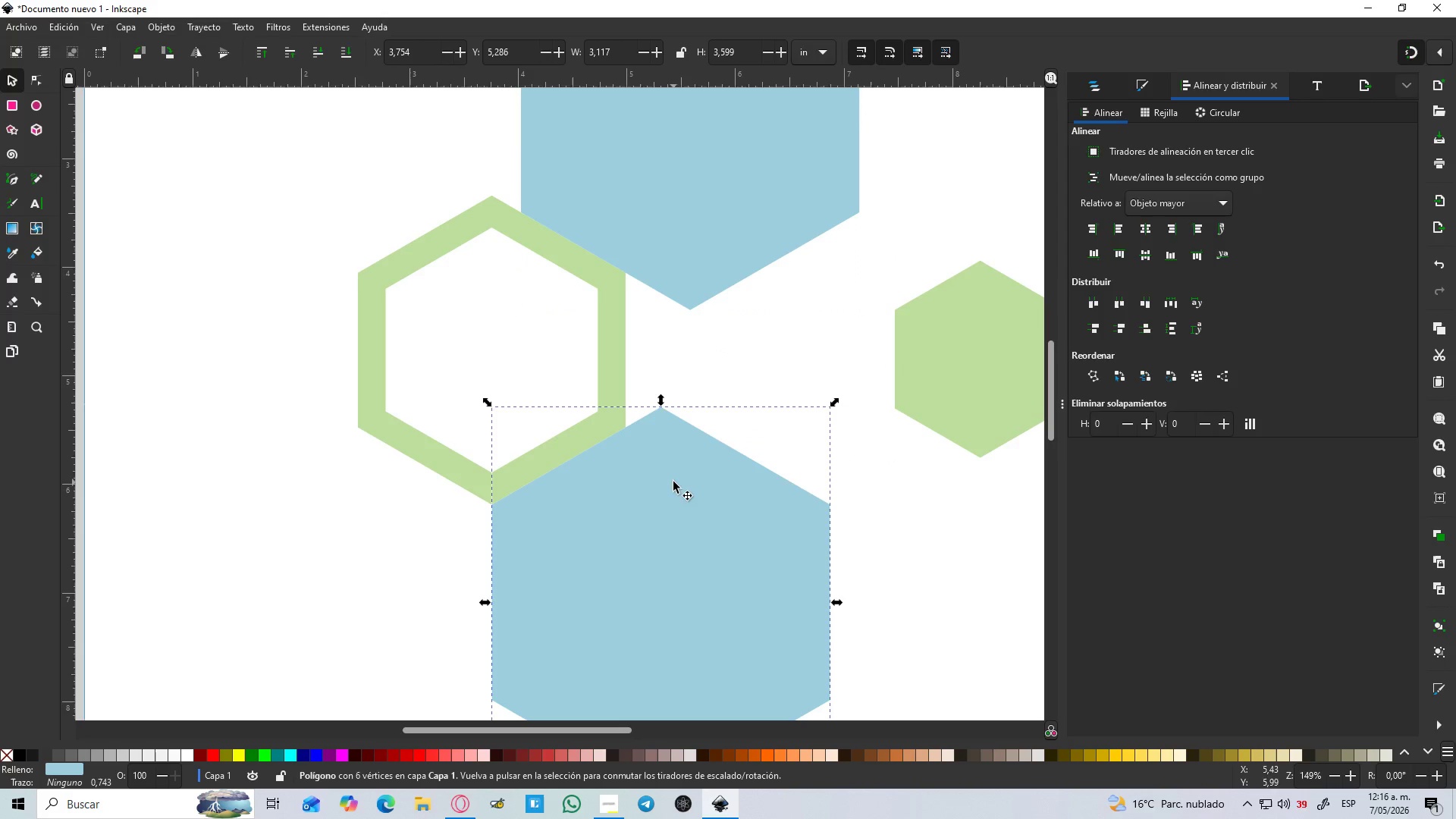 
left_click_drag(start_coordinate=[653, 482], to_coordinate=[680, 457])
 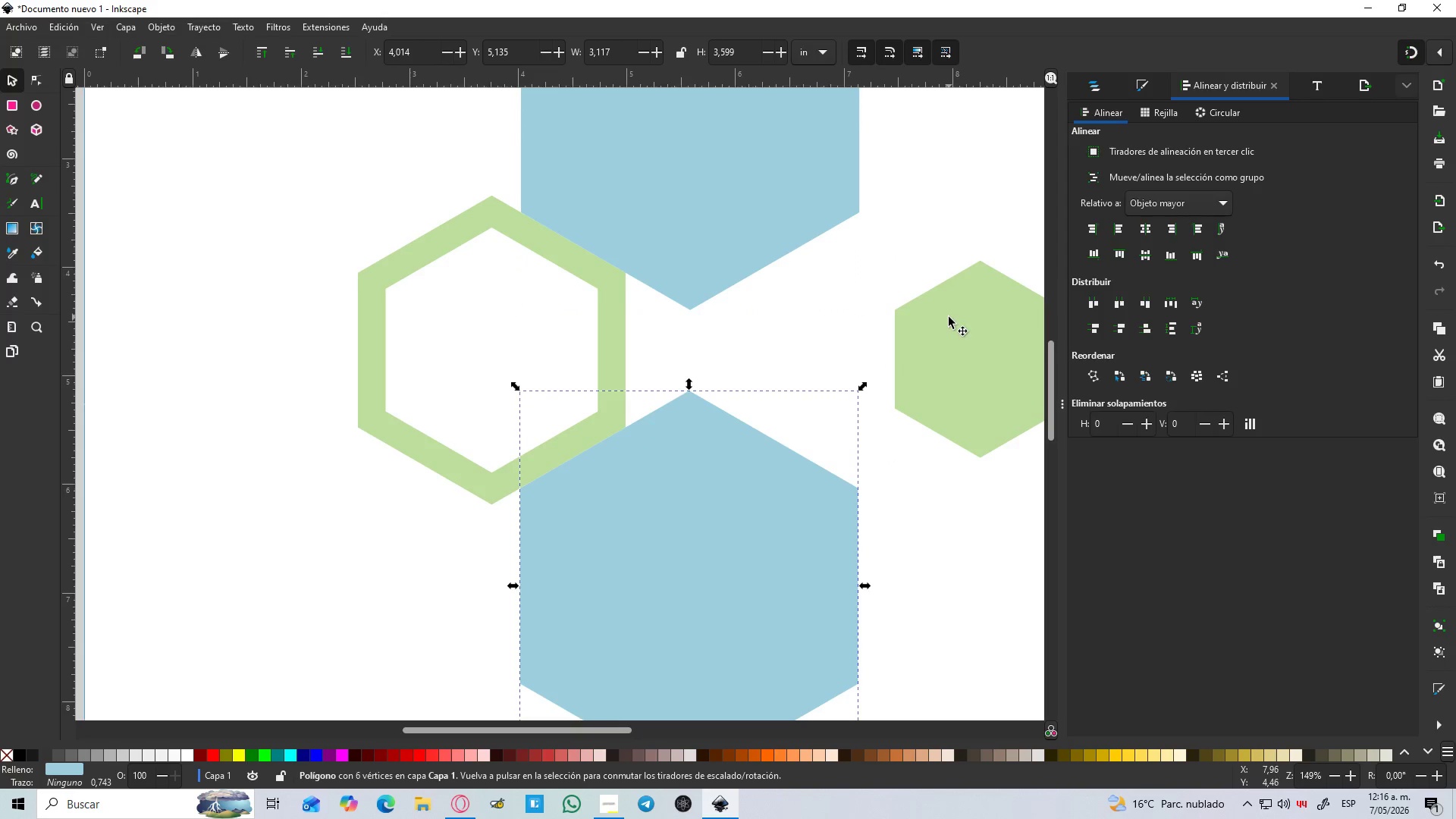 
left_click_drag(start_coordinate=[949, 321], to_coordinate=[731, 321])
 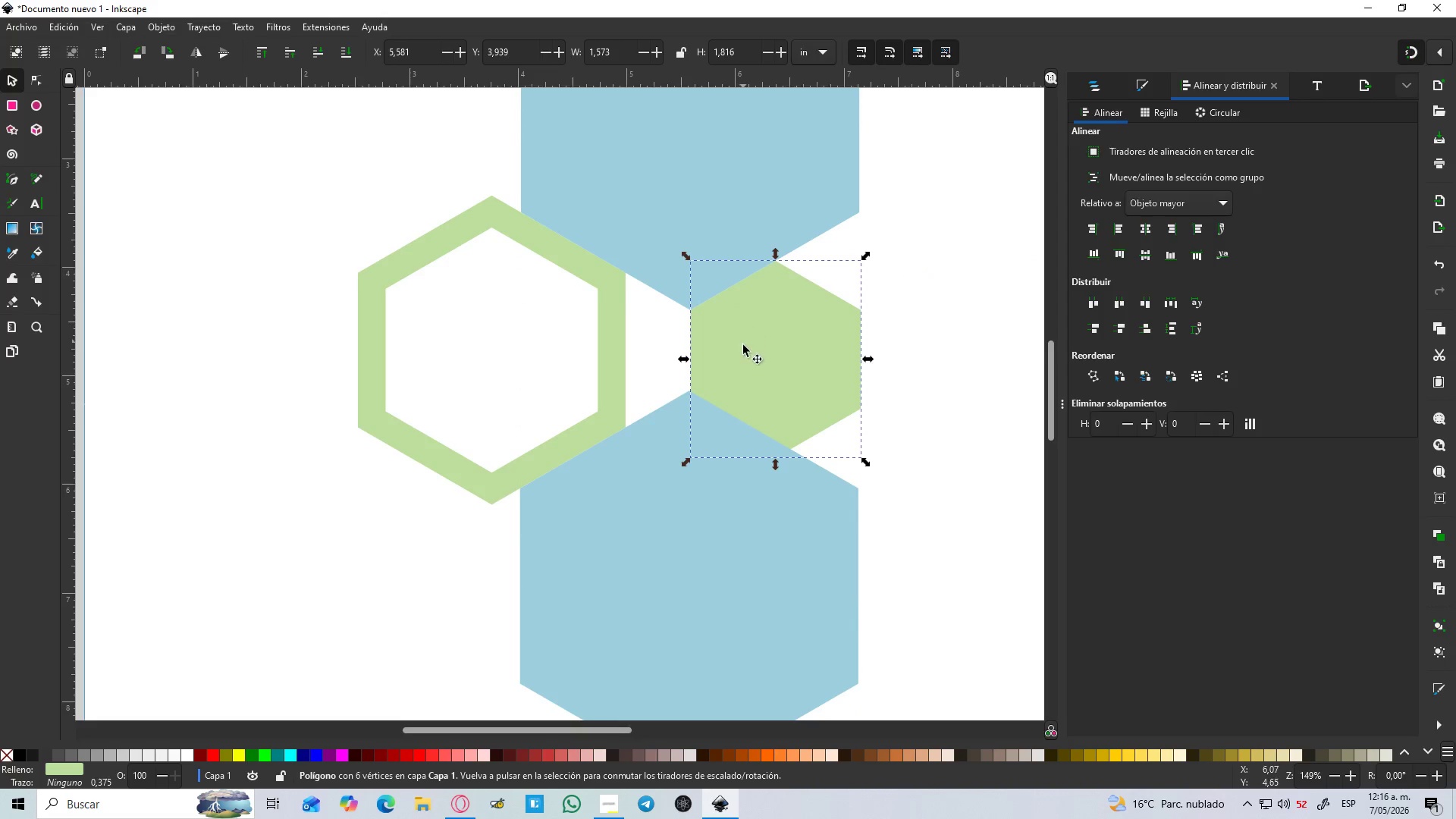 
hold_key(key=ControlLeft, duration=0.34)
scroll: coordinate [742, 369], scroll_direction: up, amount: 2.0
 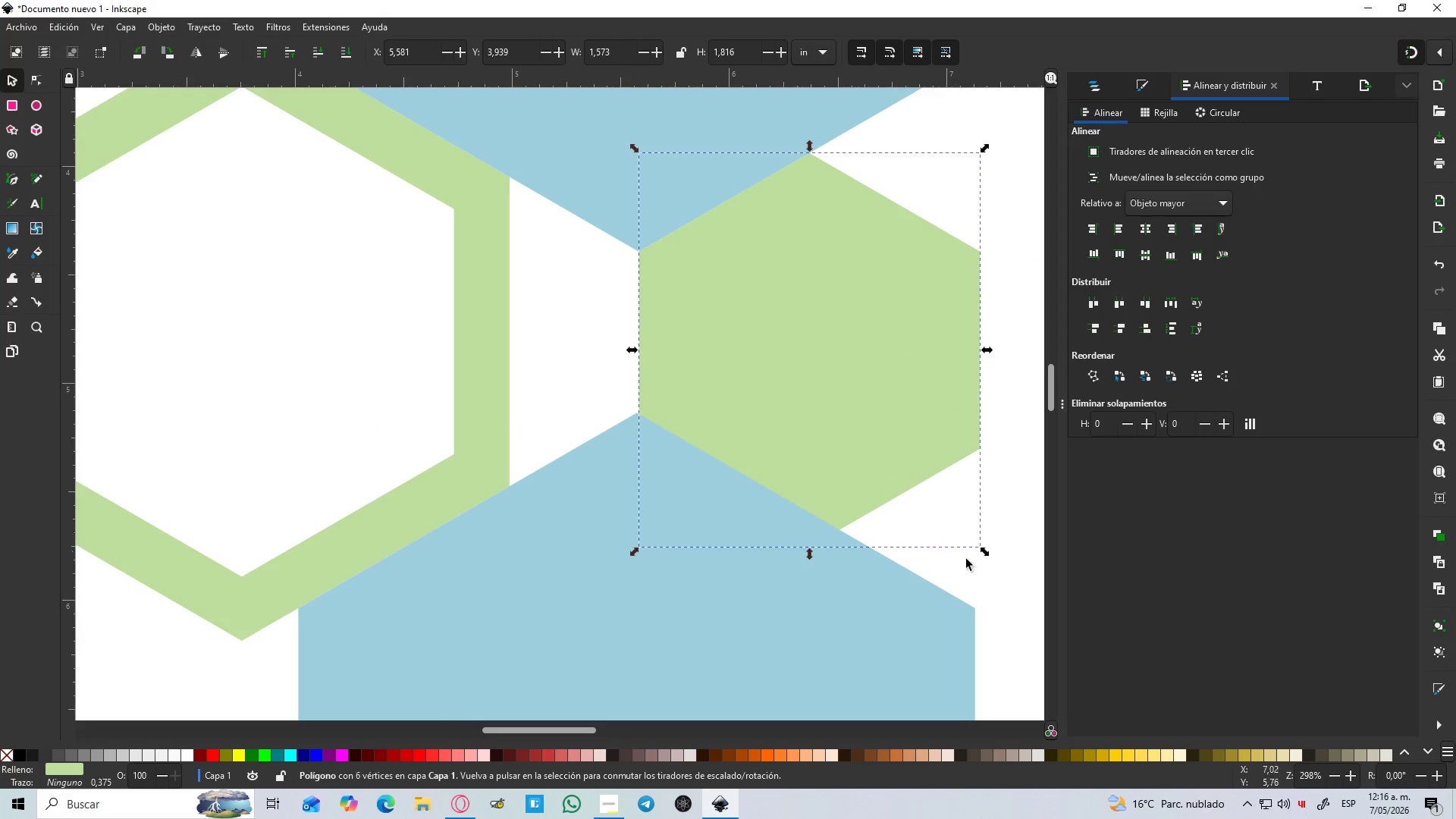 
hold_key(key=ShiftLeft, duration=0.91)
left_click_drag(start_coordinate=[980, 552], to_coordinate=[939, 524])
 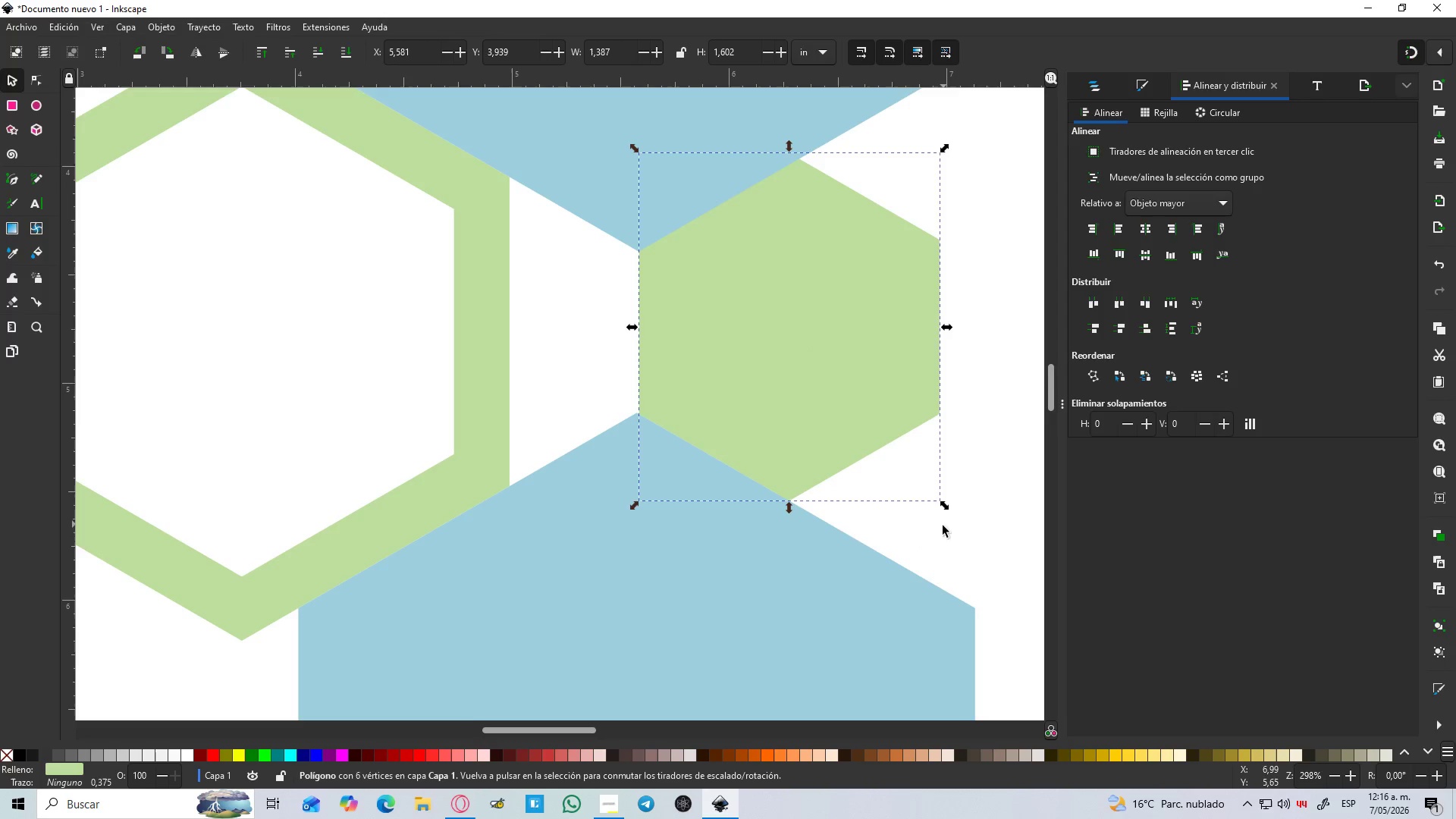 
hold_key(key=ControlLeft, duration=1.5)
 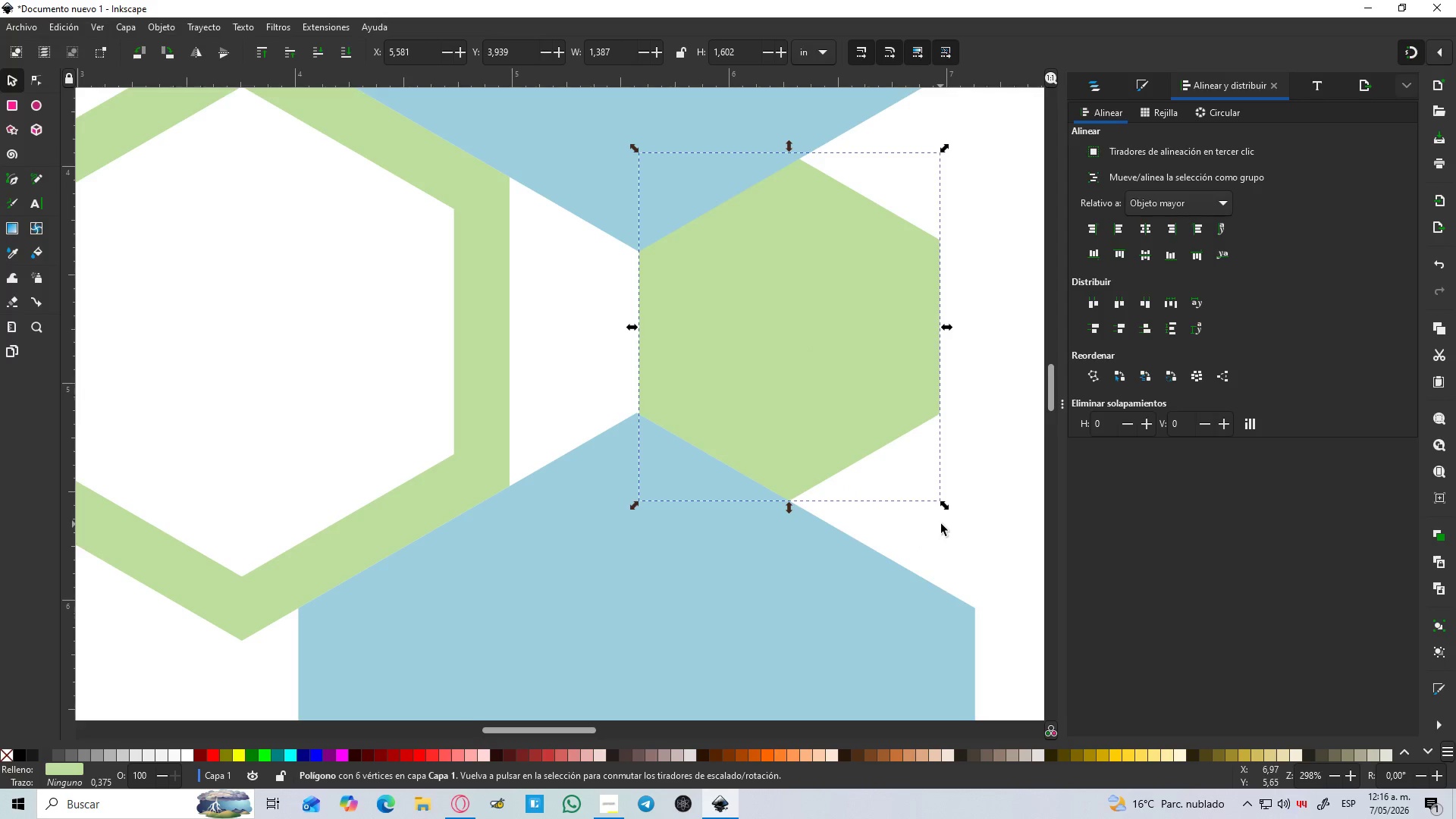 
hold_key(key=ControlLeft, duration=0.53)
 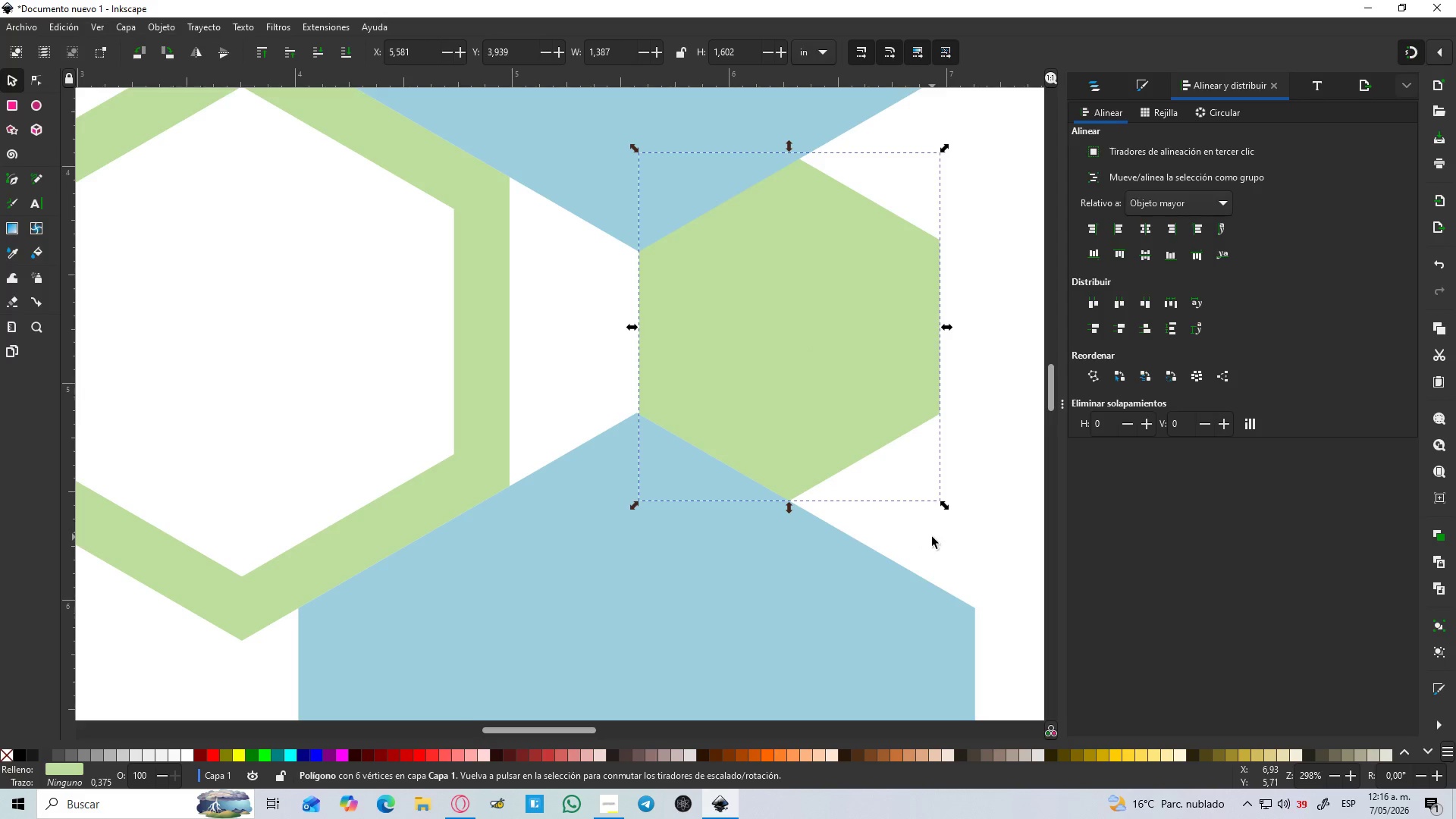 
left_click([932, 537])
 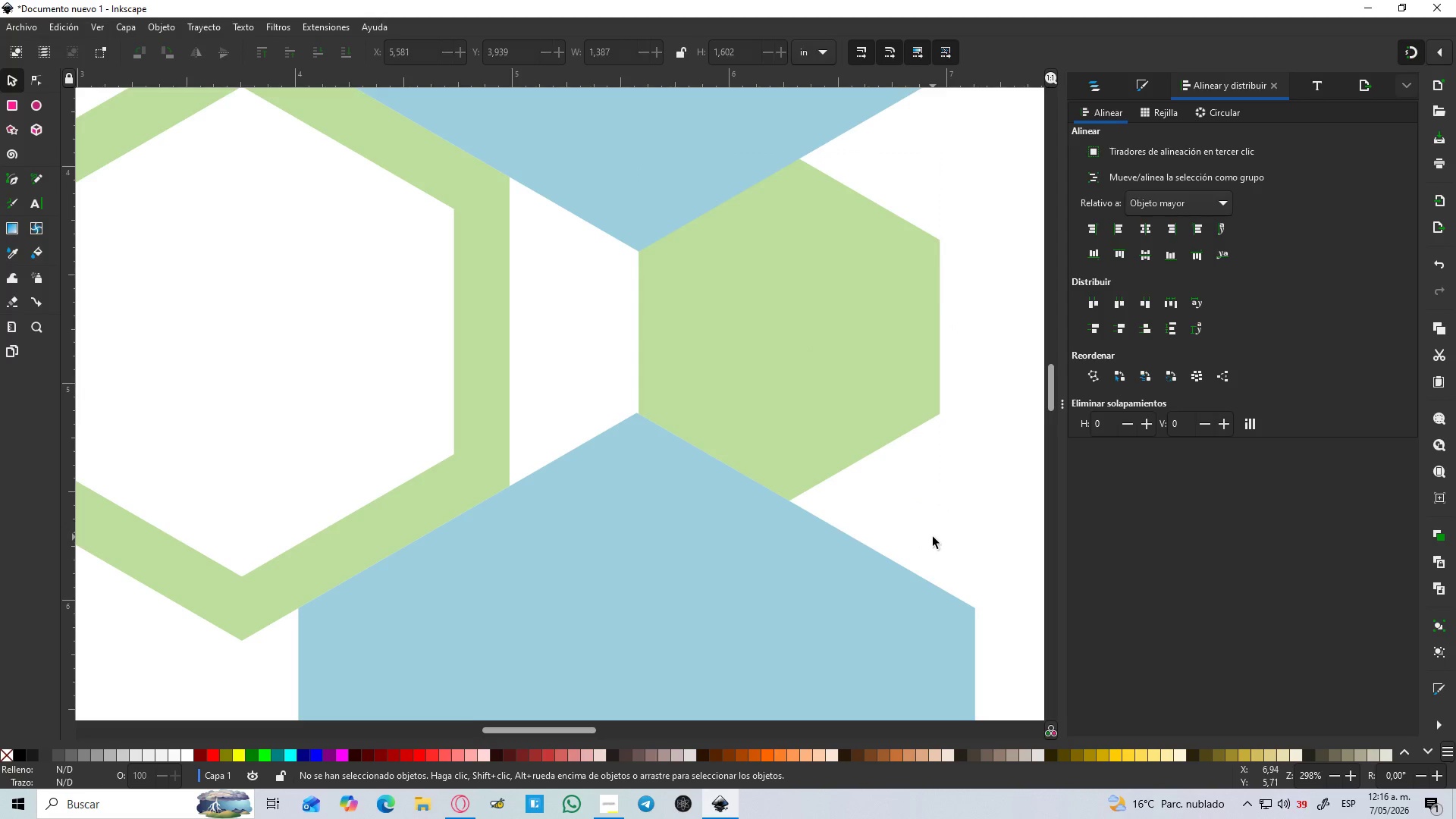 
hold_key(key=ControlLeft, duration=0.66)
scroll: coordinate [917, 525], scroll_direction: down, amount: 3.0
 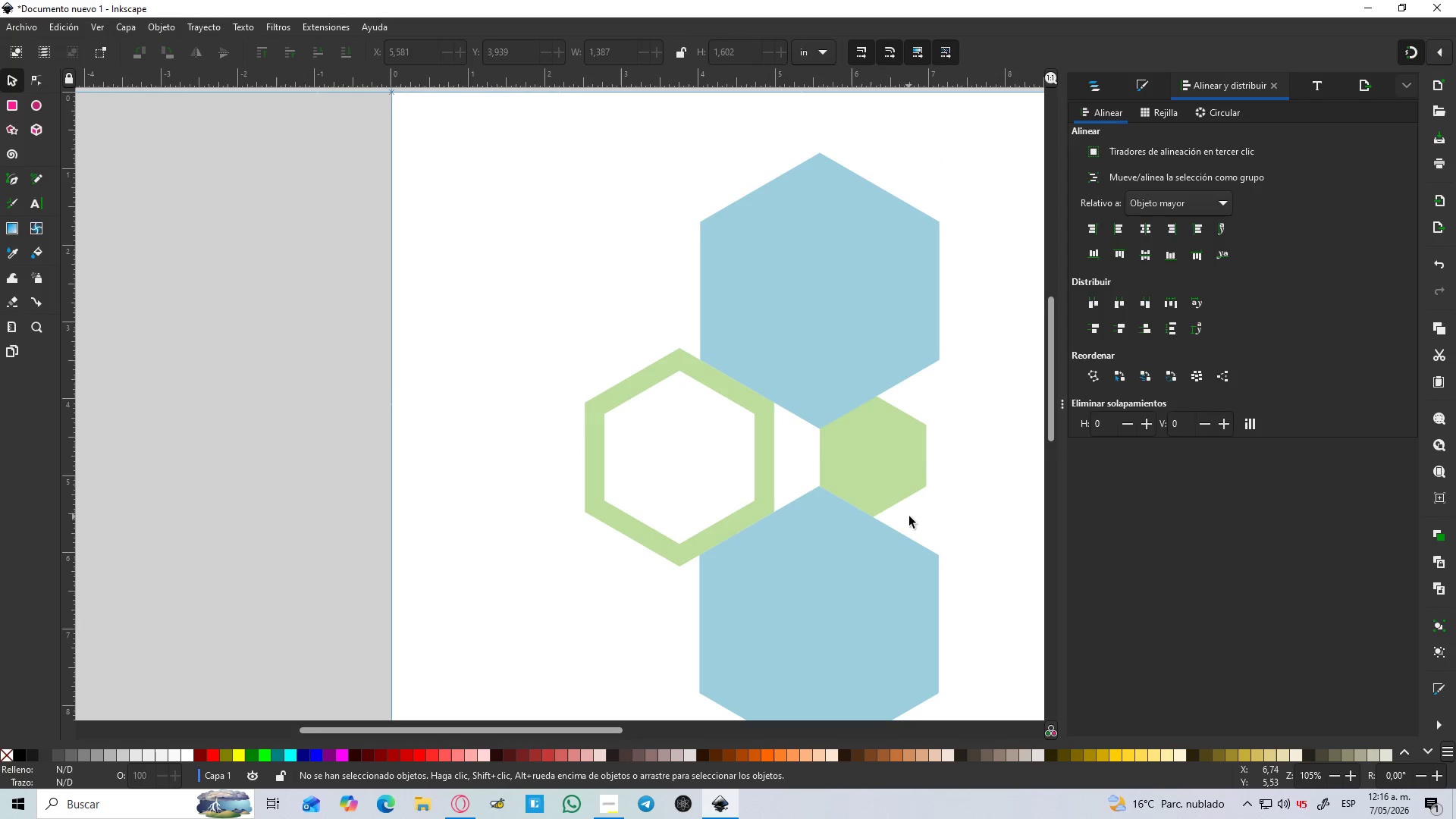 
hold_key(key=Space, duration=0.33)
 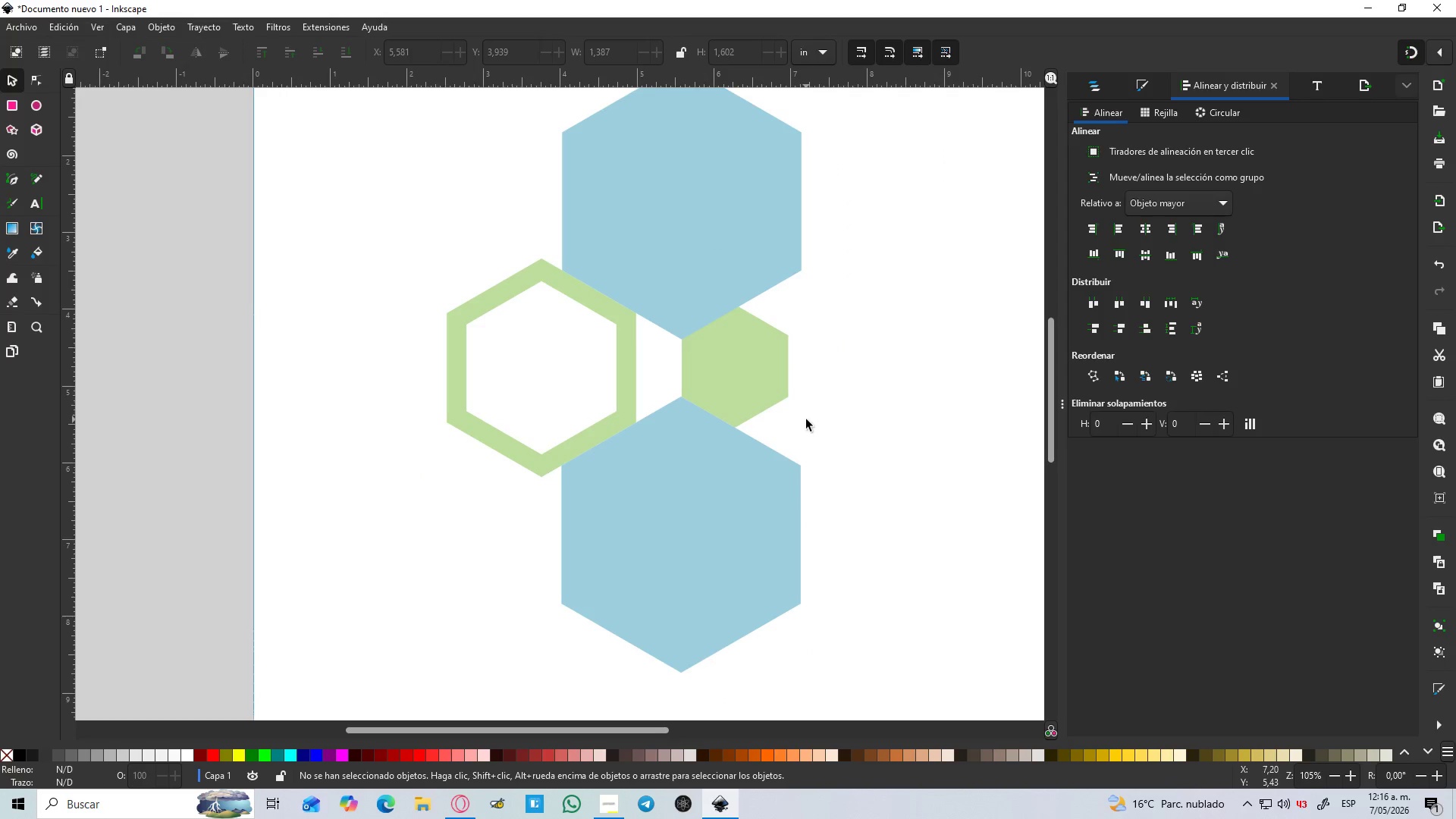 
hold_key(key=ControlLeft, duration=1.5)
scroll: coordinate [659, 395], scroll_direction: up, amount: 2.0
 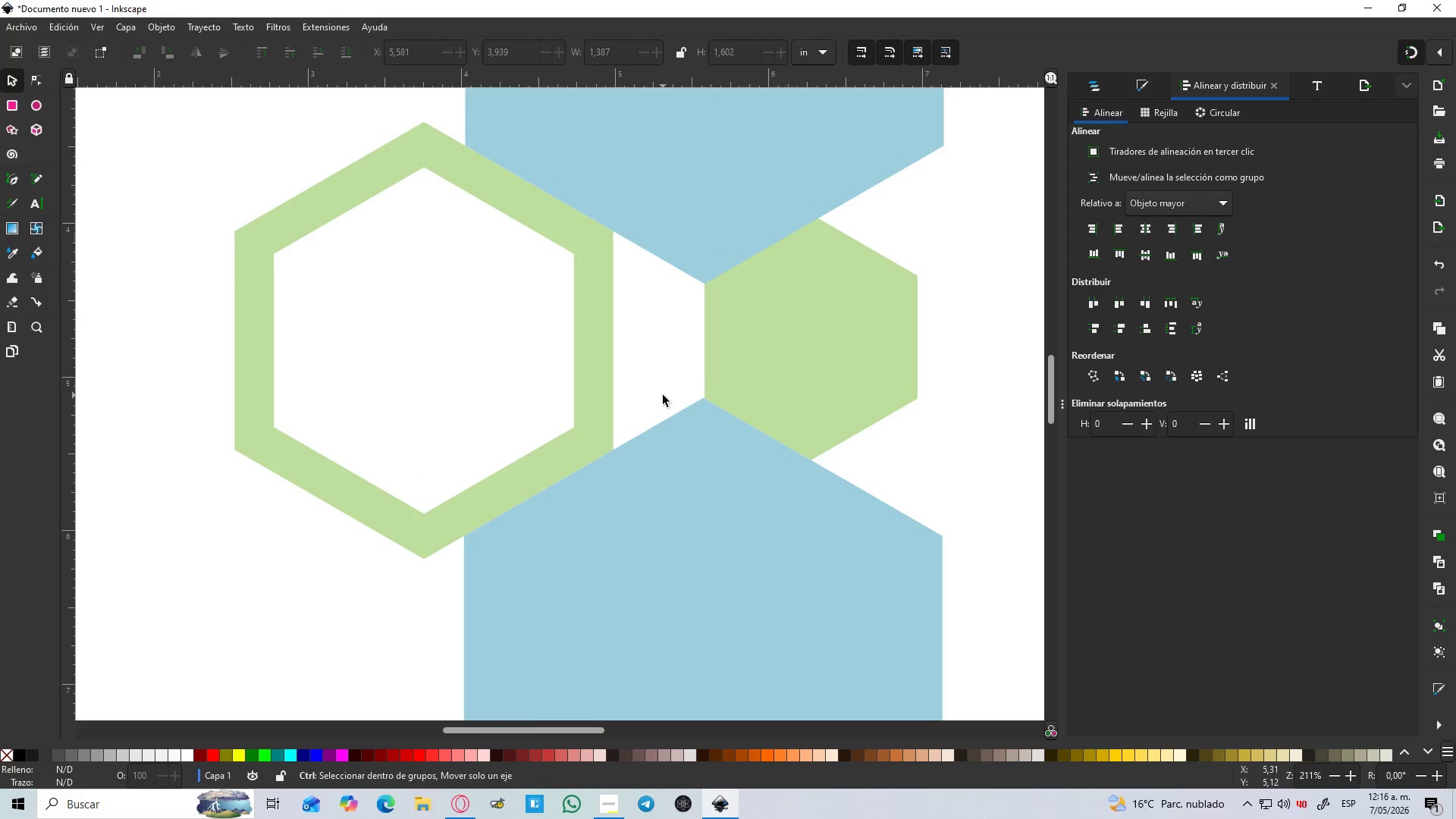 
hold_key(key=ControlLeft, duration=1.51)
 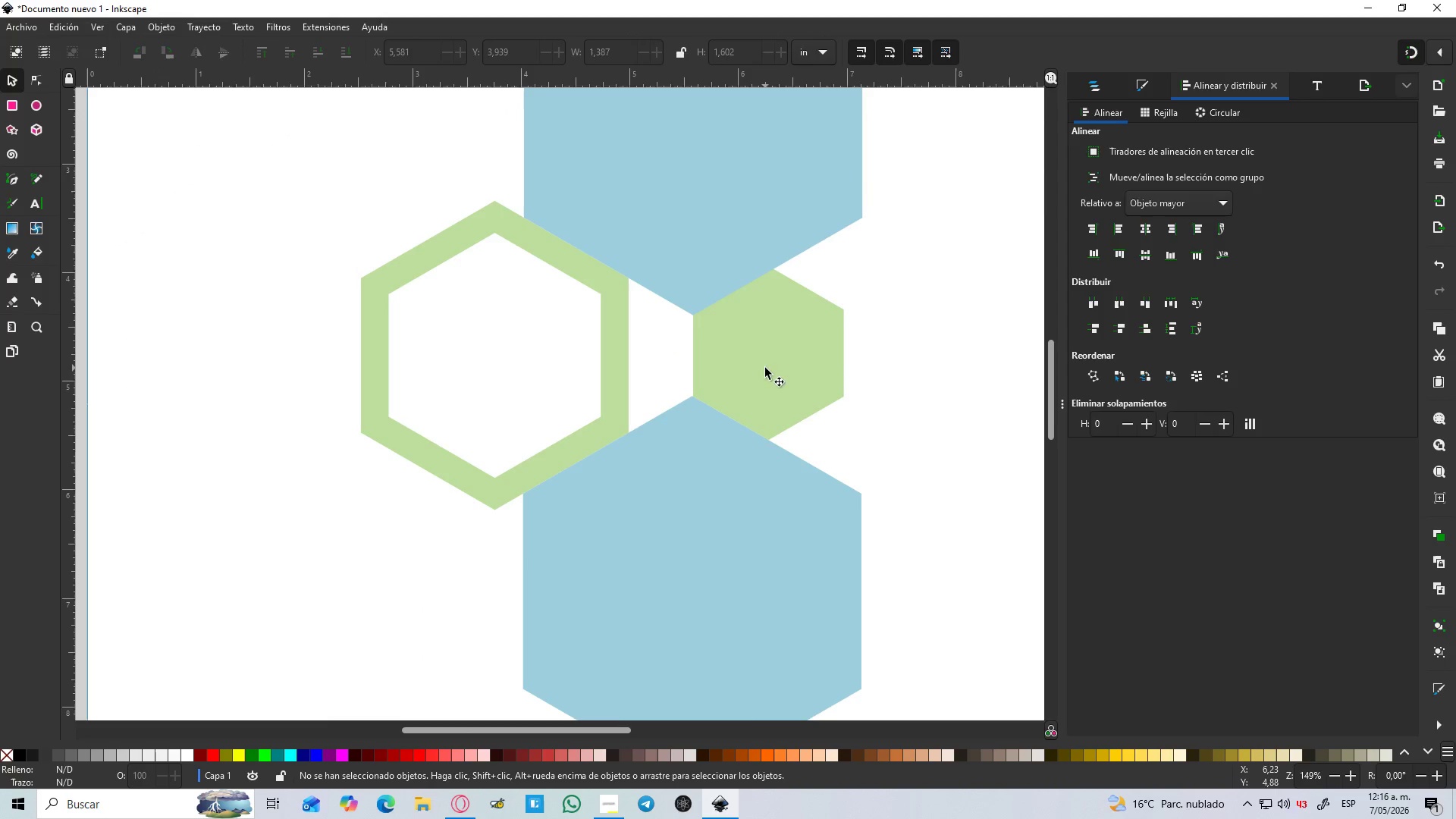 
scroll: coordinate [663, 395], scroll_direction: up, amount: 1.0
 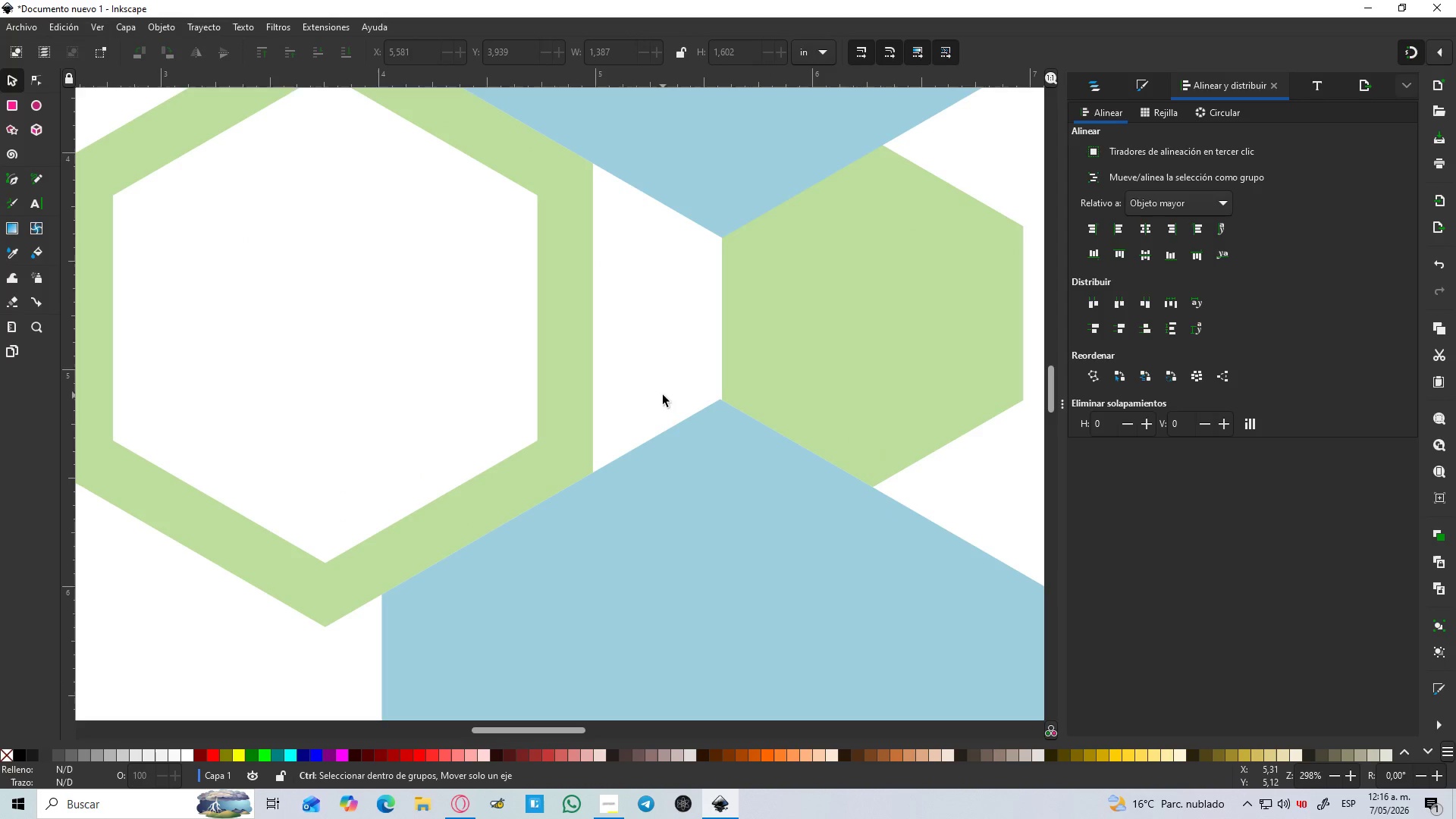 
key(Control+ControlLeft)
 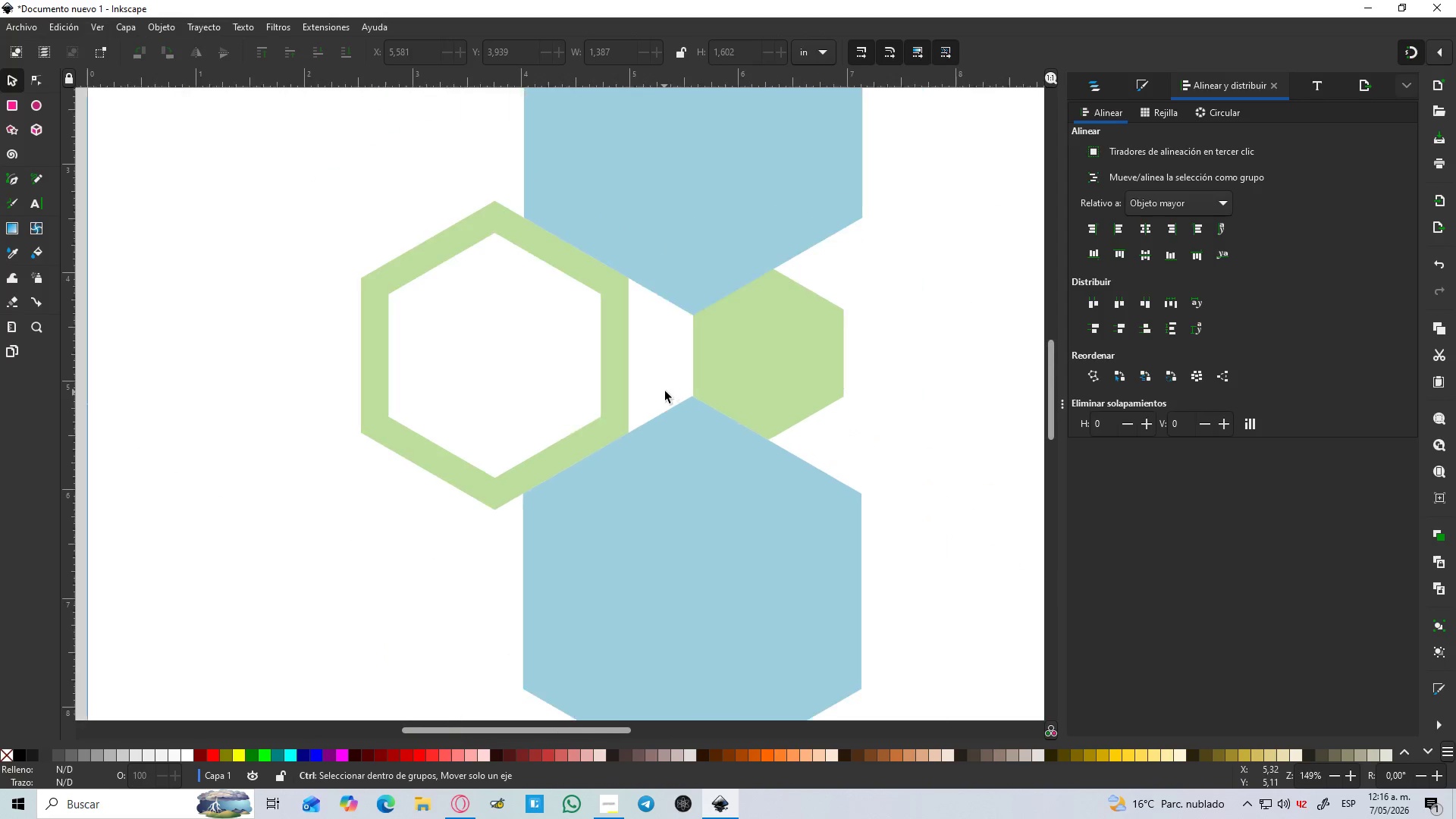 
key(Control+ControlLeft)
 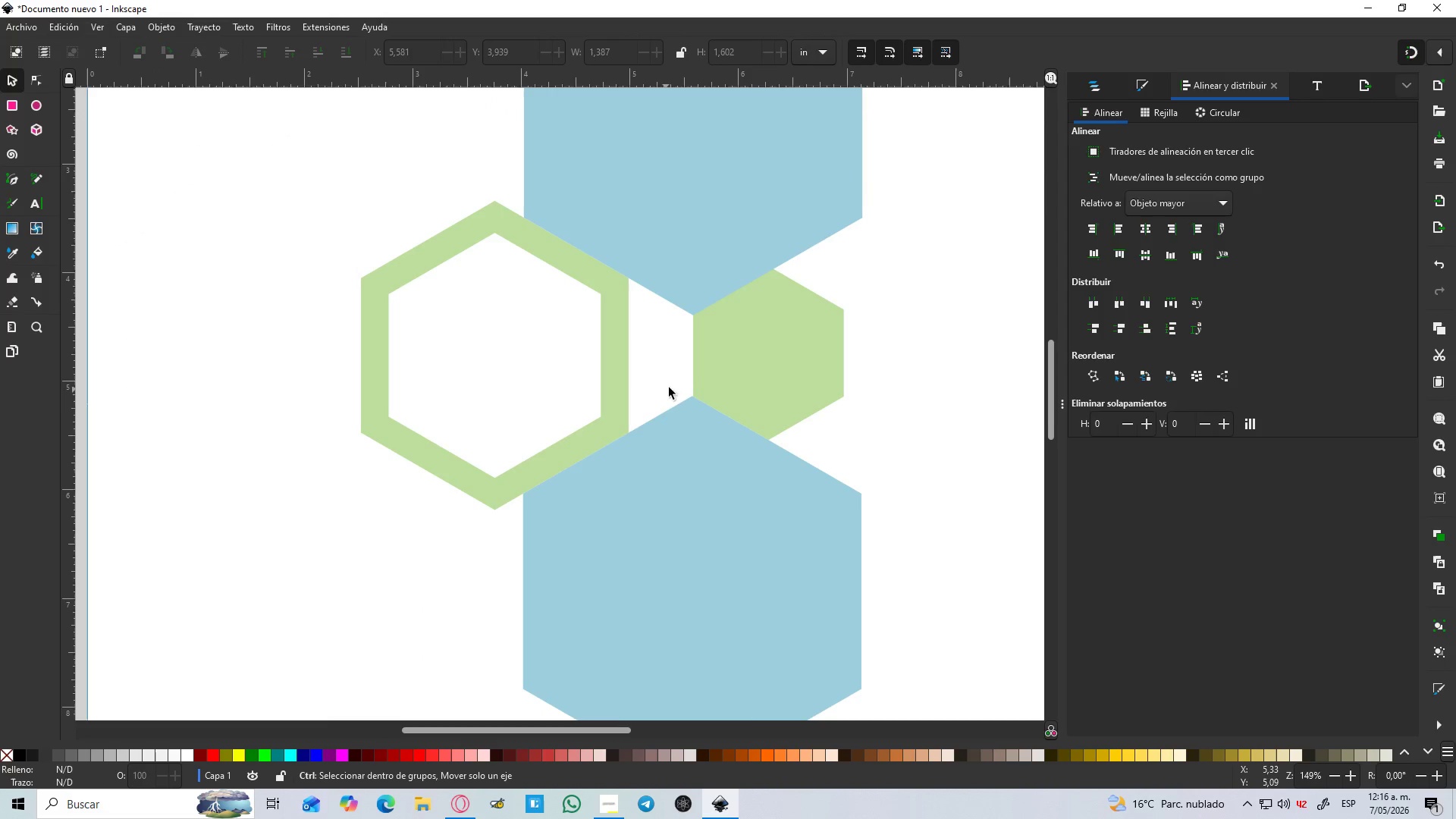 
key(Control+ControlLeft)
 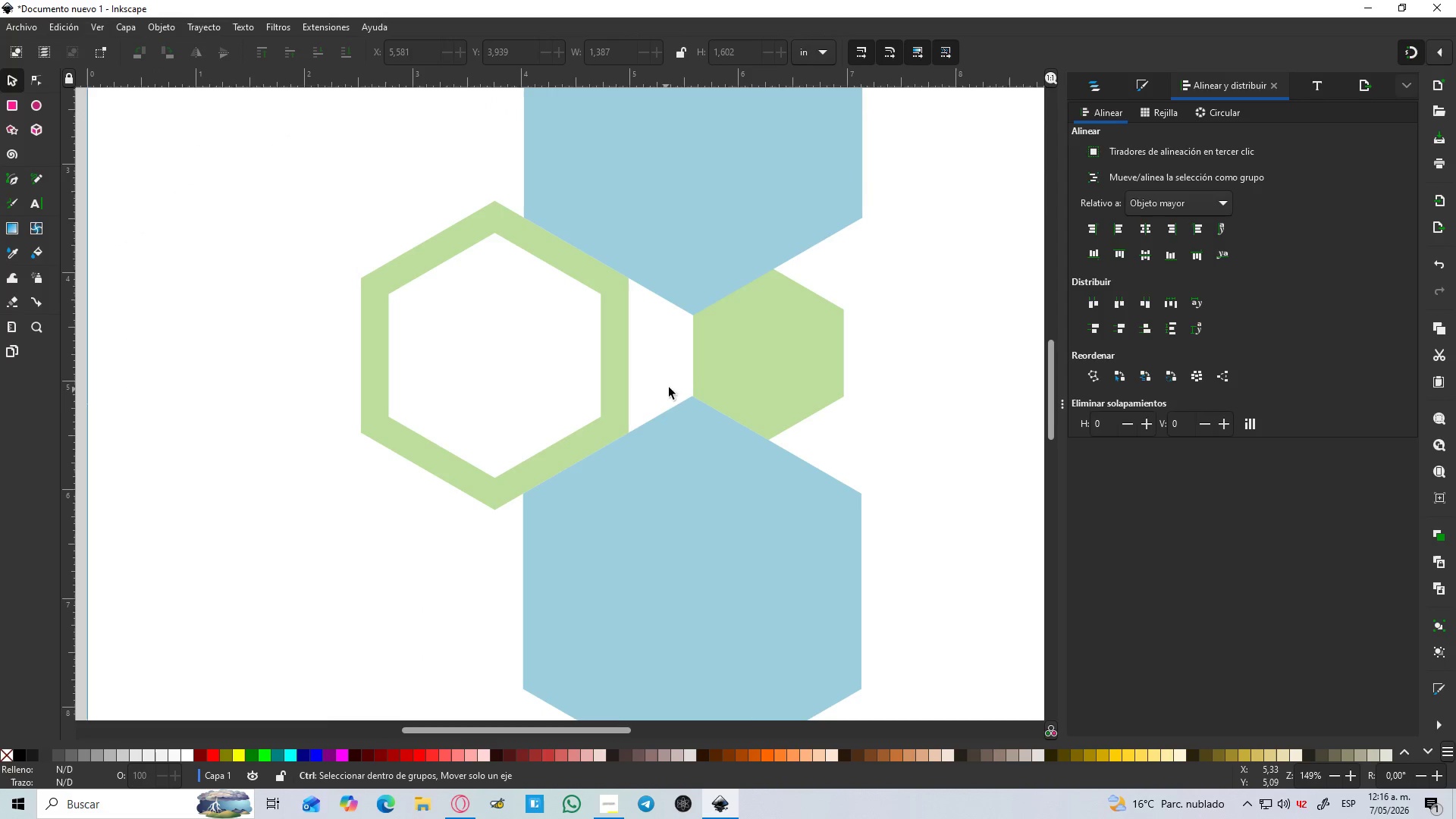 
key(Control+ControlLeft)
 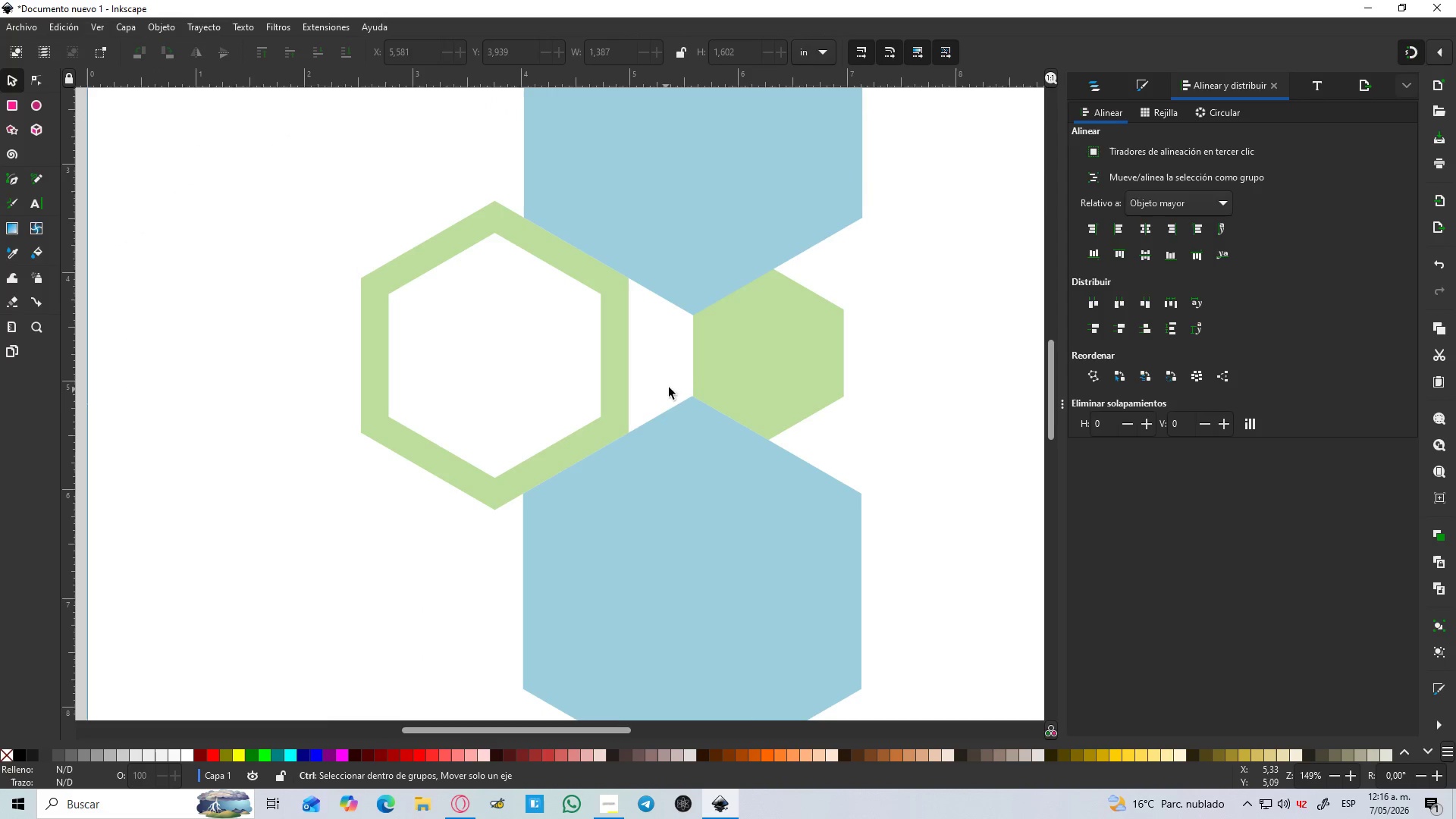 
key(Control+ControlLeft)
 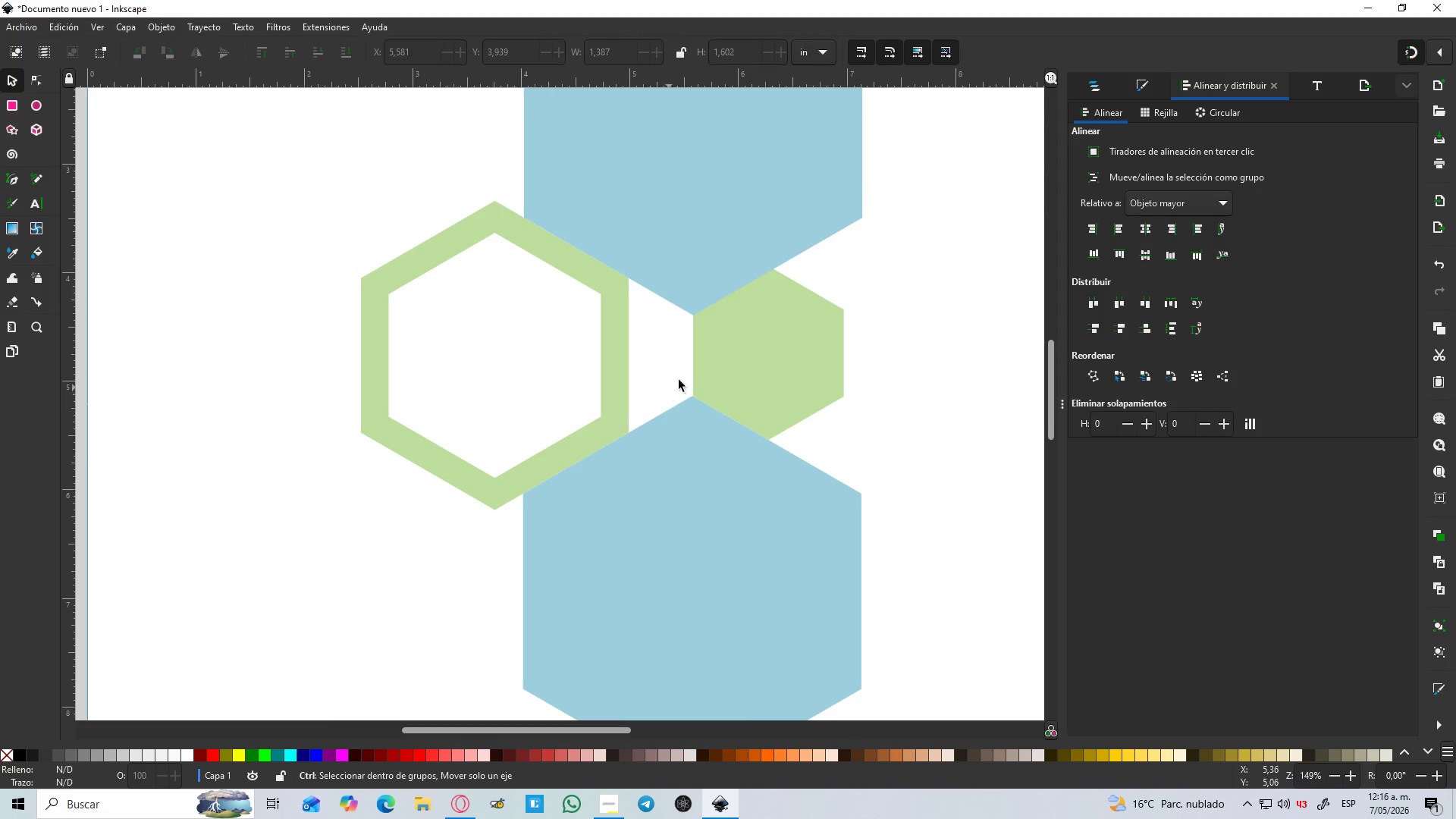 
key(Control+ControlLeft)
 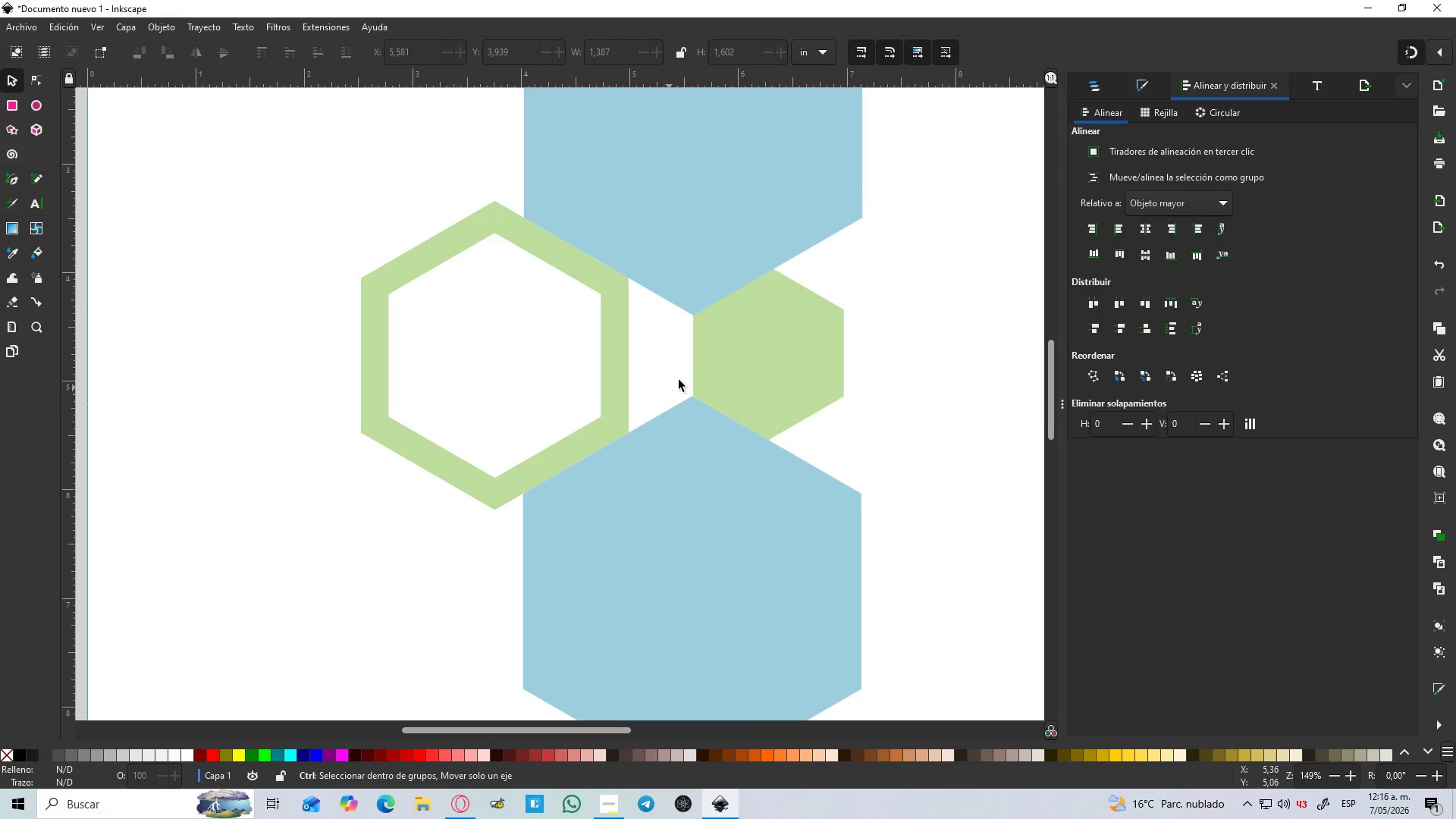 
key(Control+ControlLeft)
 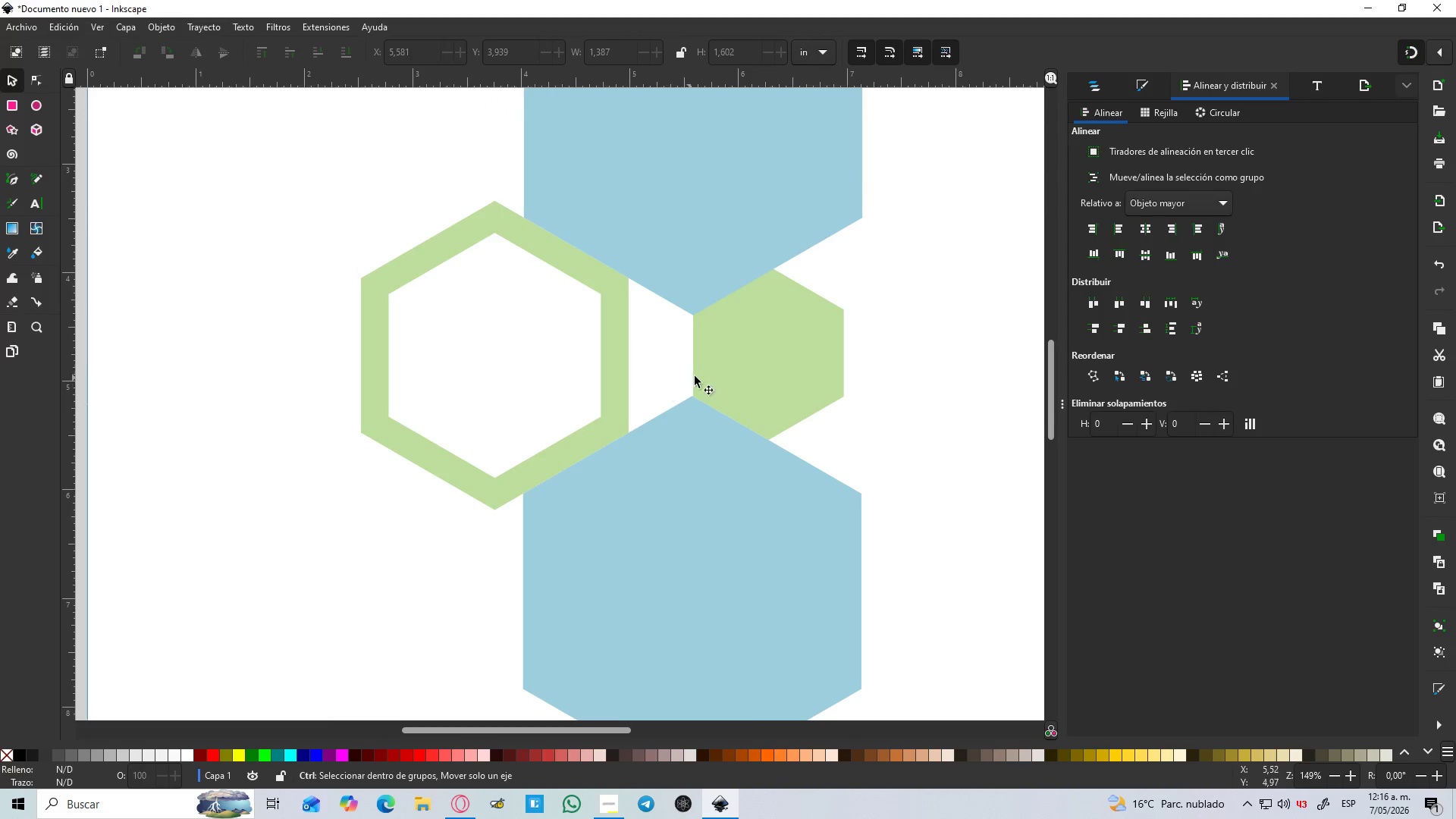 
key(Control+ControlLeft)
 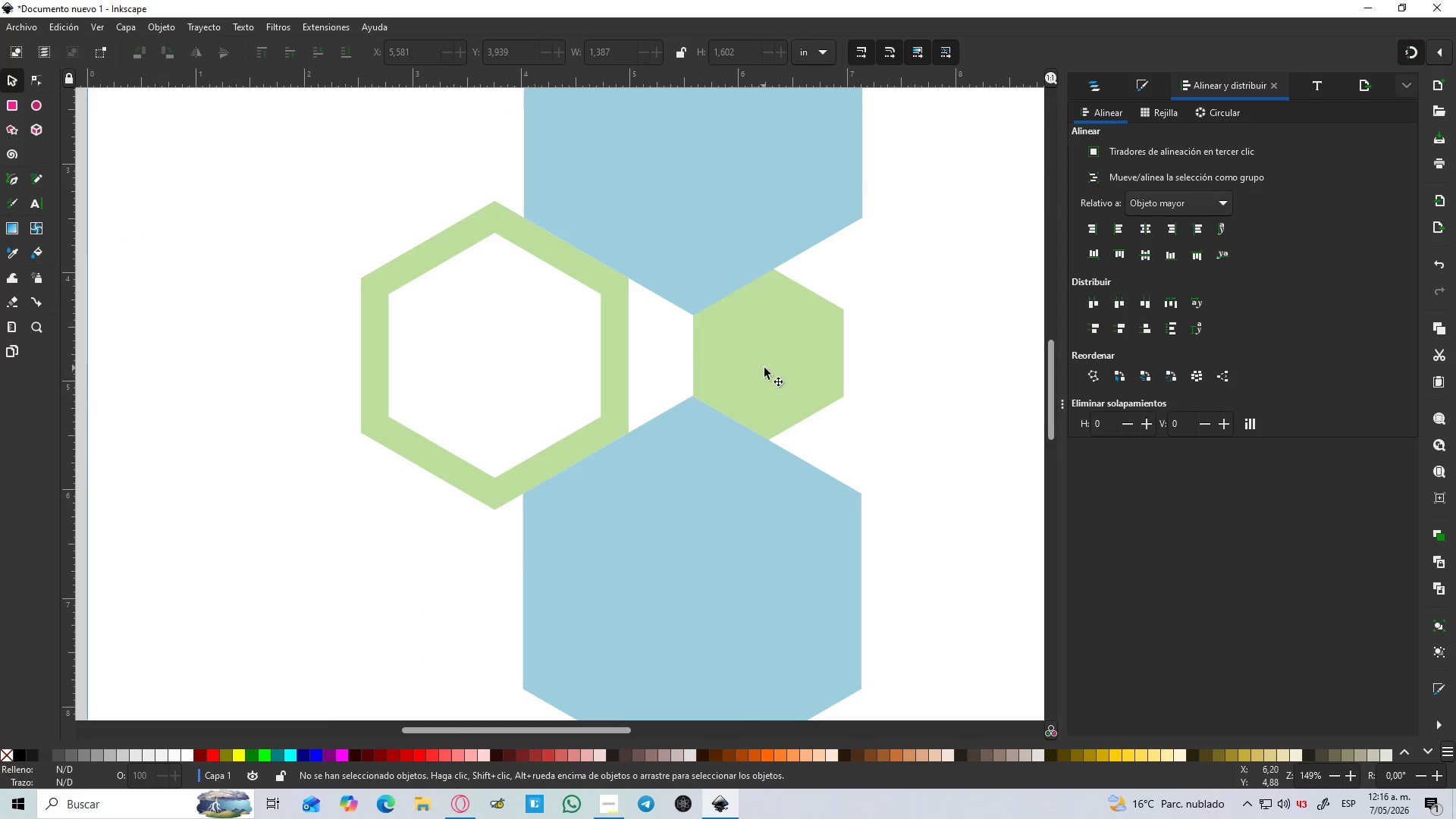 
scroll: coordinate [664, 394], scroll_direction: down, amount: 2.0
 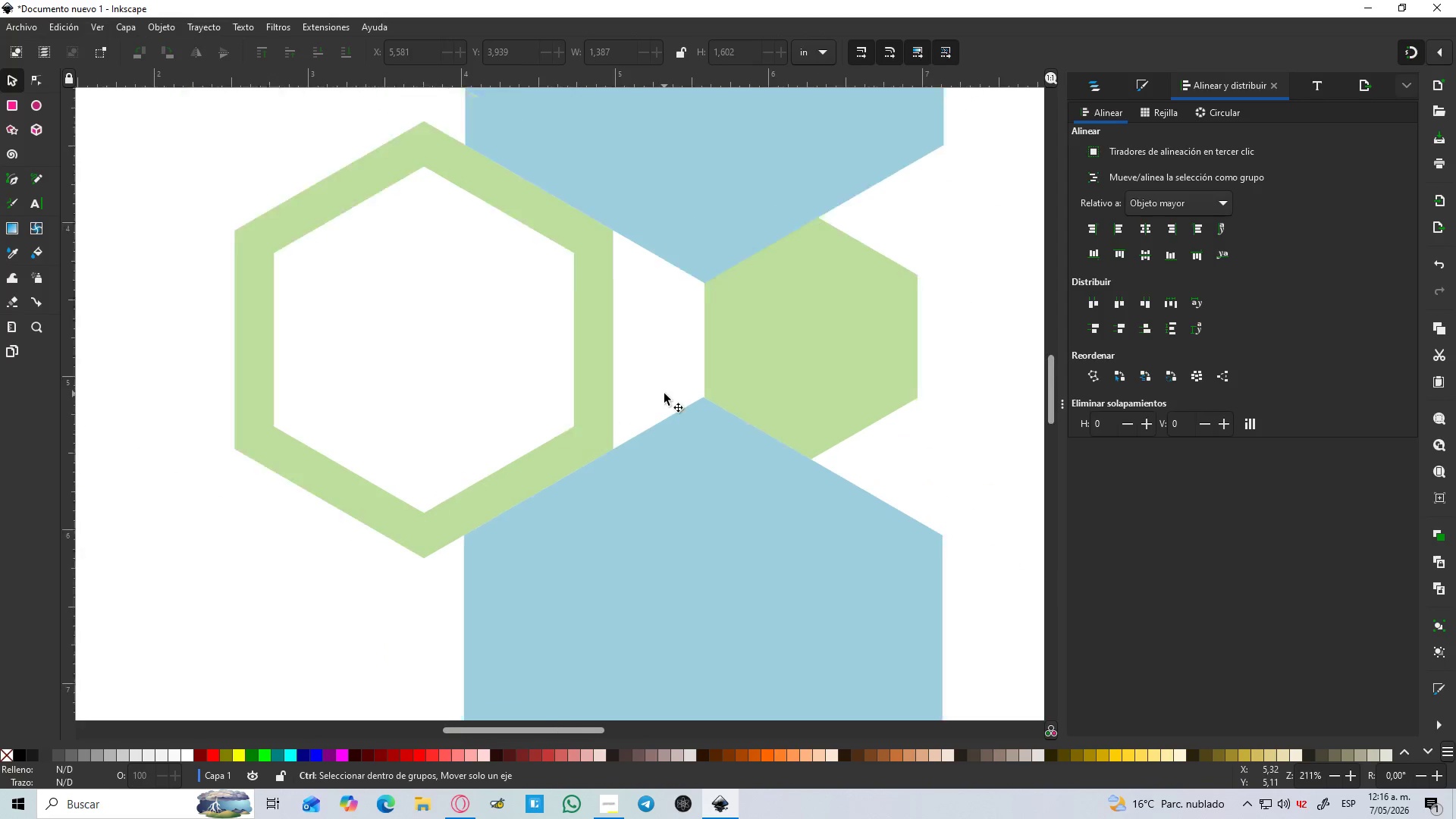 
left_click([765, 368])
 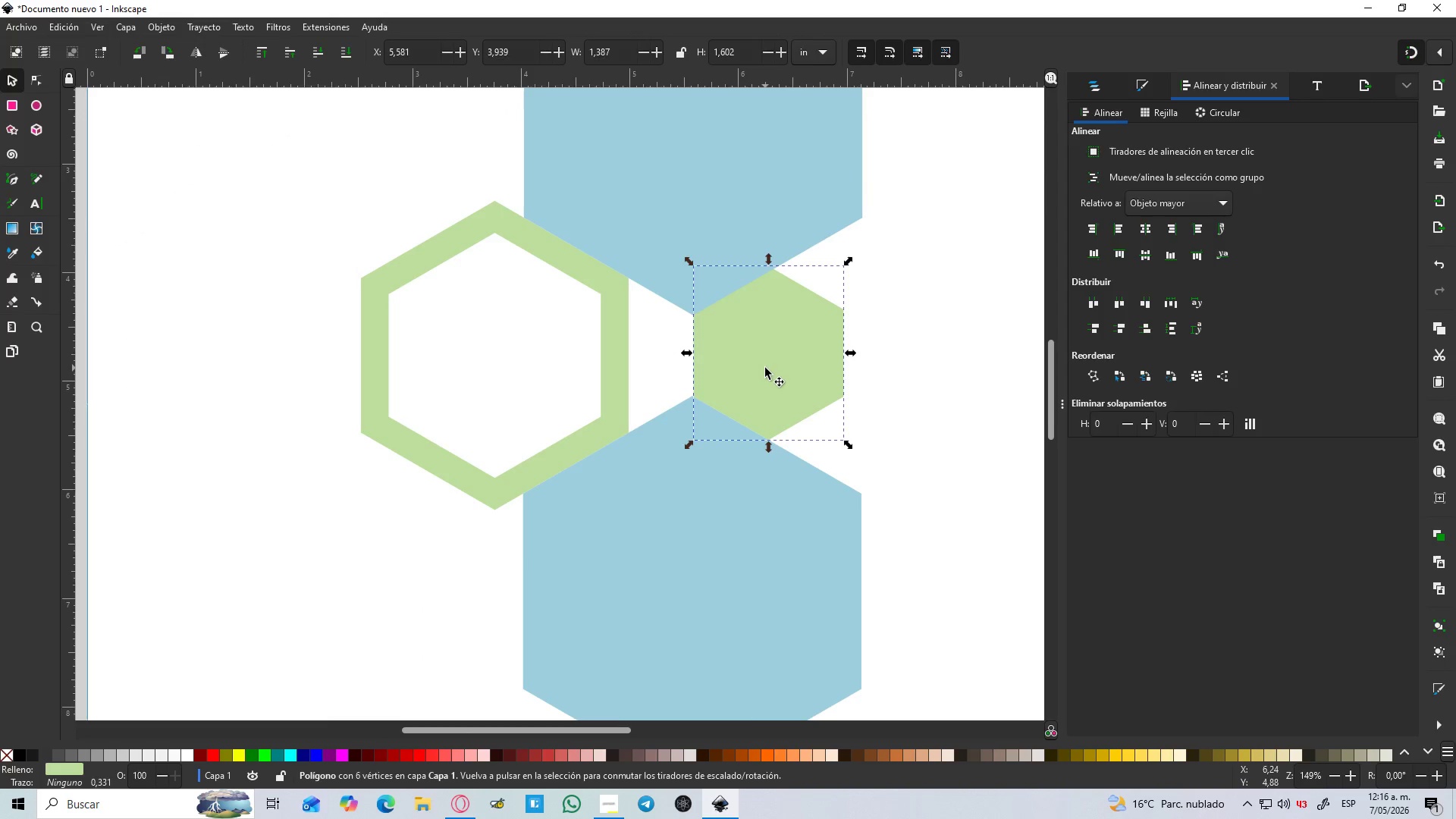 
key(Control+D)
 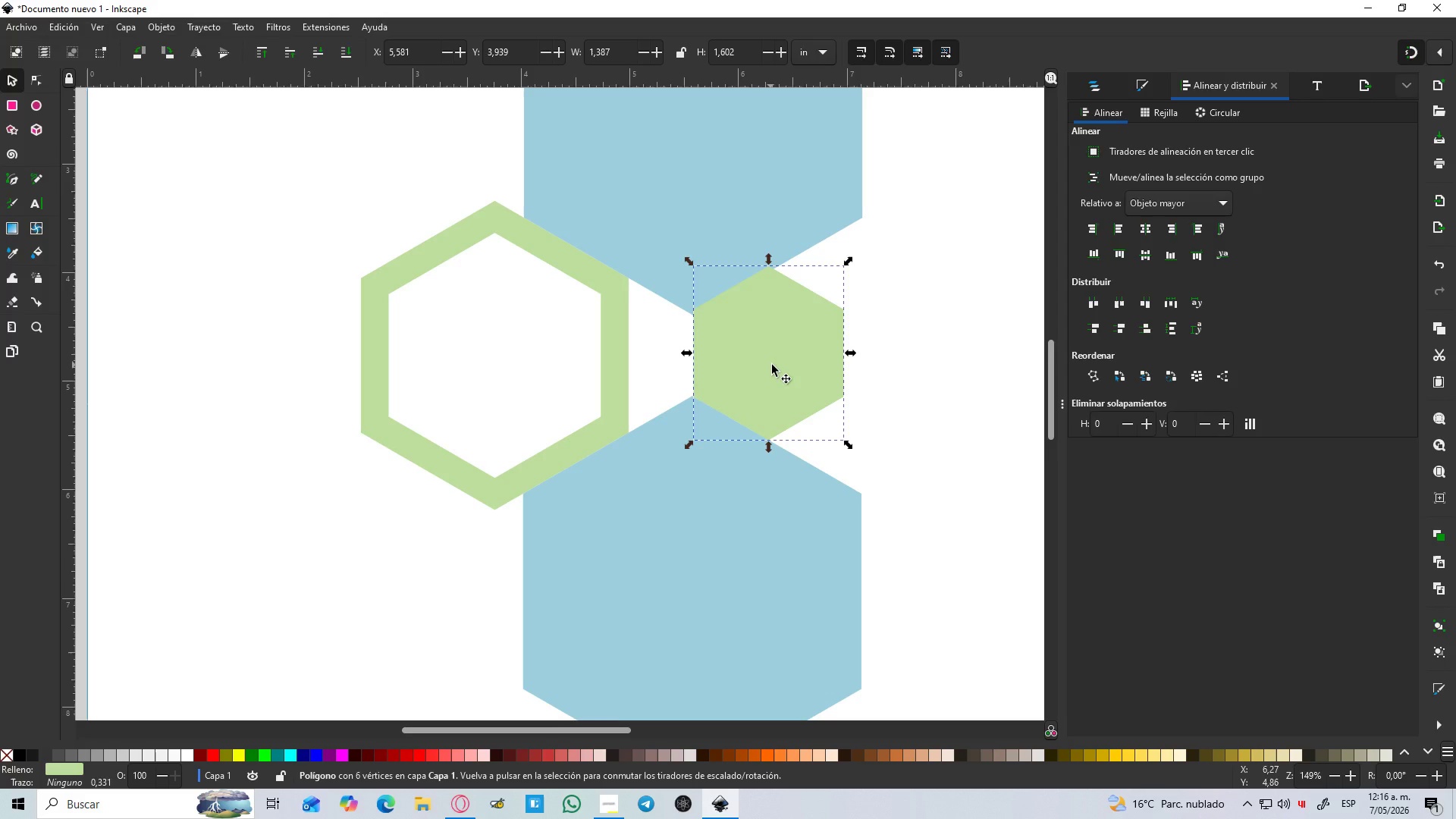 
left_click_drag(start_coordinate=[772, 365], to_coordinate=[612, 367])
 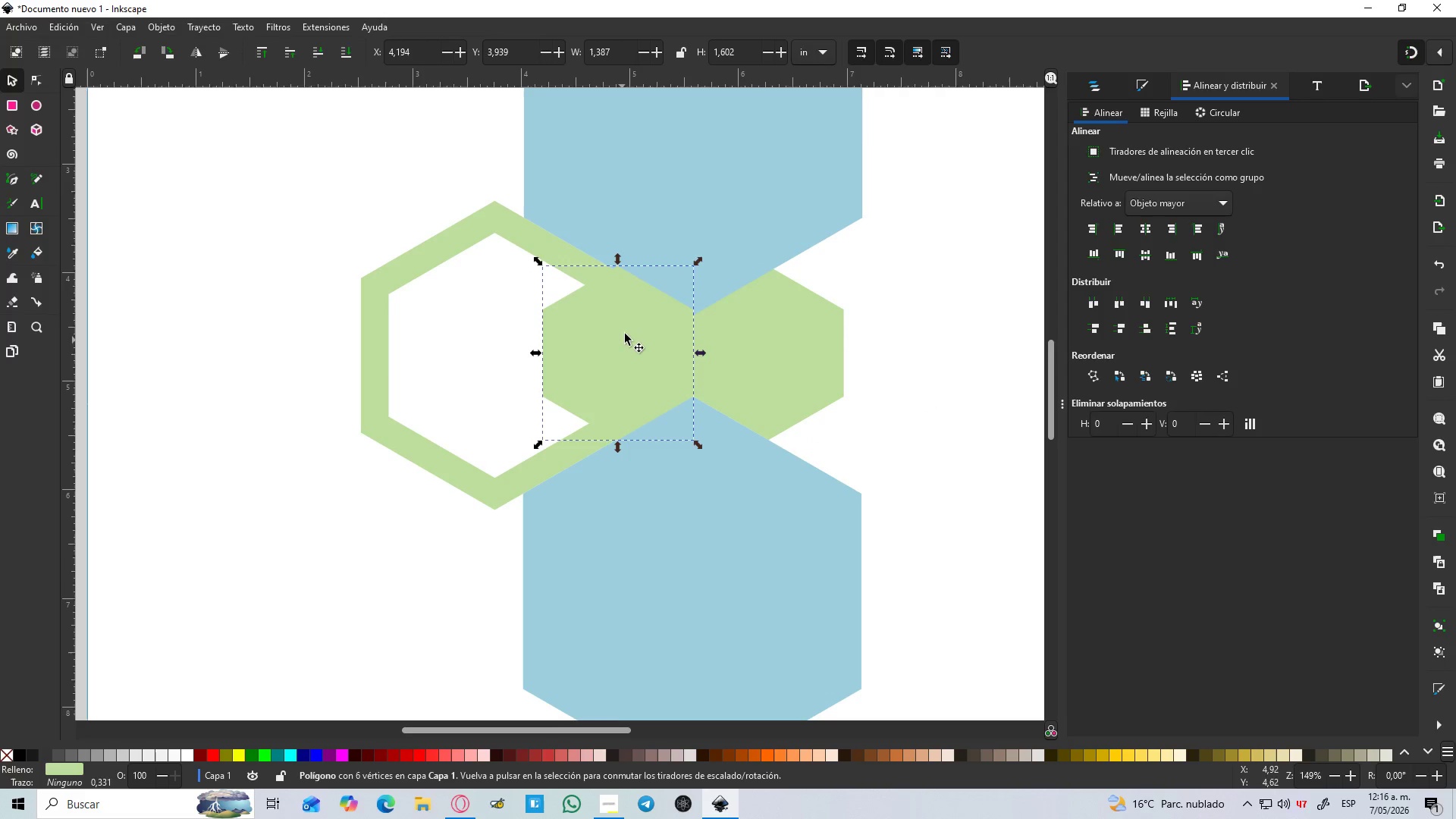 
hold_key(key=ControlLeft, duration=1.5)
scroll: coordinate [629, 323], scroll_direction: up, amount: 2.0
 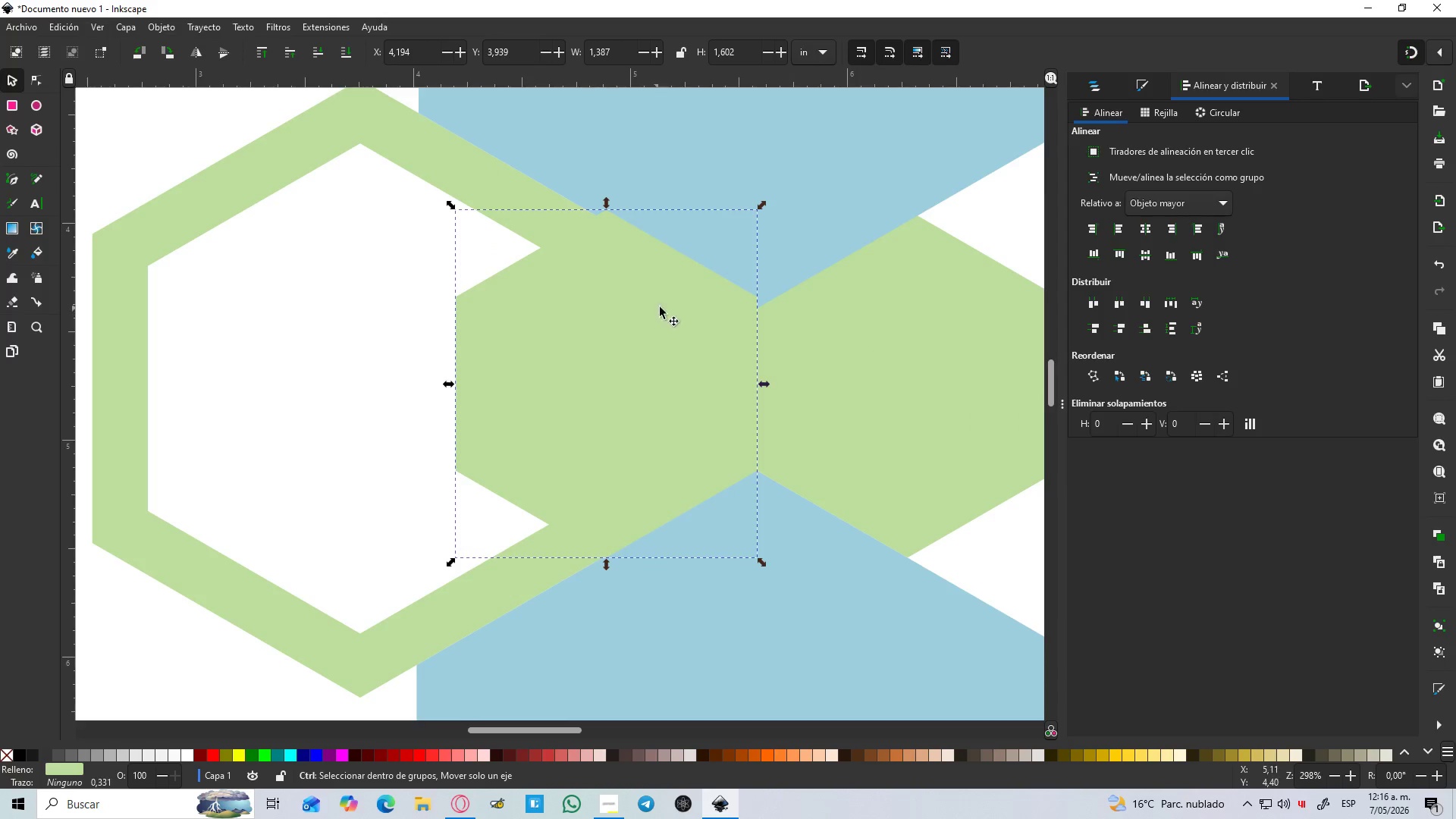 
key(Control+ControlLeft)
 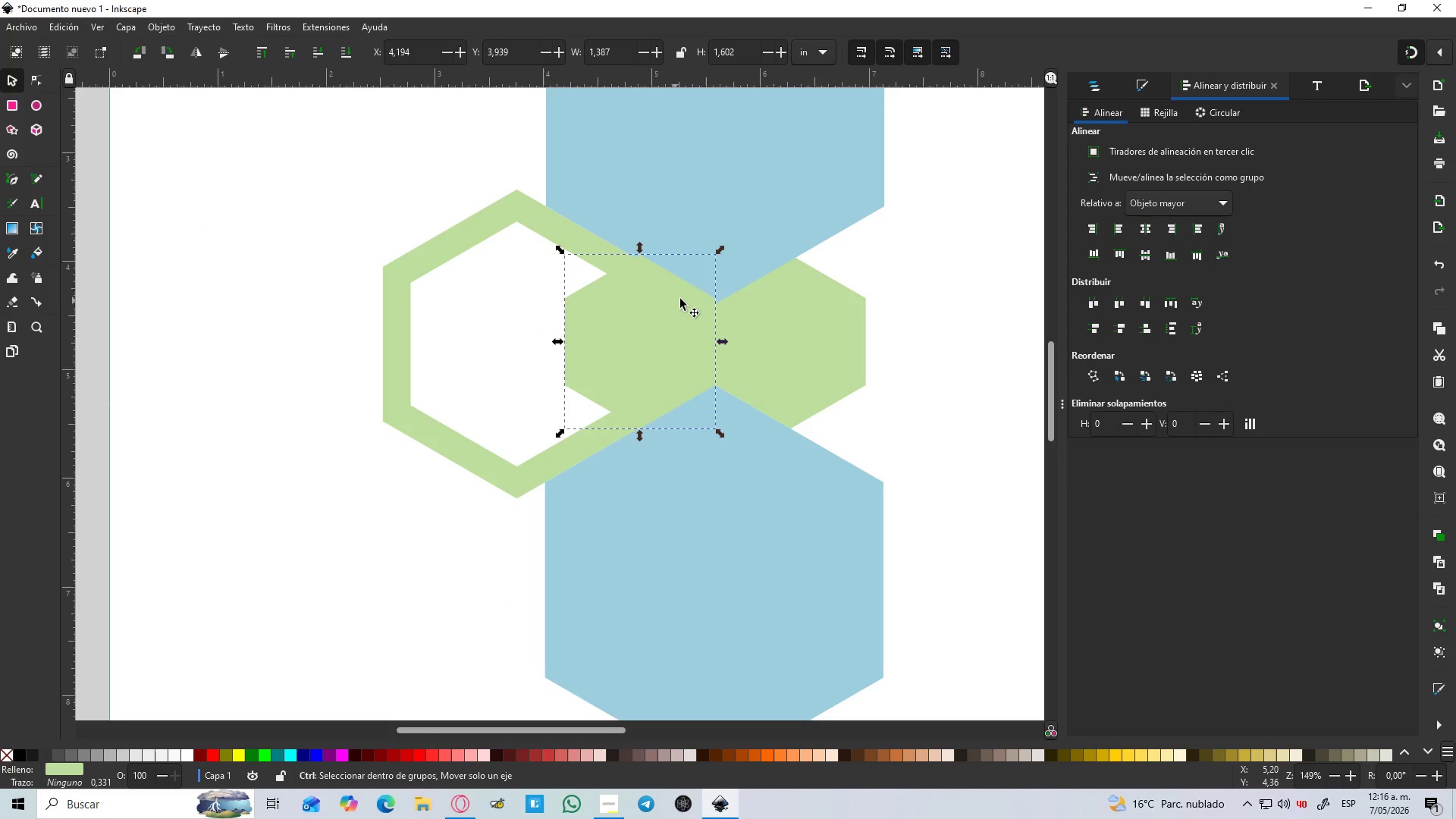 
key(Control+ControlLeft)
 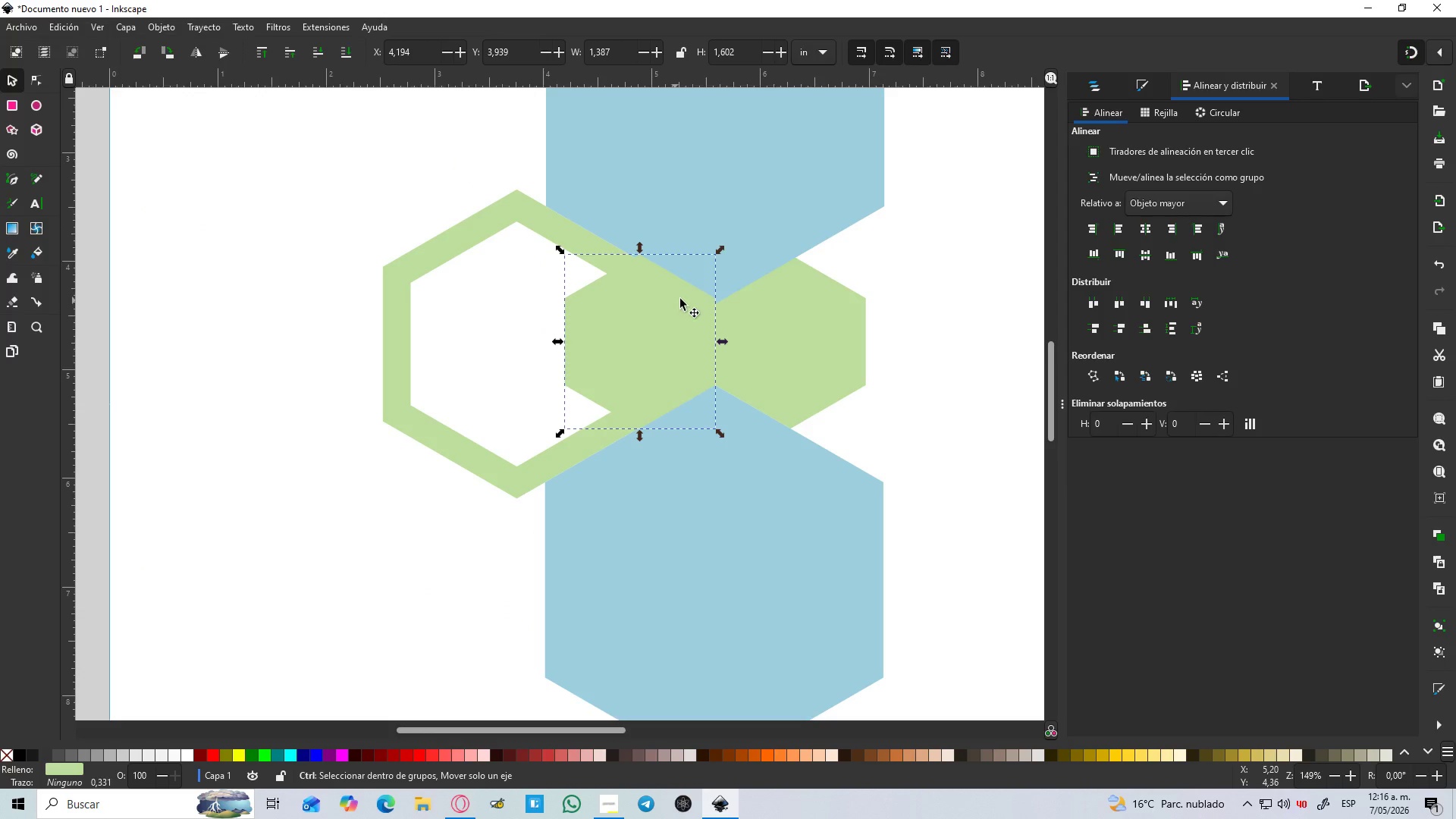 
key(Control+ControlLeft)
 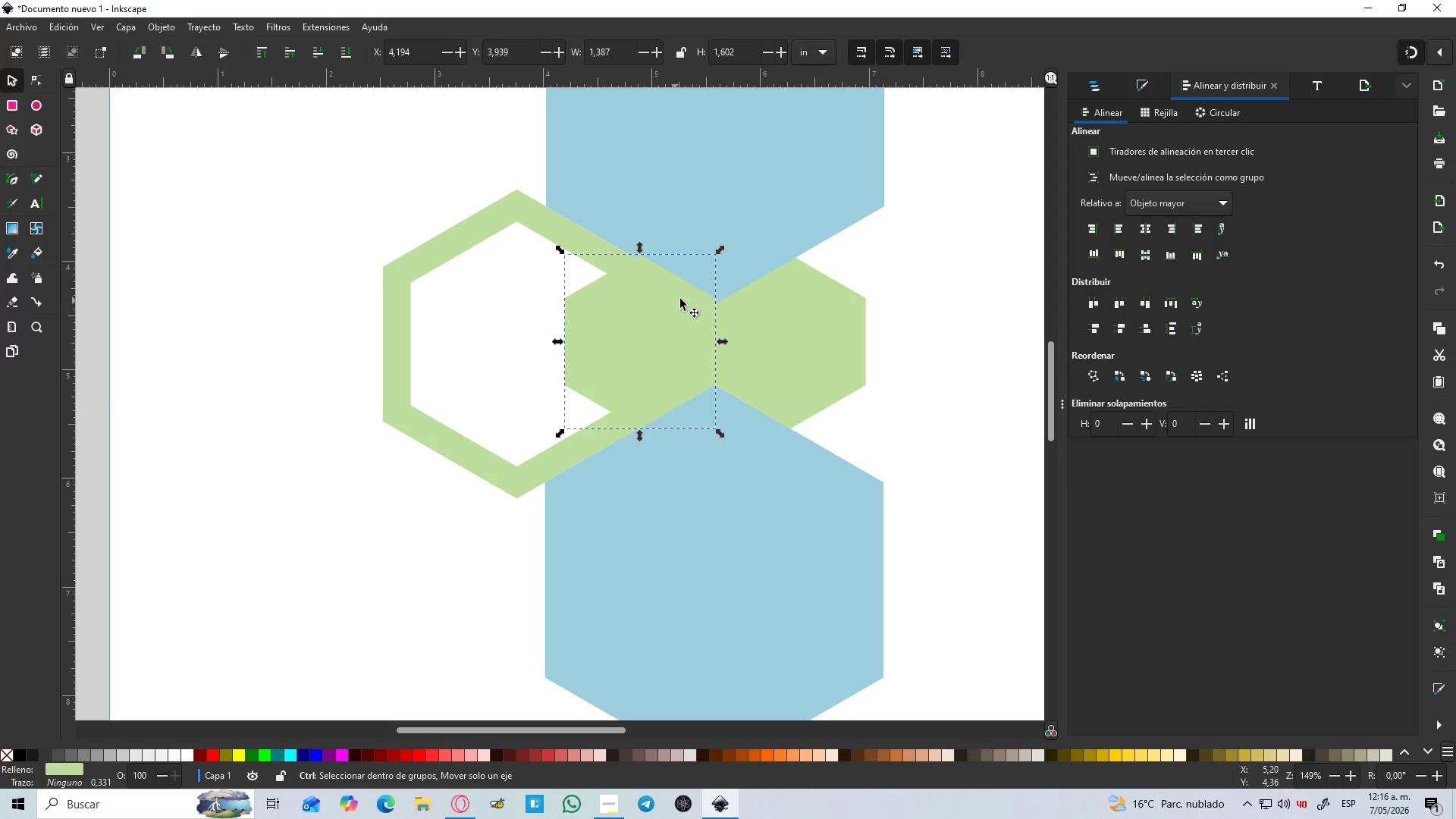 
key(Control+ControlLeft)
 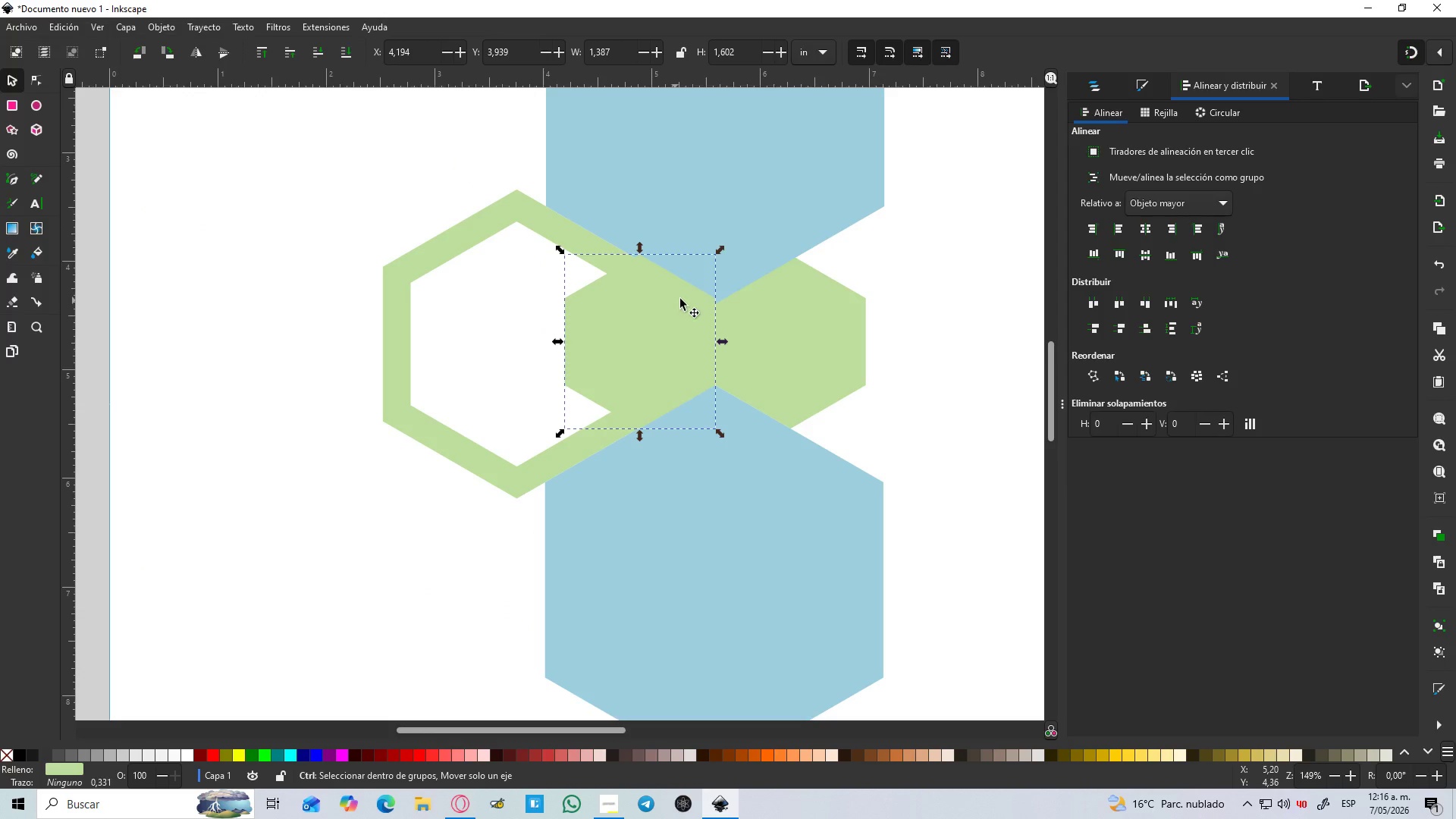 
key(Control+ControlLeft)
 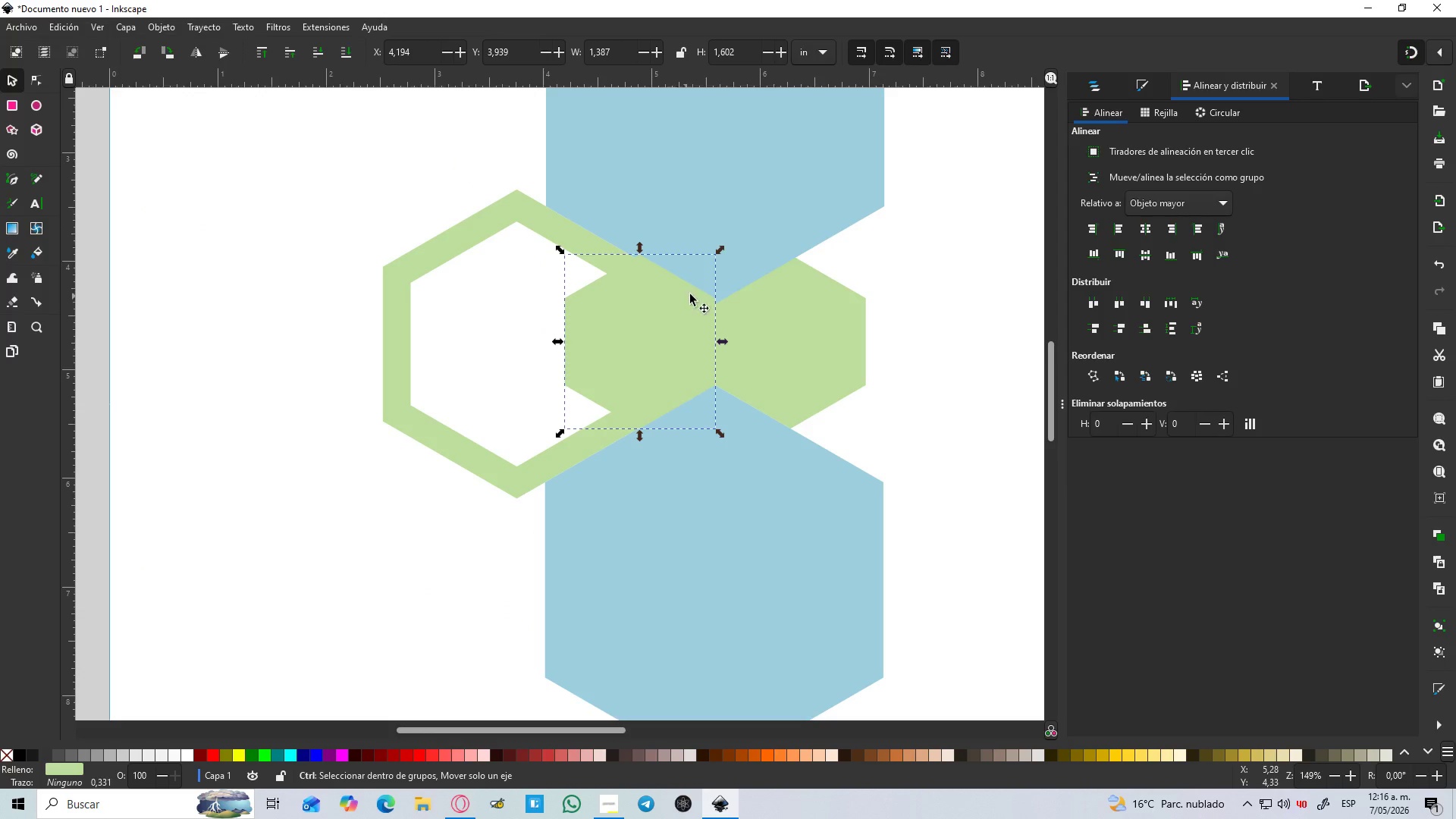 
key(Control+ControlLeft)
 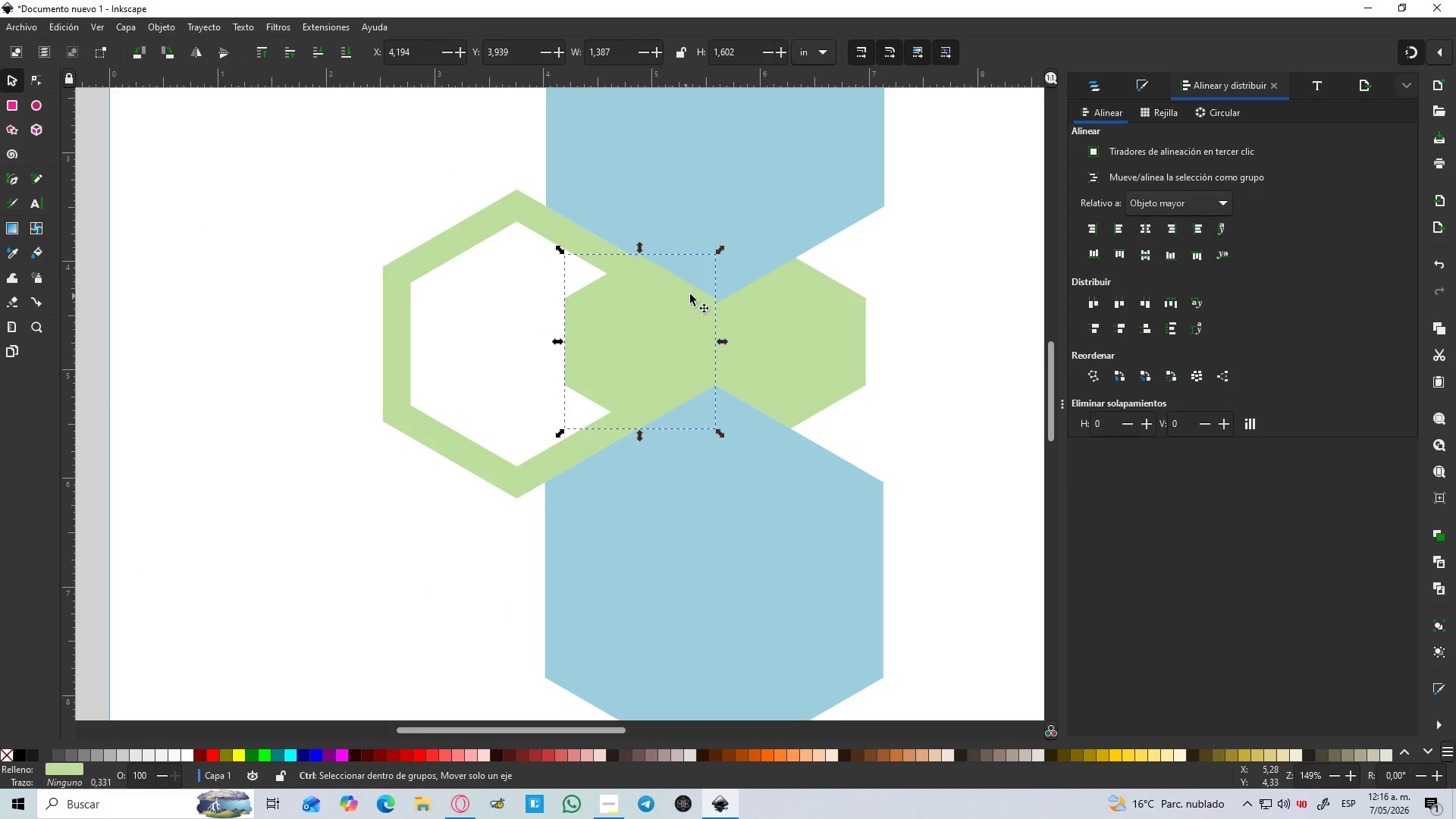 
key(Control+ControlLeft)
 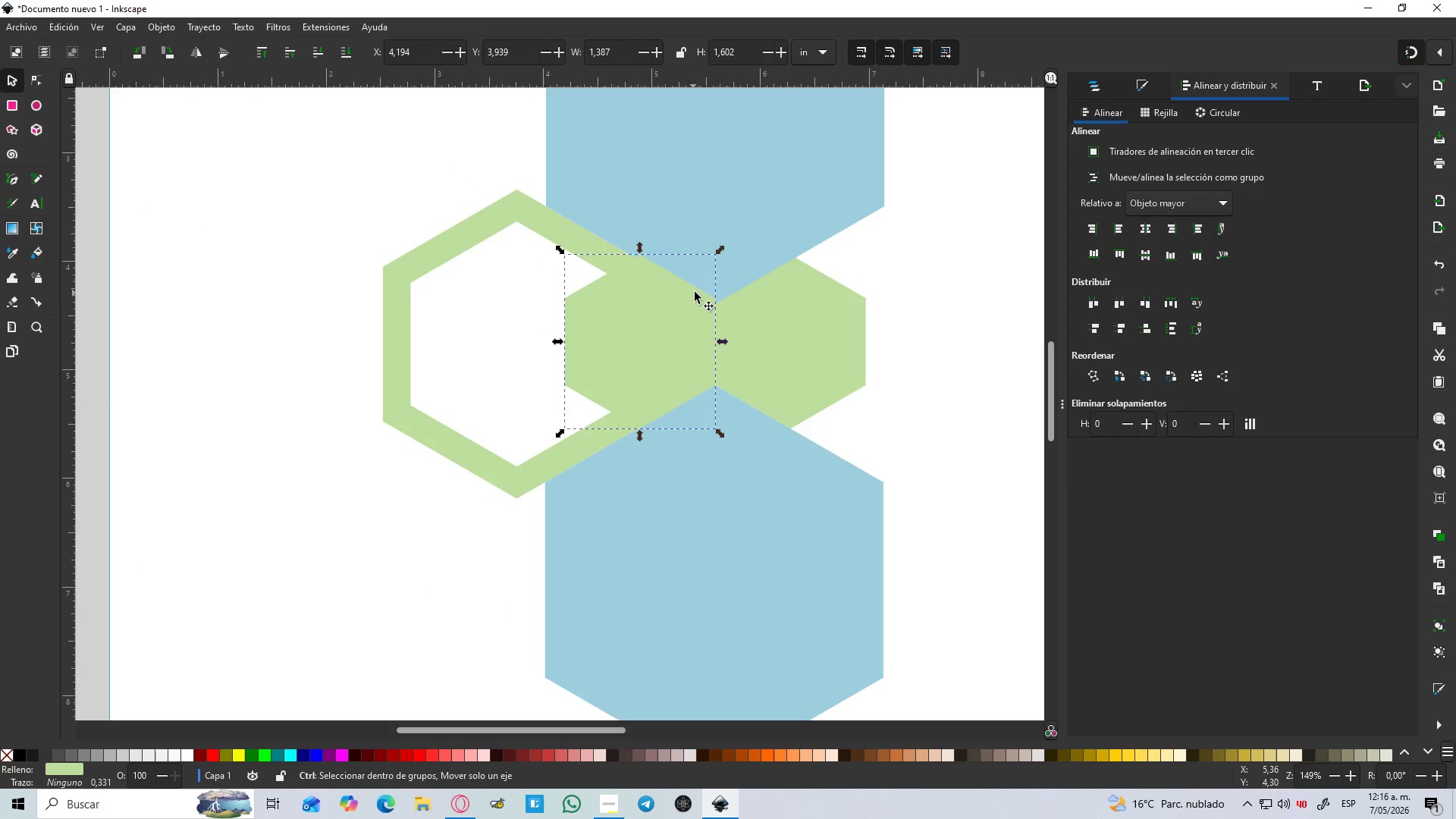 
key(Control+ControlLeft)
 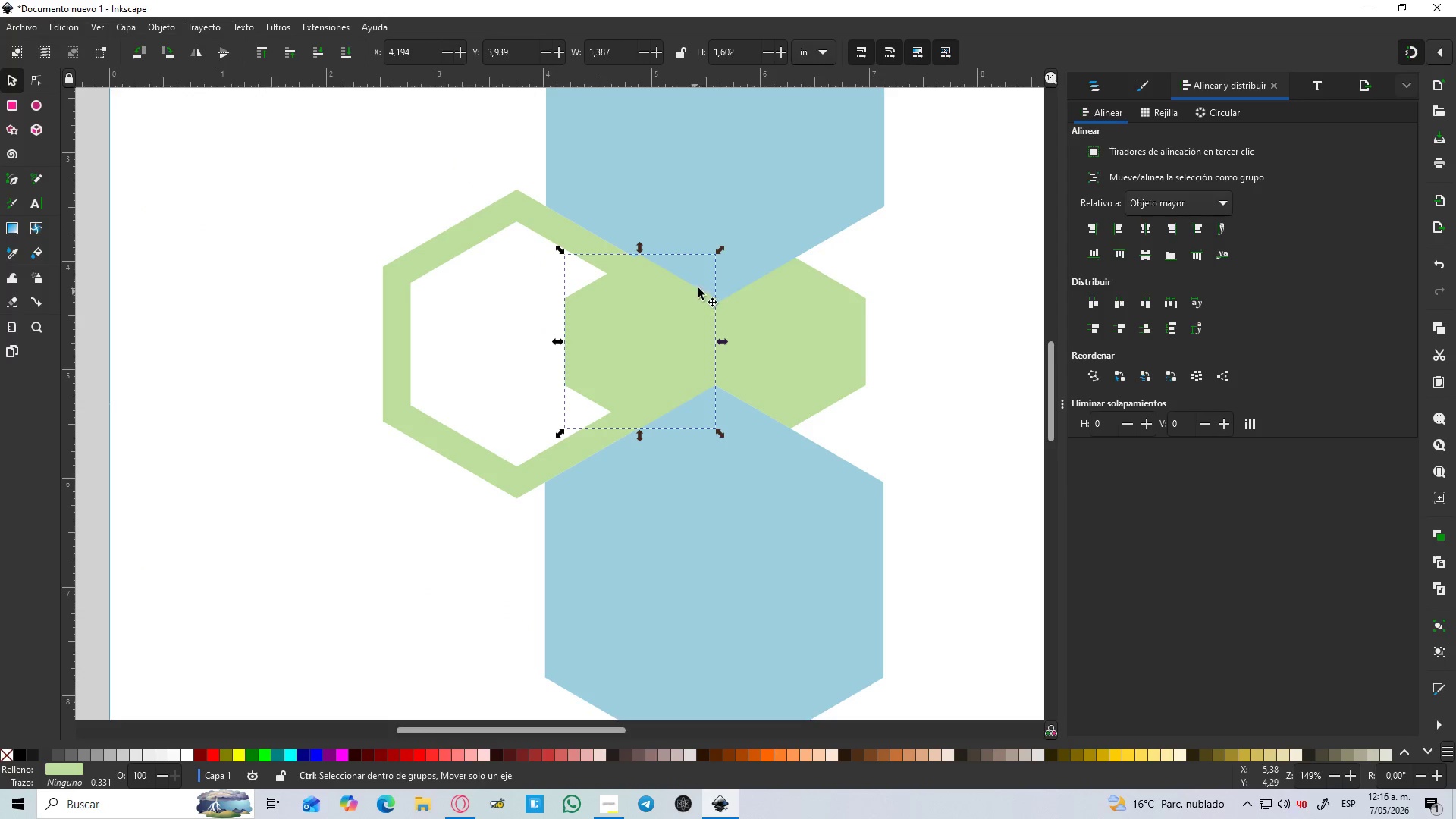 
scroll: coordinate [674, 300], scroll_direction: down, amount: 2.0
 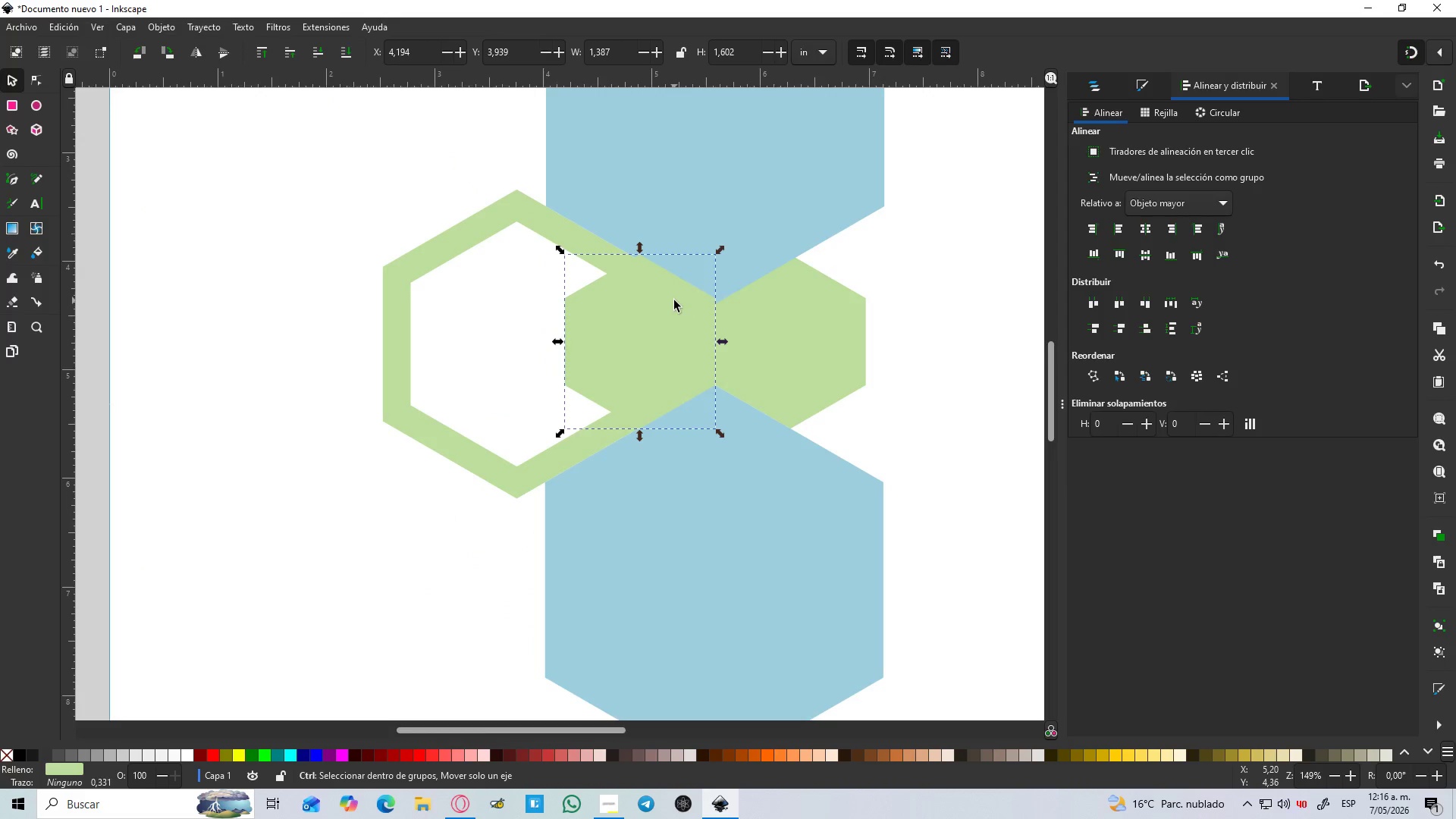 
key(Control+ControlLeft)
 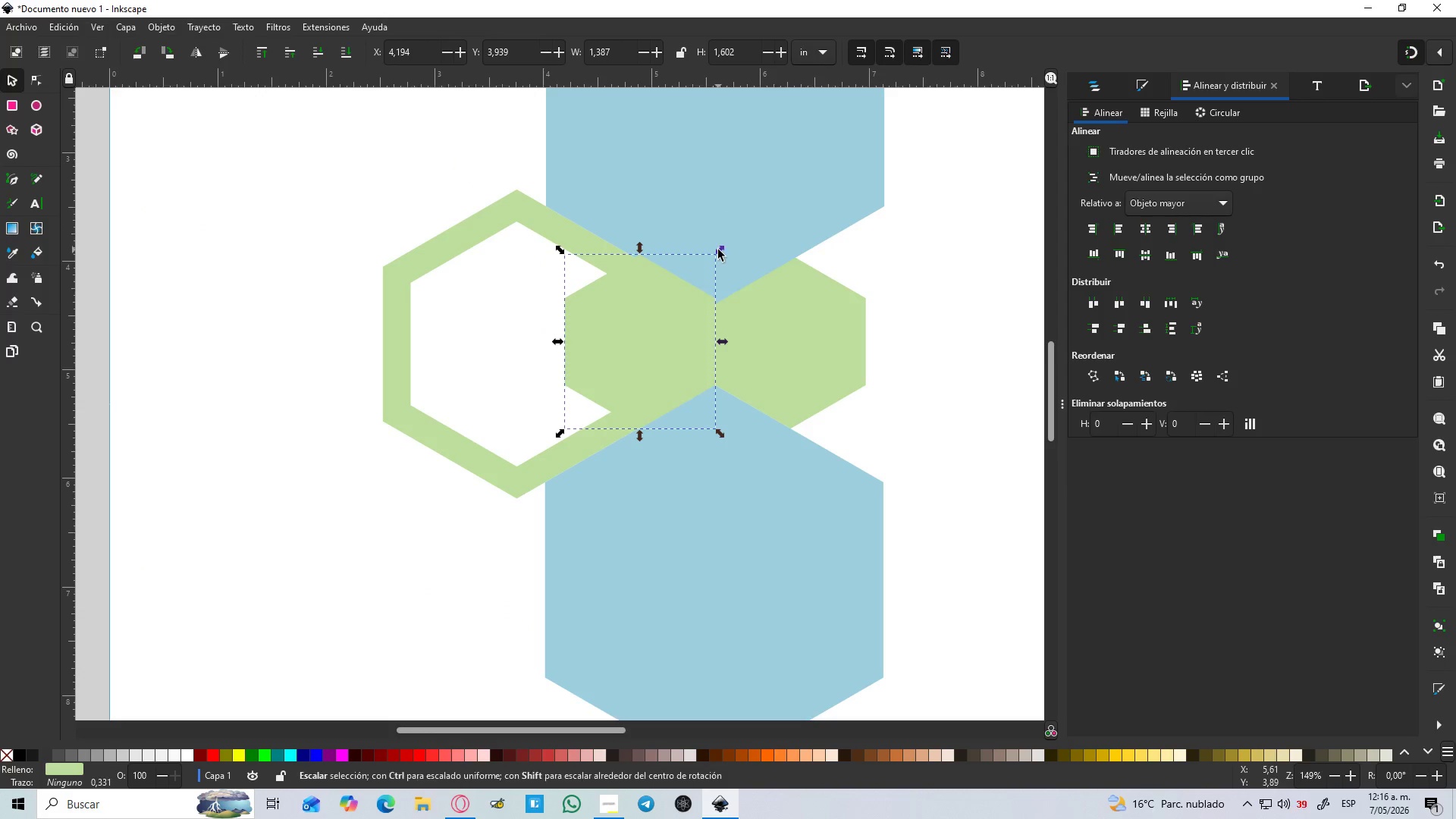 
hold_key(key=ControlLeft, duration=1.34)
left_click_drag(start_coordinate=[718, 249], to_coordinate=[703, 259])
 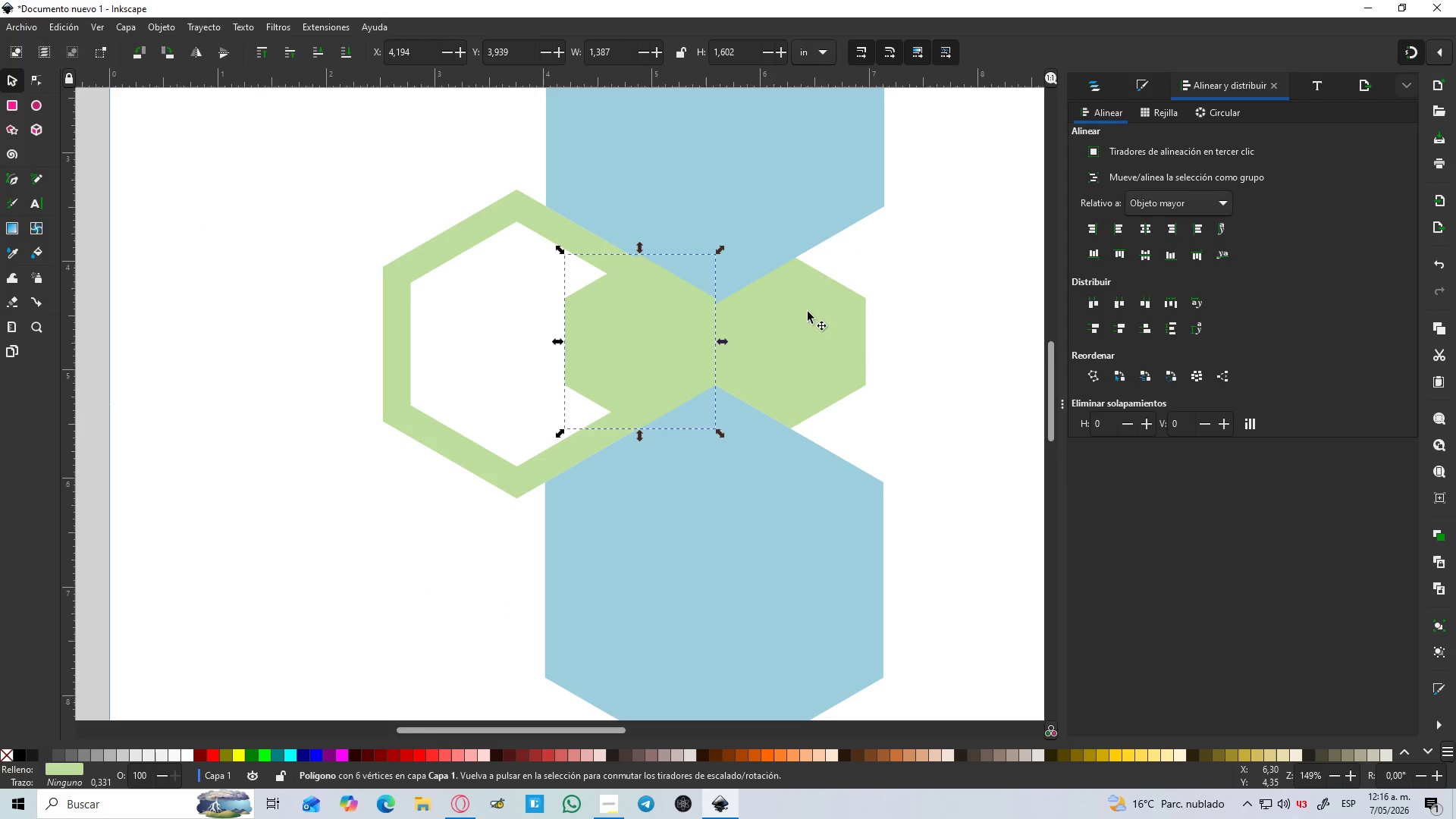 
left_click([808, 314])
 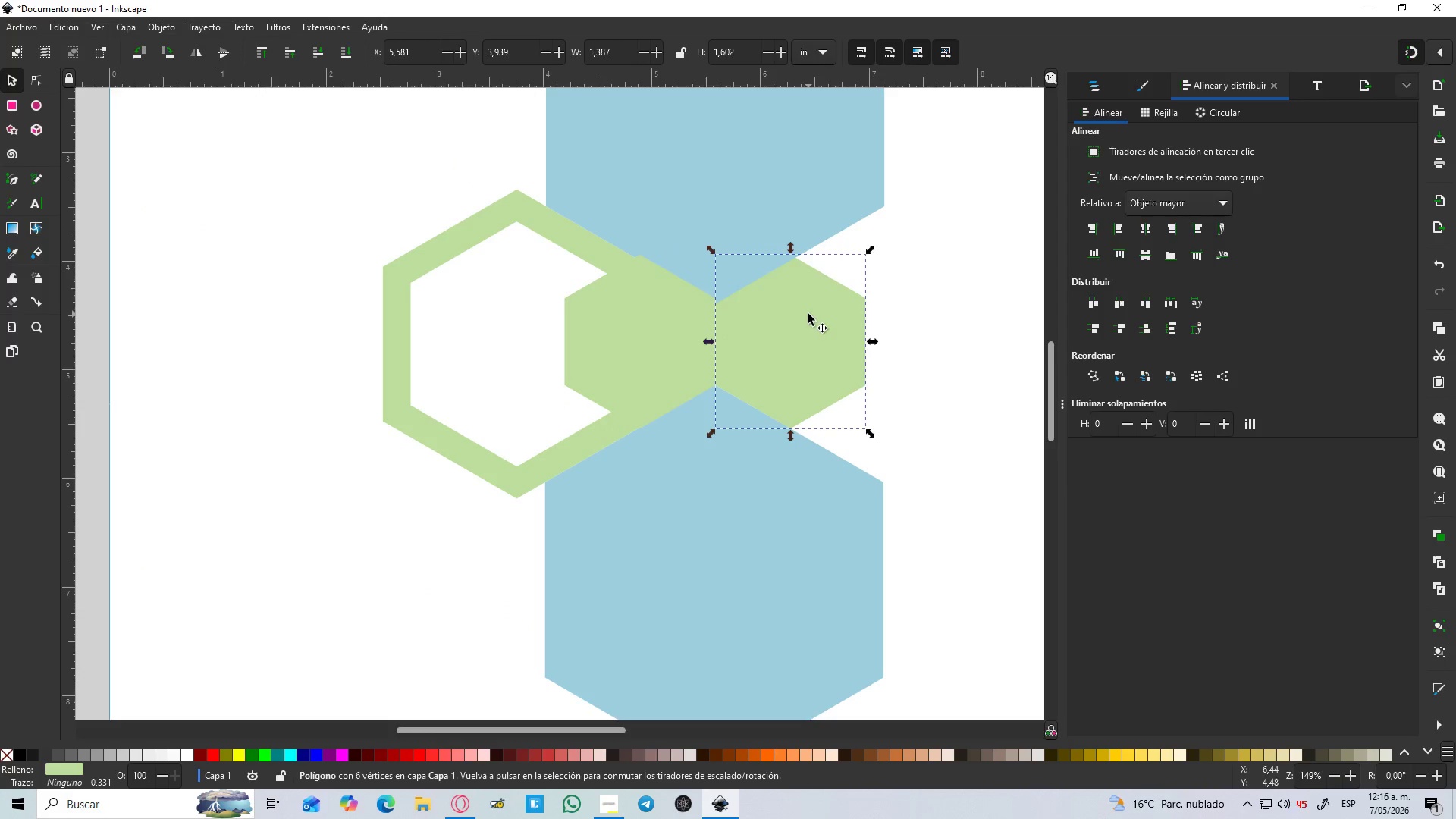 
key(Delete)
 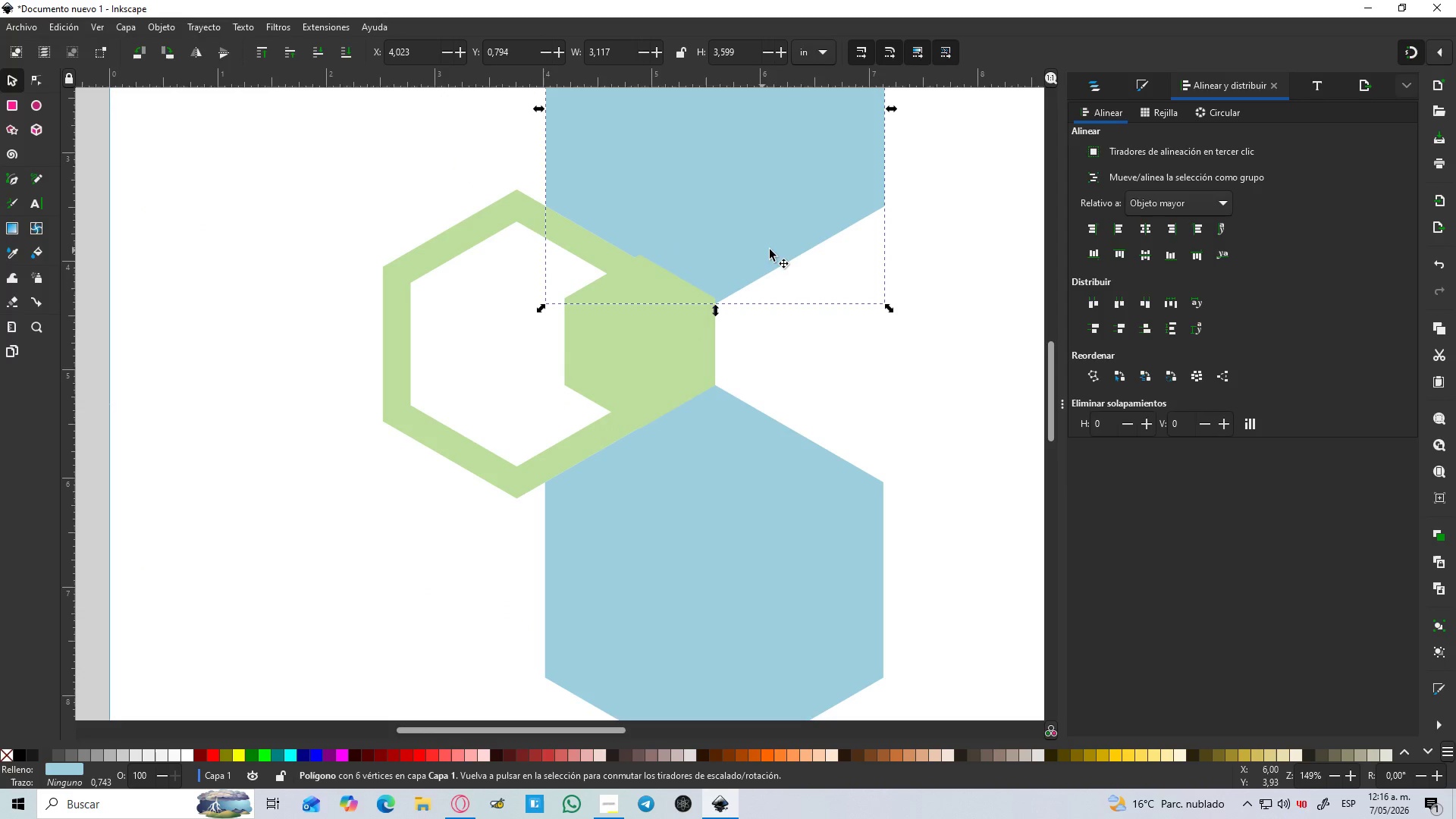 
key(Delete)
 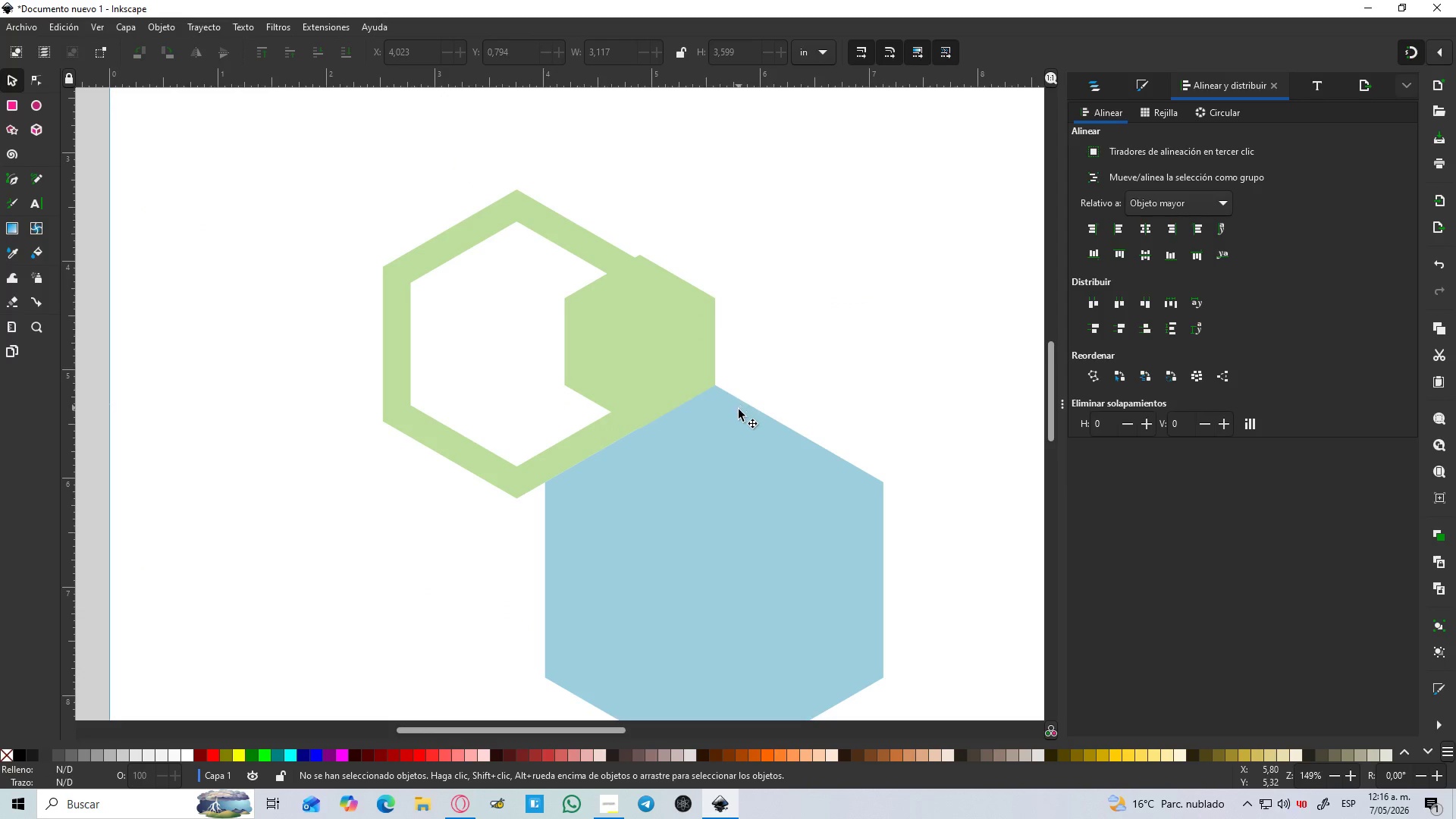 
left_click([736, 422])
 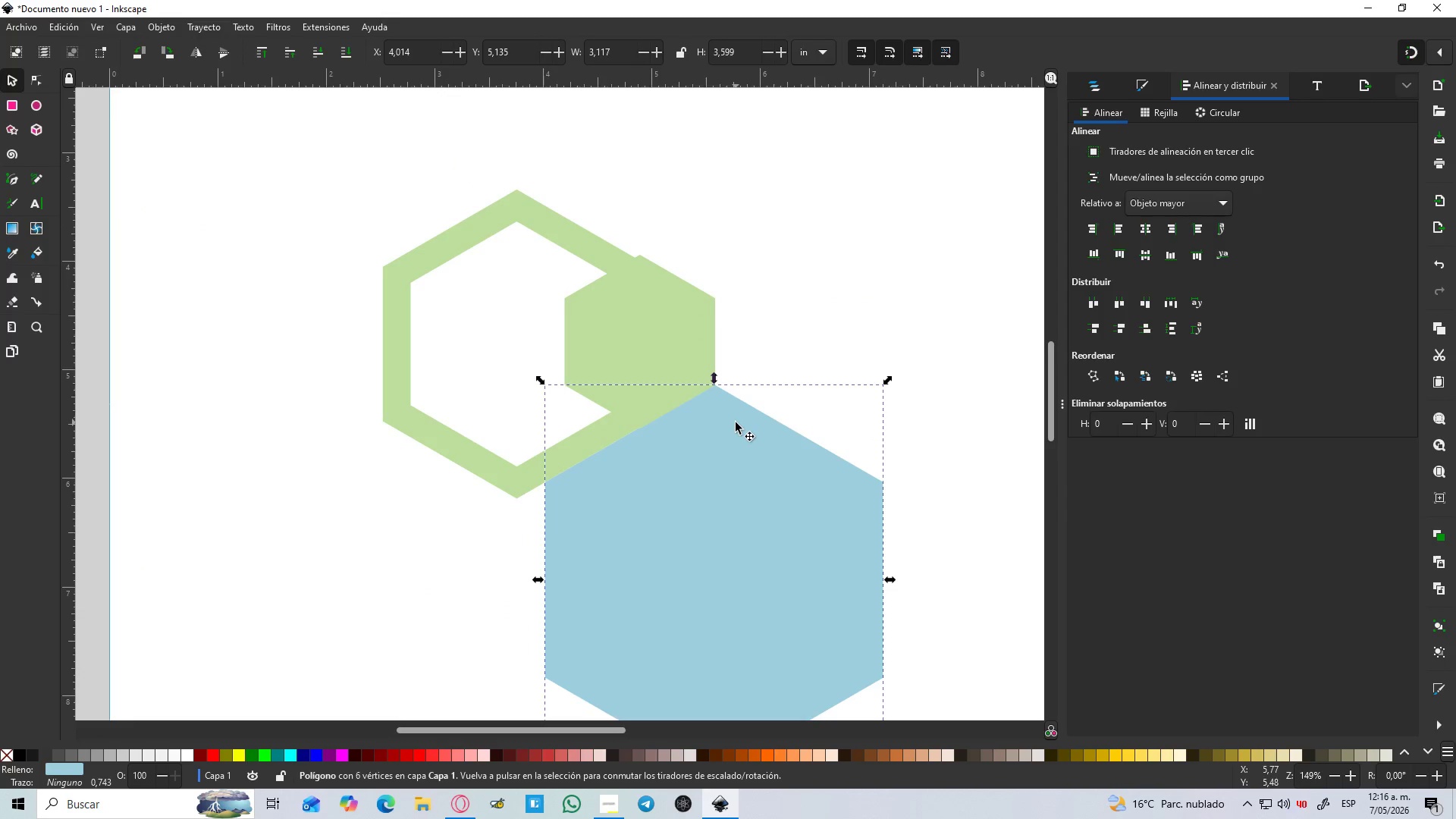 
key(Delete)
 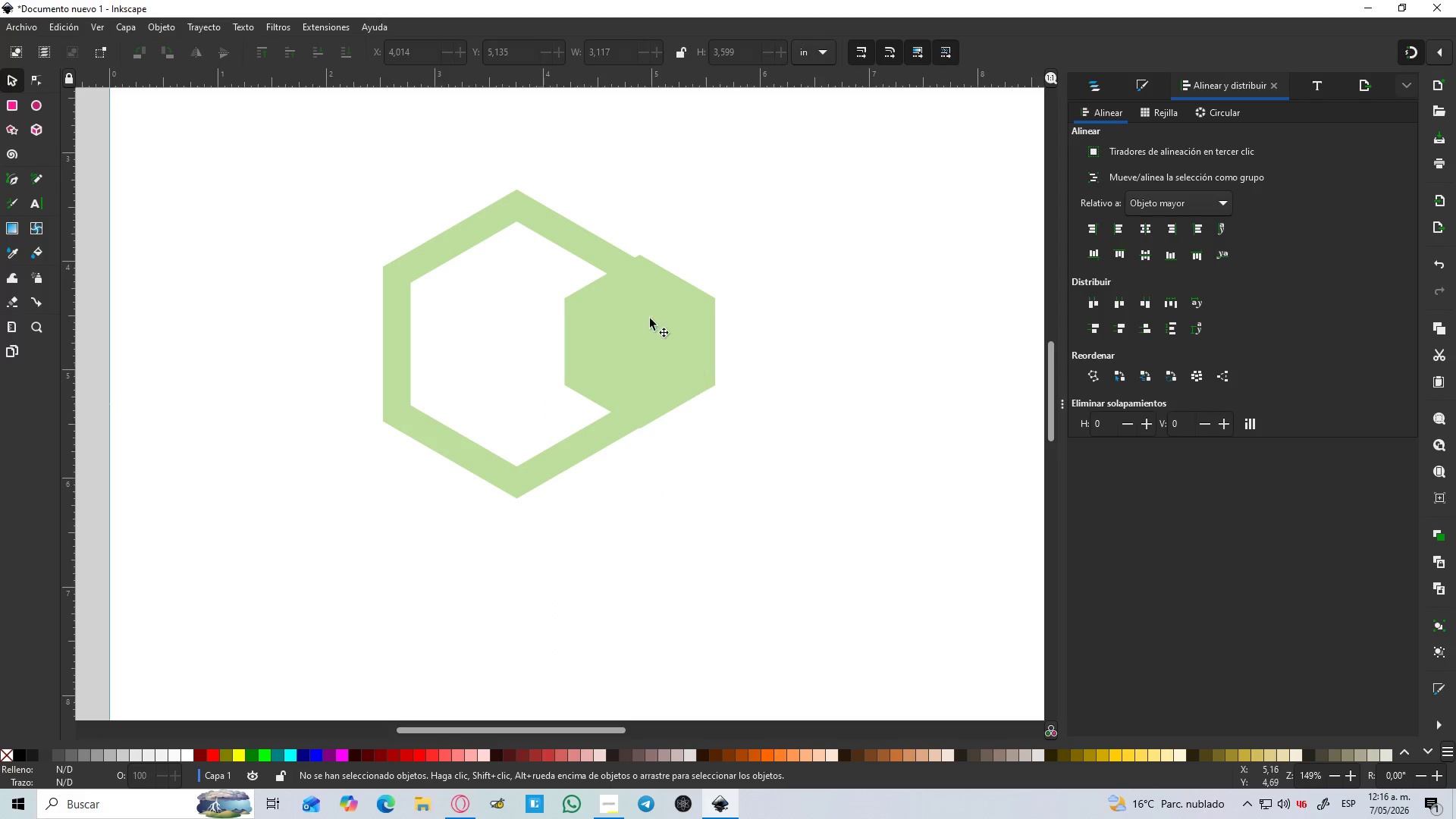 
left_click([635, 307])
 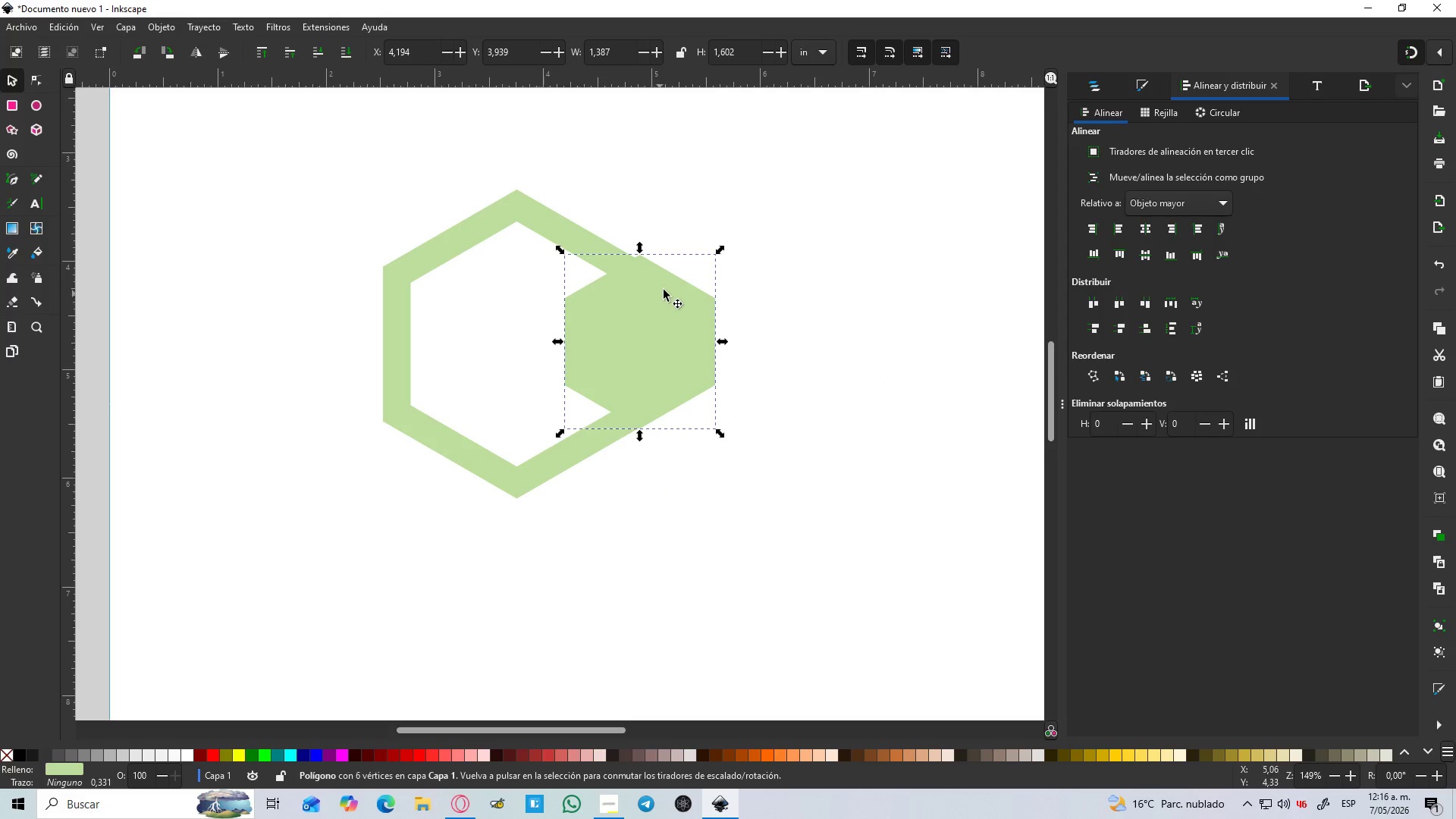 
hold_key(key=ControlLeft, duration=1.52)
scroll: coordinate [673, 286], scroll_direction: up, amount: 2.0
 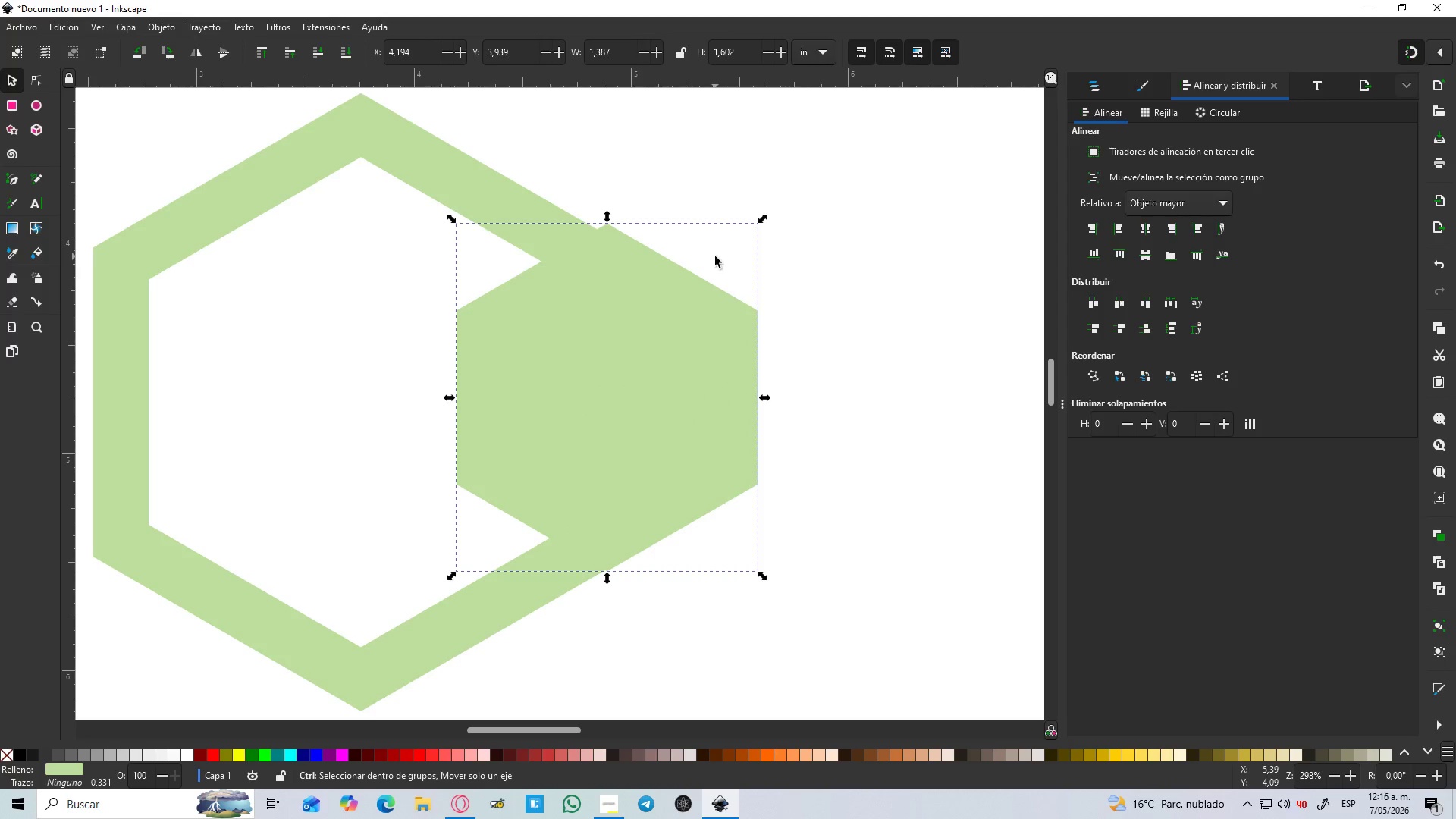 
key(Control+ControlLeft)
 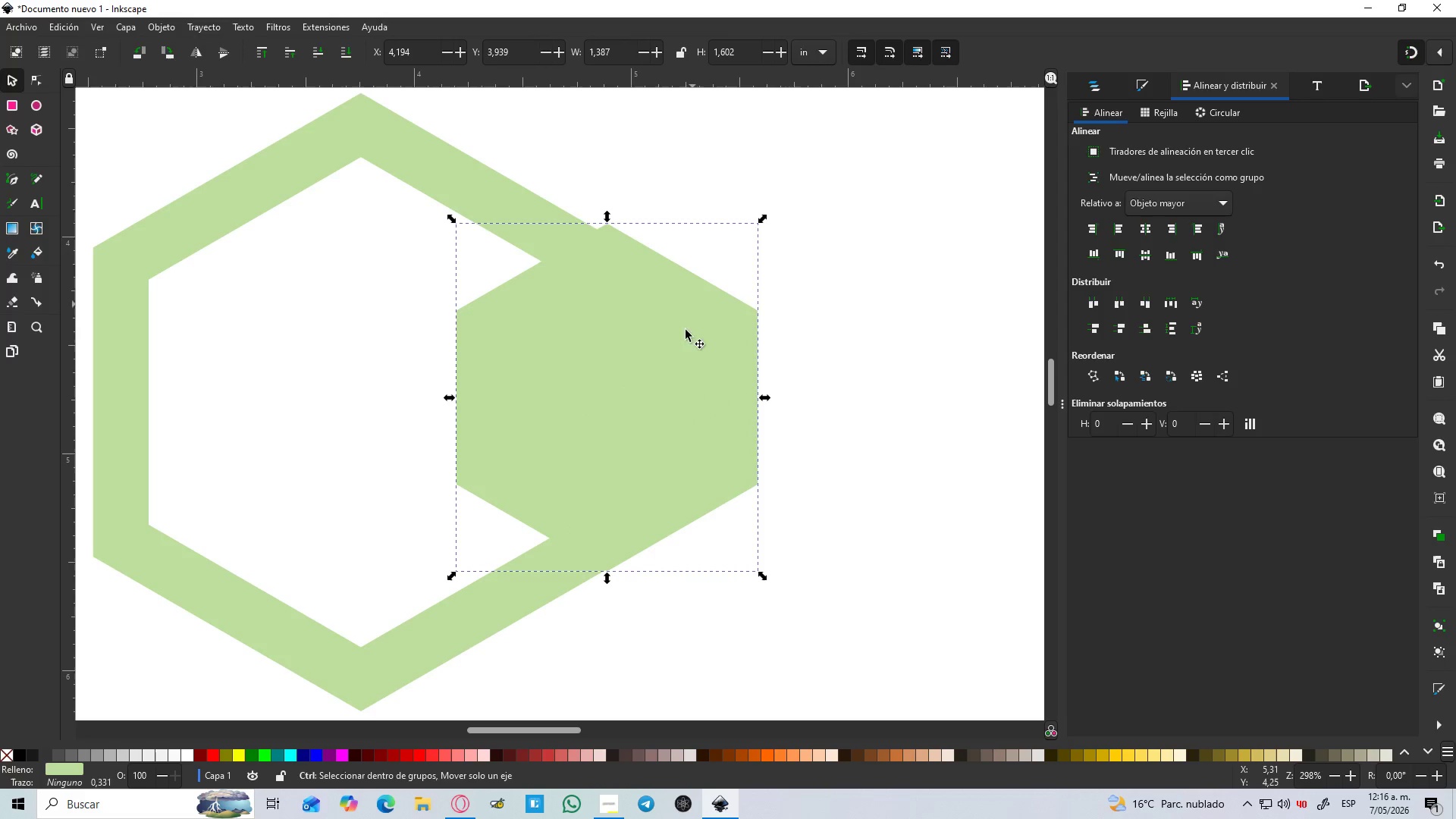 
key(Control+ControlLeft)
 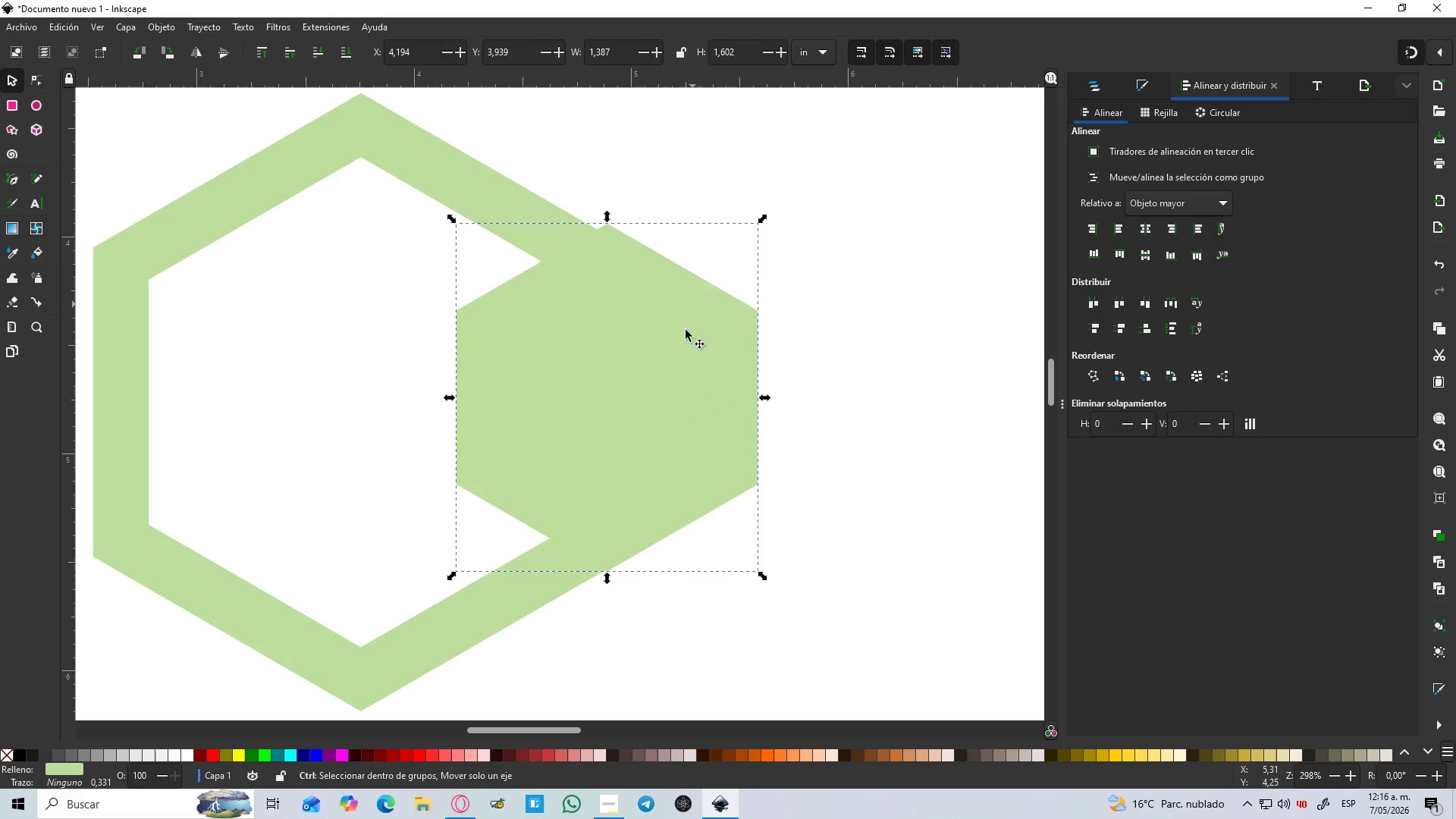 
key(Control+ControlLeft)
 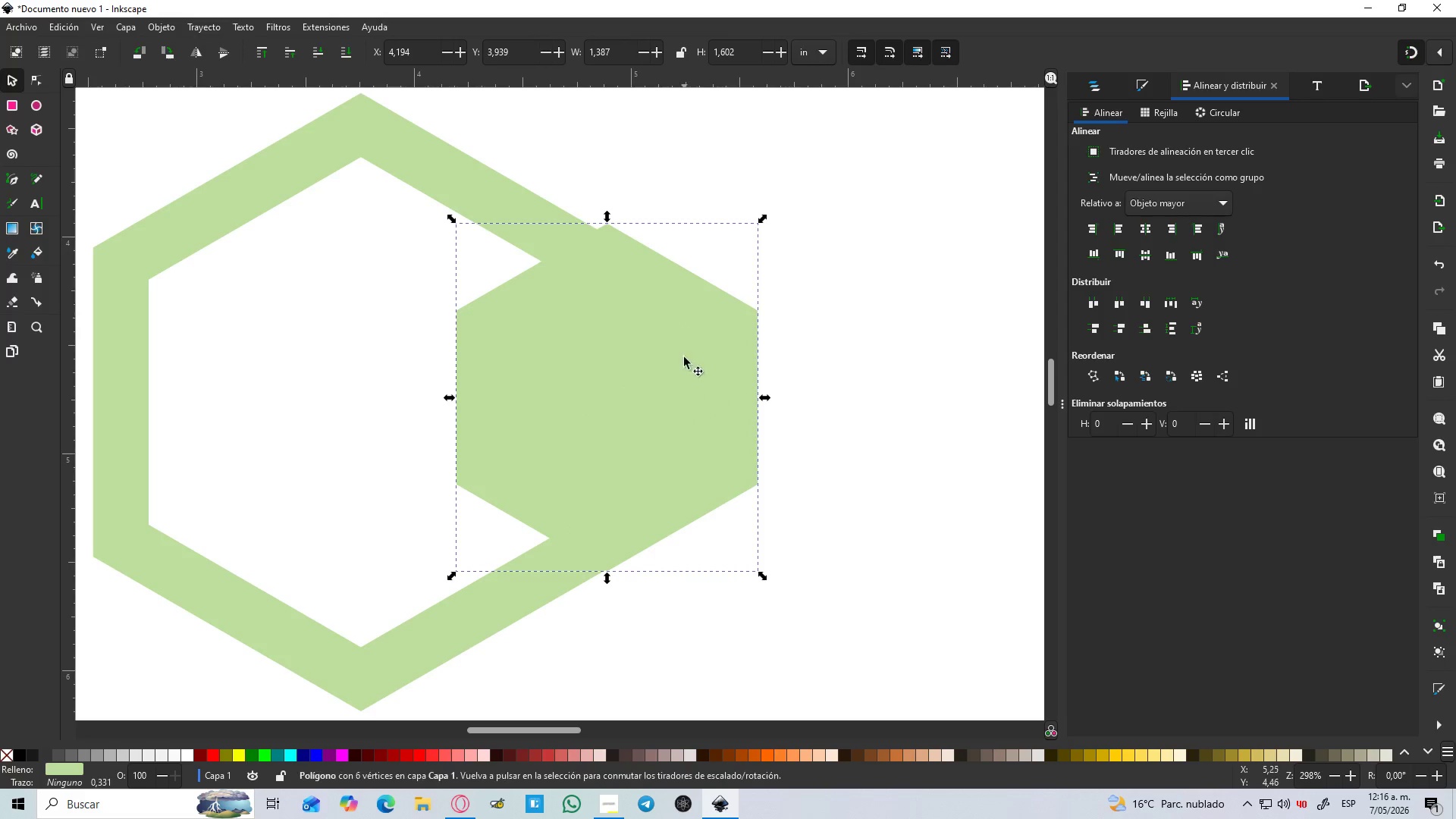 
key(Control+ControlLeft)
 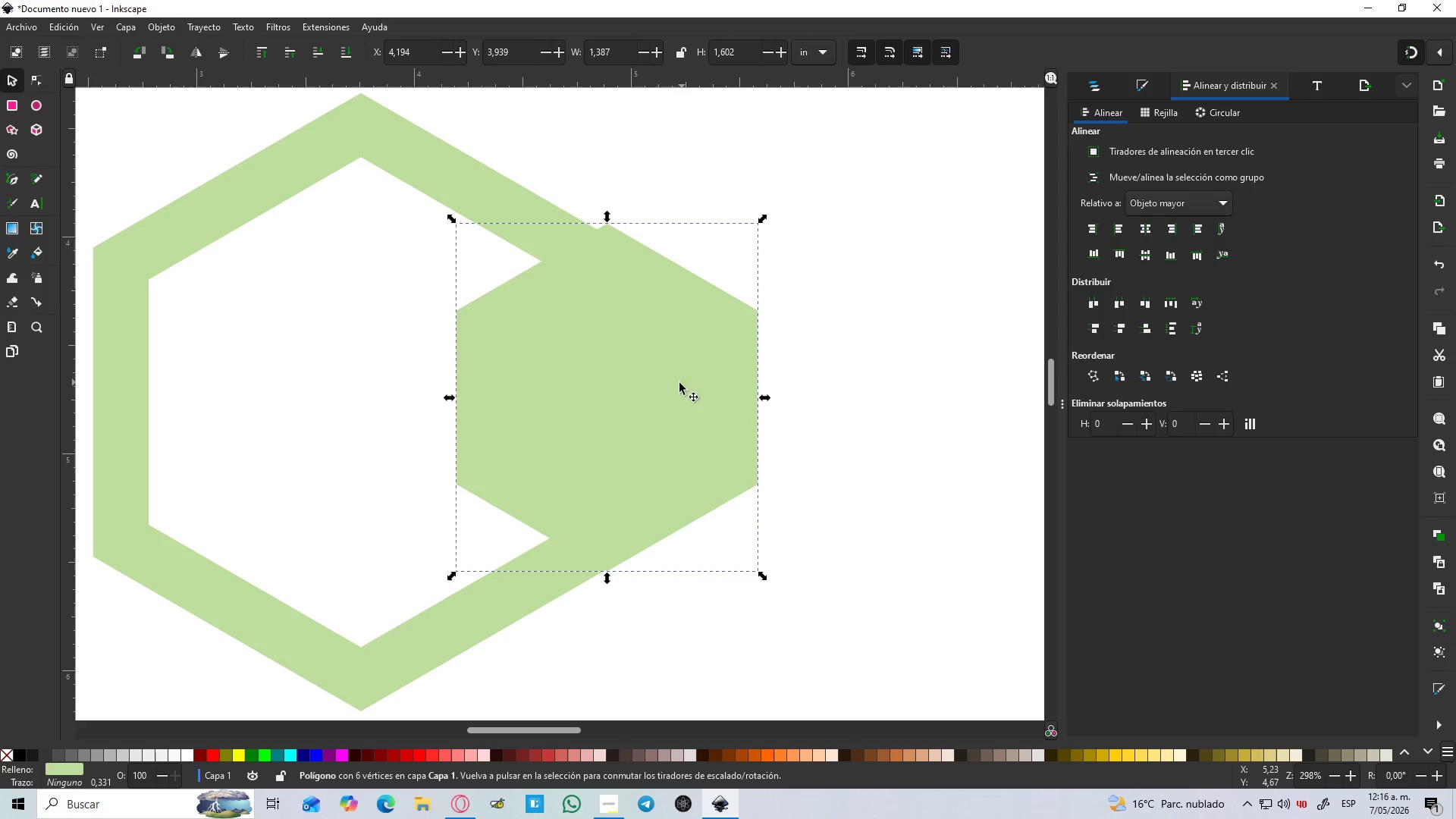 
left_click_drag(start_coordinate=[679, 383], to_coordinate=[539, 395])
 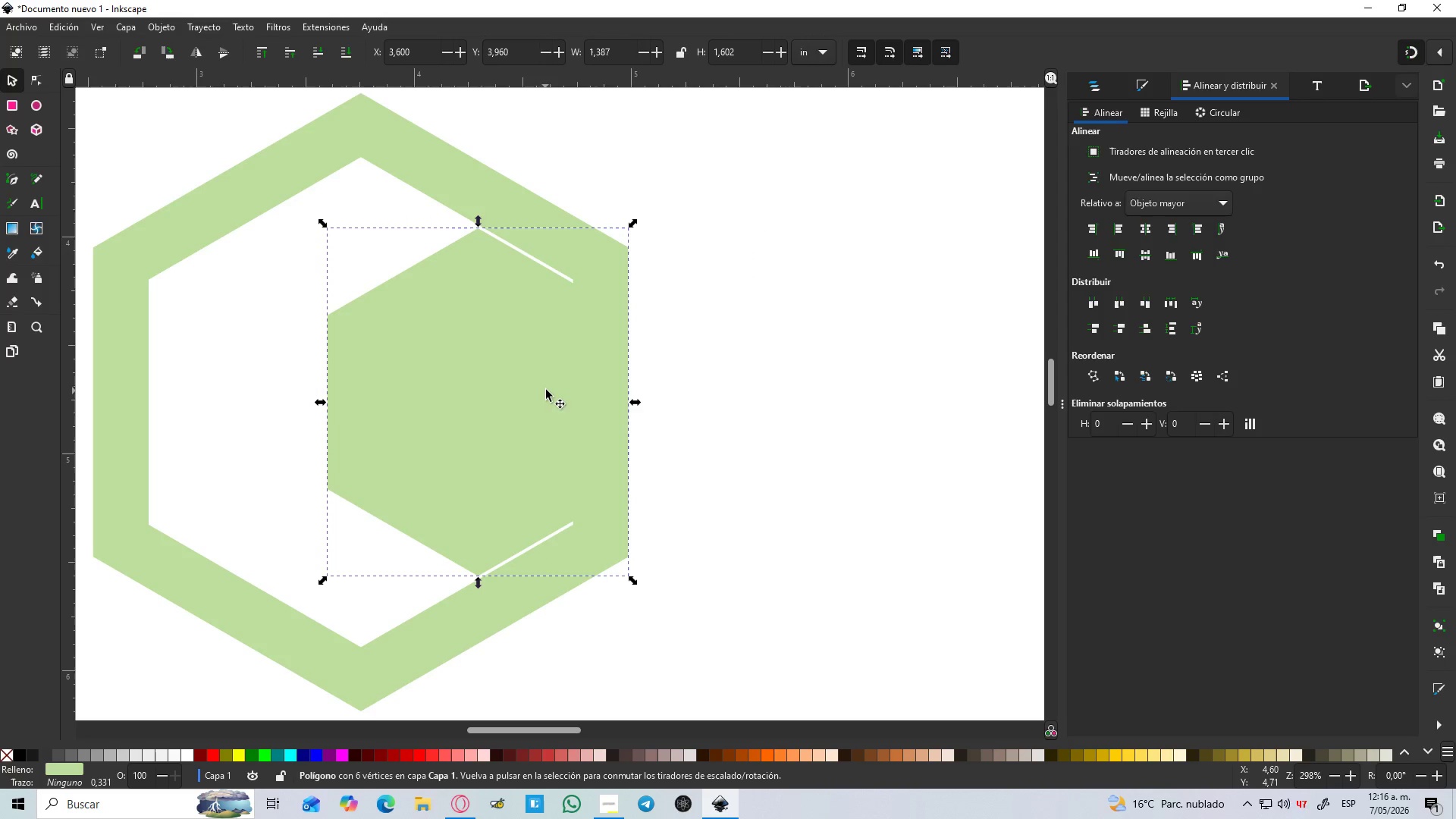 
hold_key(key=ControlLeft, duration=0.73)
 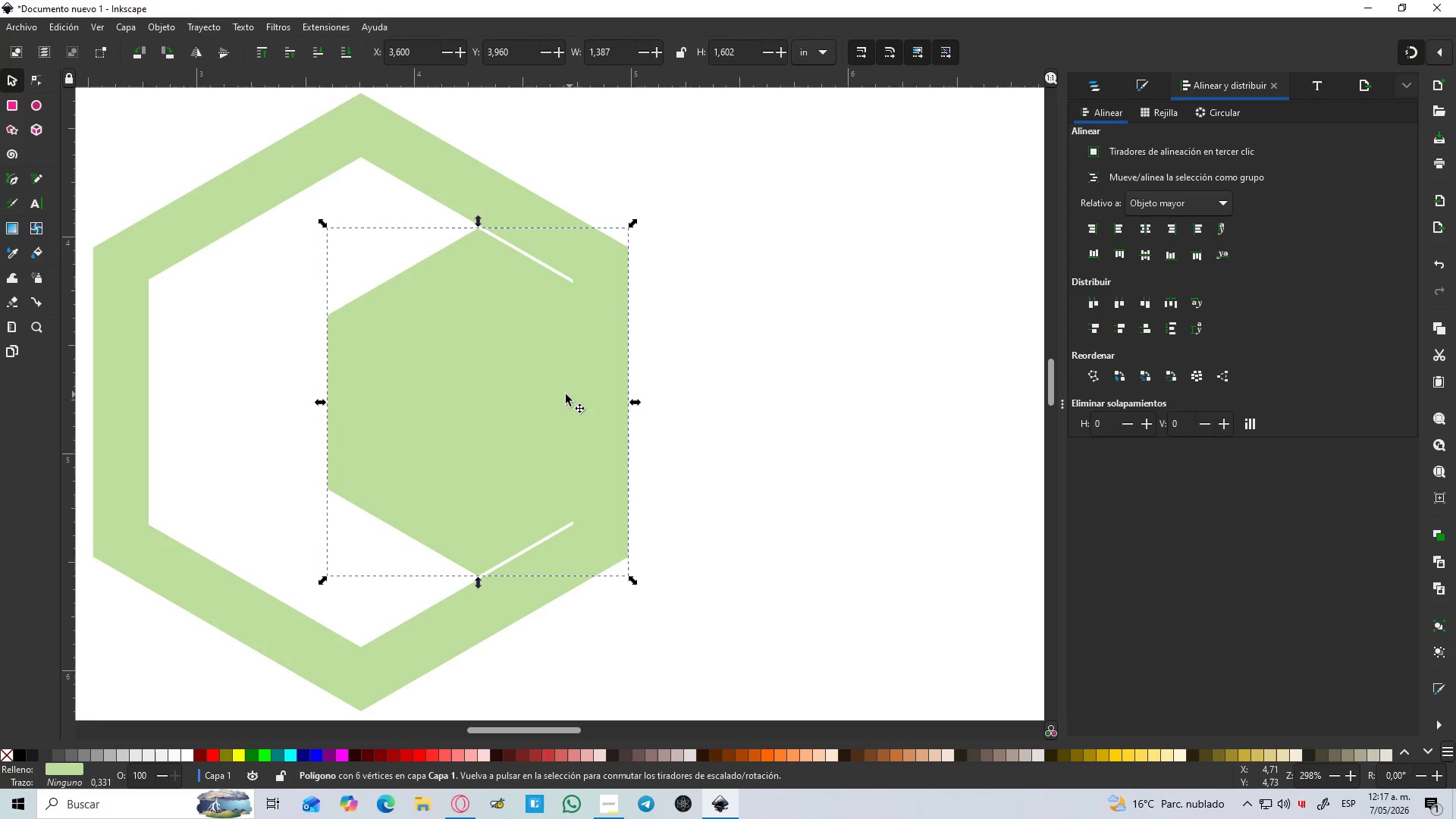 
left_click_drag(start_coordinate=[564, 394], to_coordinate=[687, 403])
 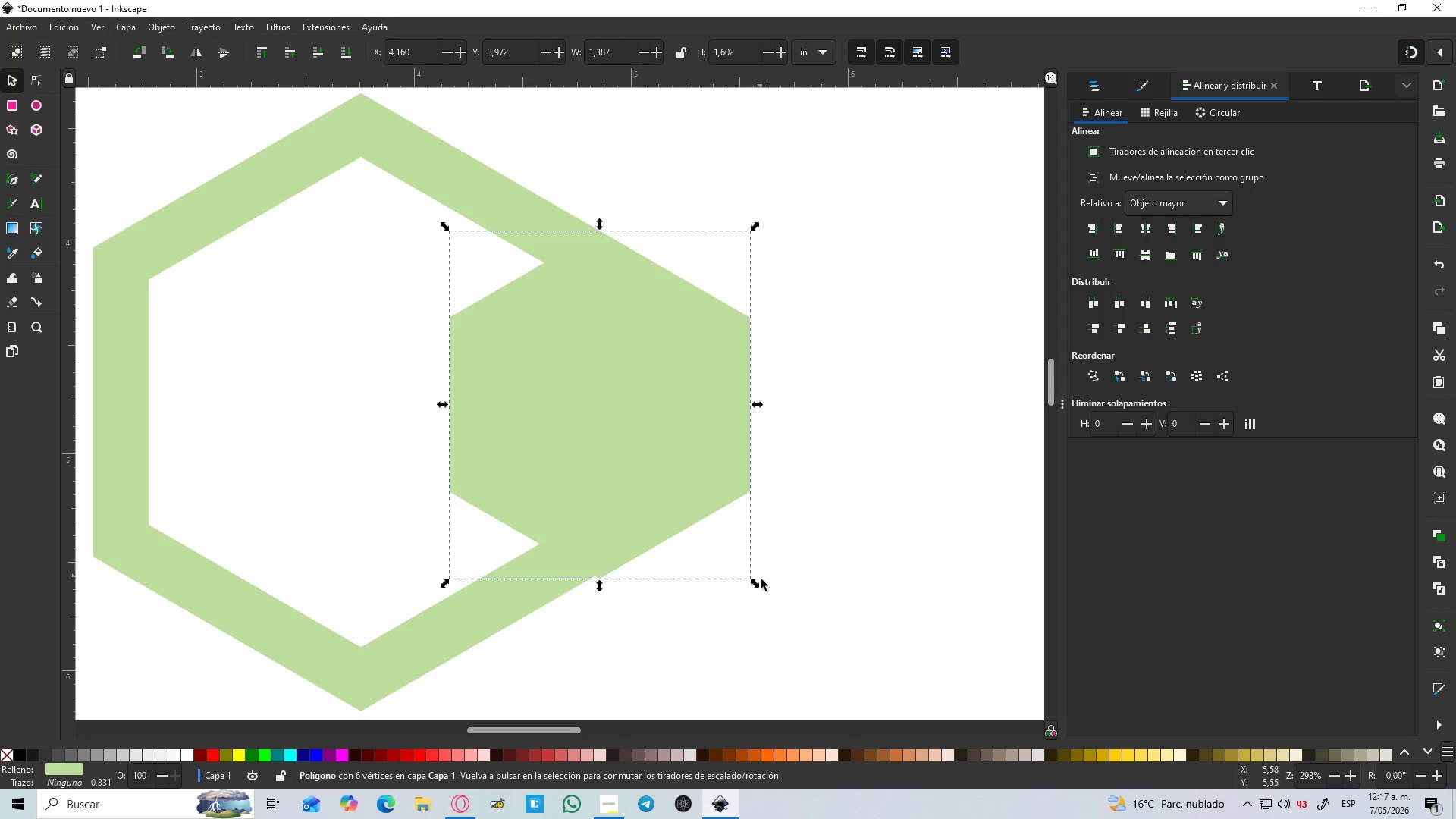 
hold_key(key=ControlLeft, duration=1.52)
left_click_drag(start_coordinate=[756, 586], to_coordinate=[747, 585])
 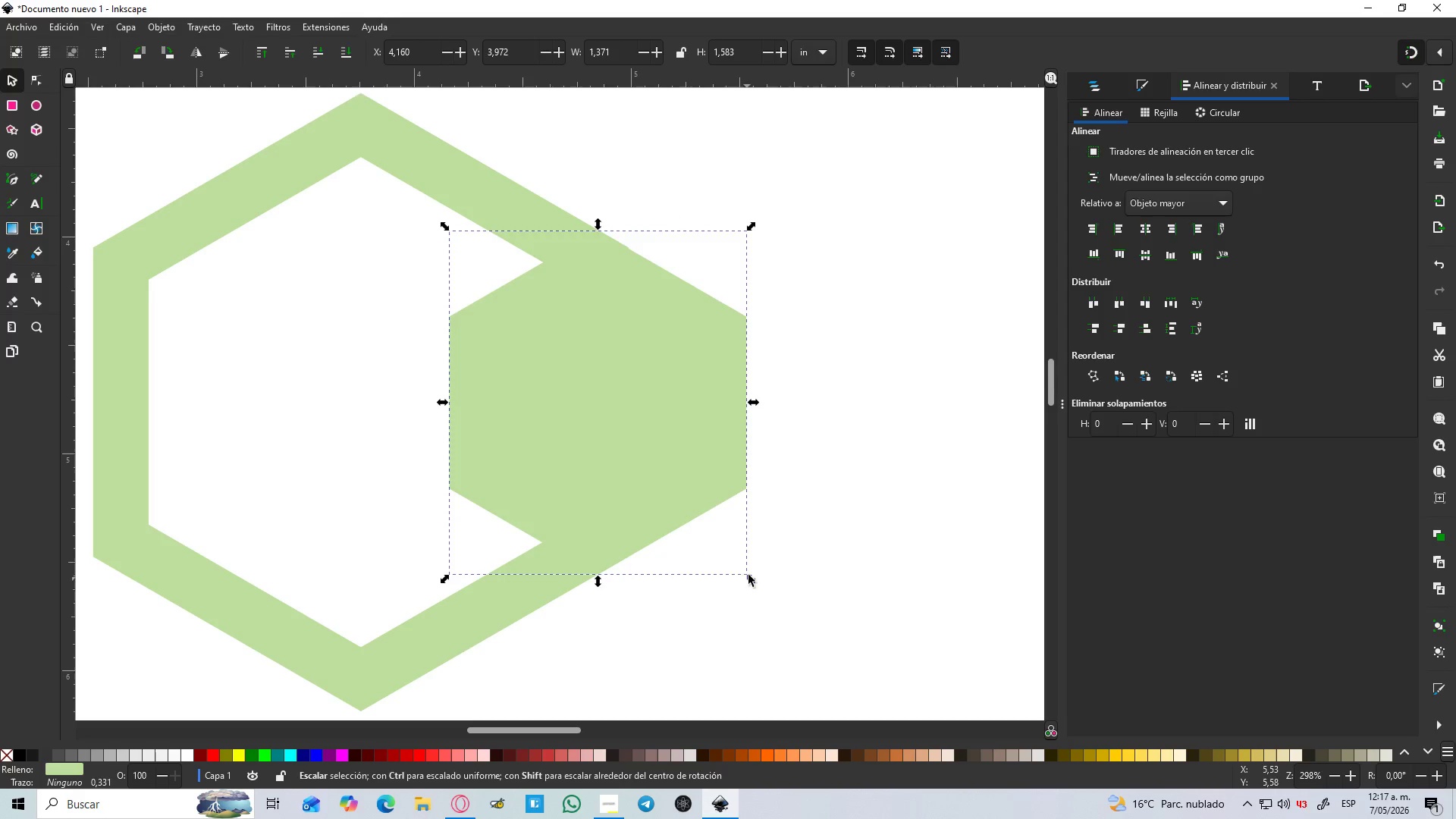 
key(Control+ControlLeft)
 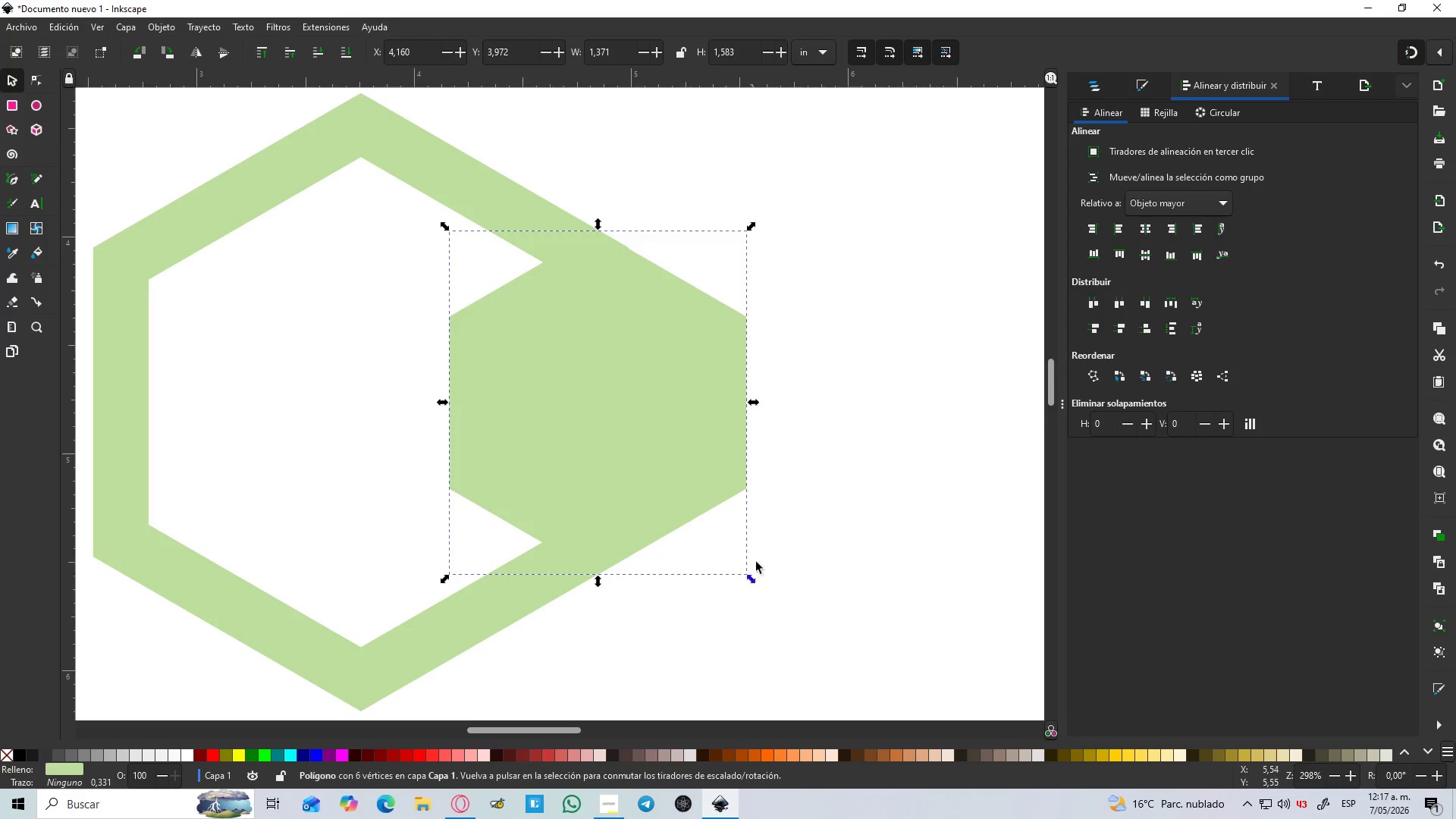 
key(Control+ControlLeft)
 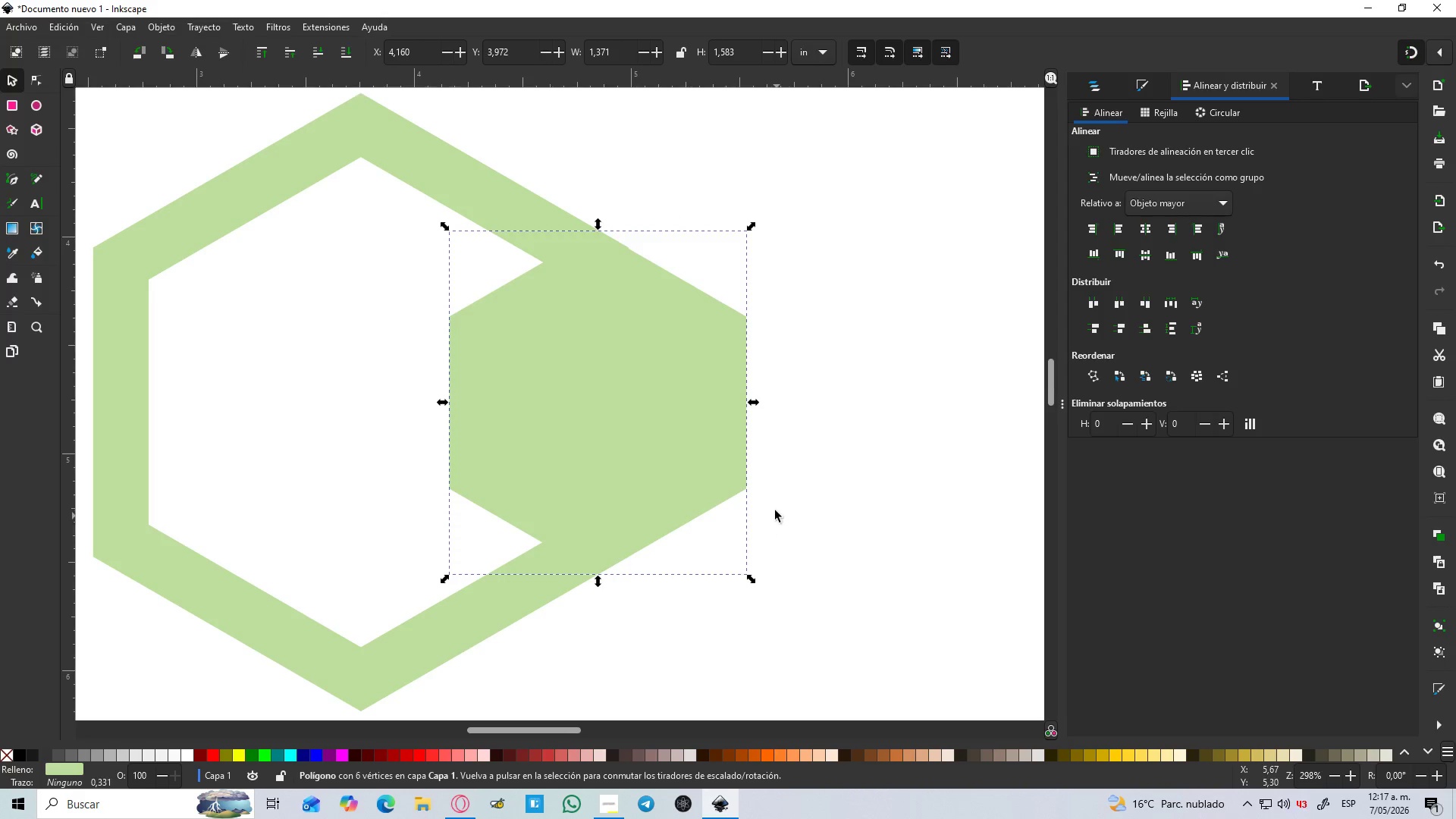 
hold_key(key=ControlLeft, duration=1.5)
scroll: coordinate [711, 288], scroll_direction: up, amount: 1.0
 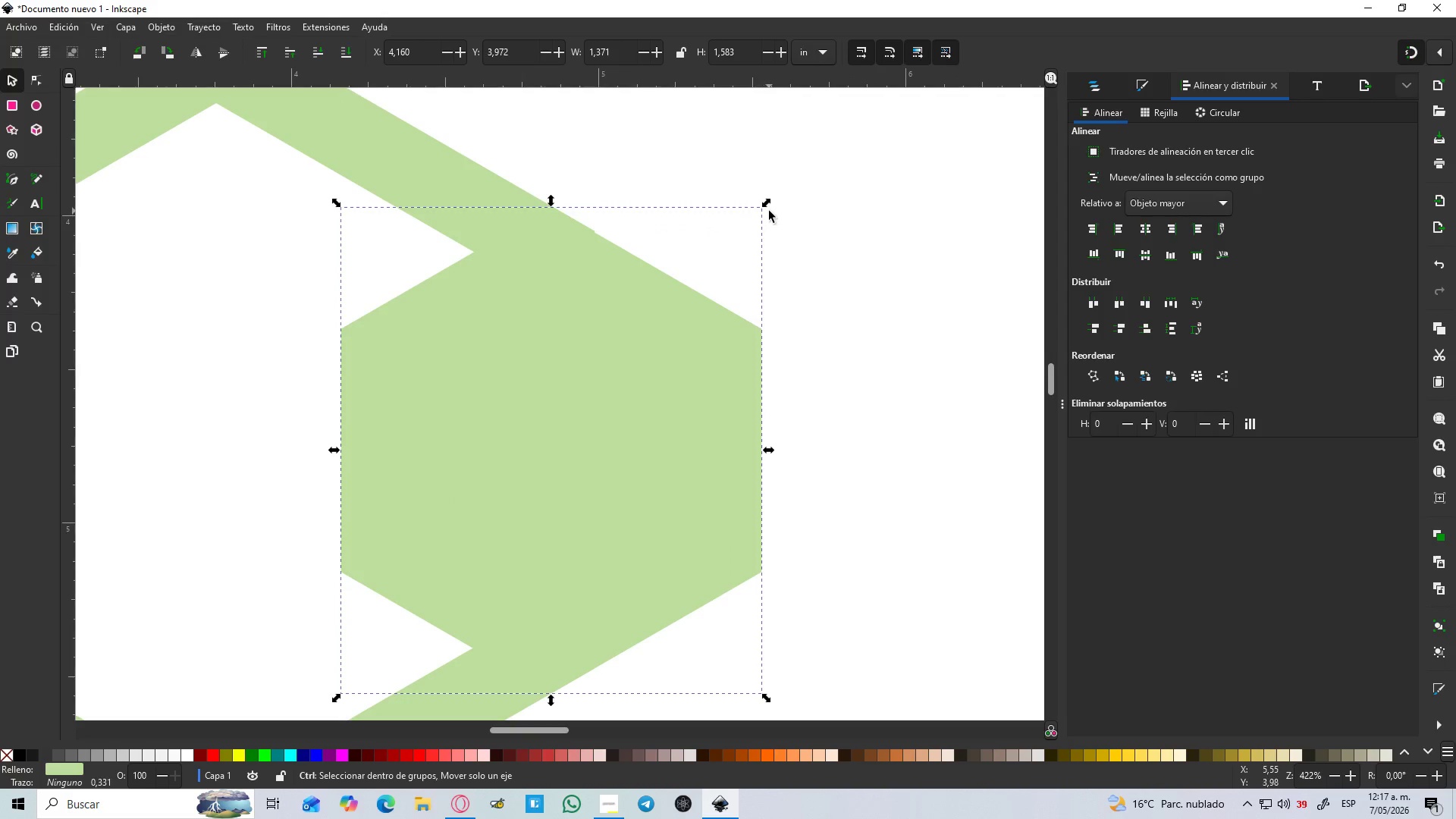 
hold_key(key=ControlLeft, duration=1.19)
left_click_drag(start_coordinate=[767, 206], to_coordinate=[777, 196])
 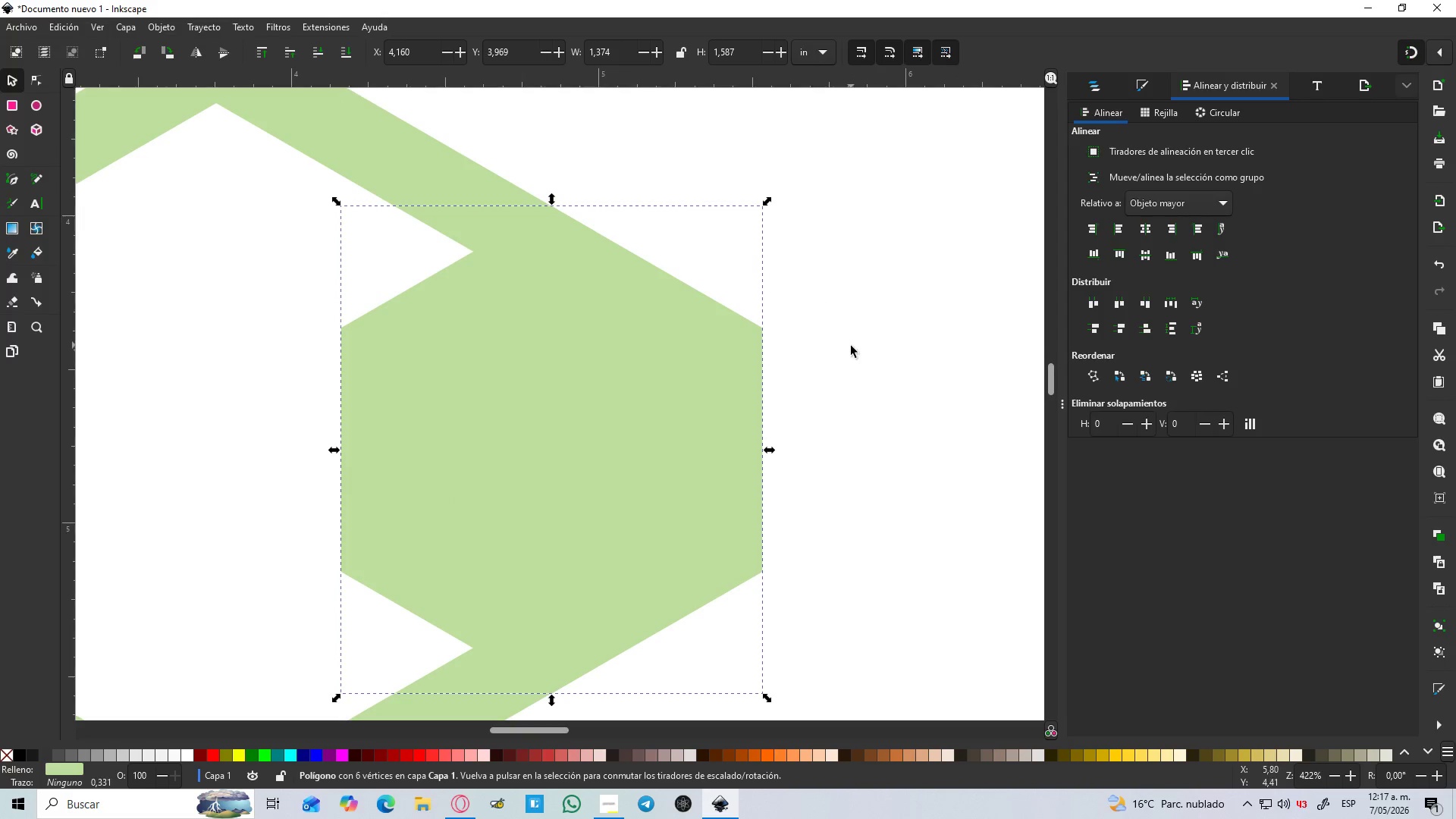 
left_click([851, 346])
 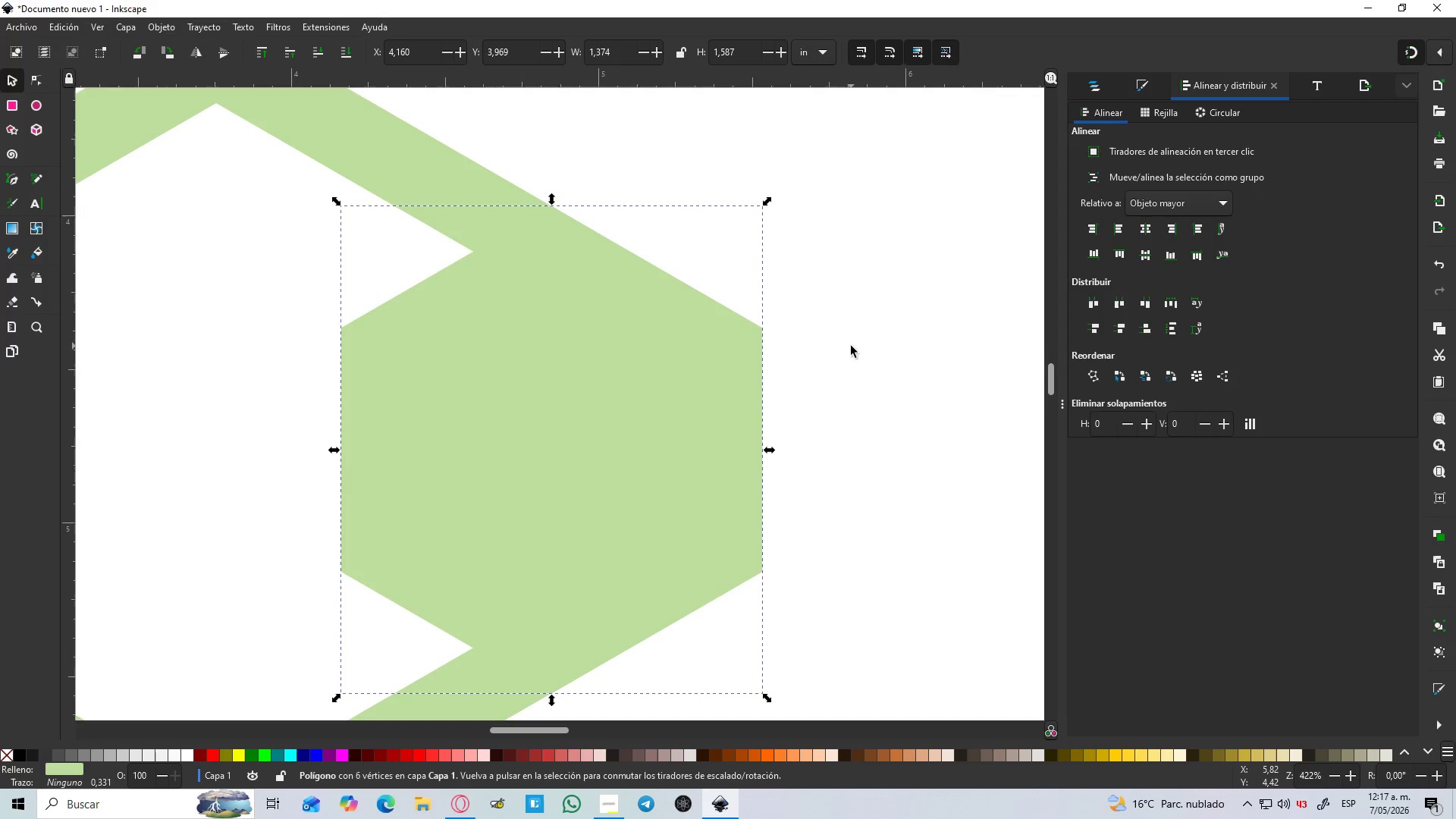 
hold_key(key=ControlLeft, duration=0.86)
scroll: coordinate [851, 347], scroll_direction: down, amount: 3.0
 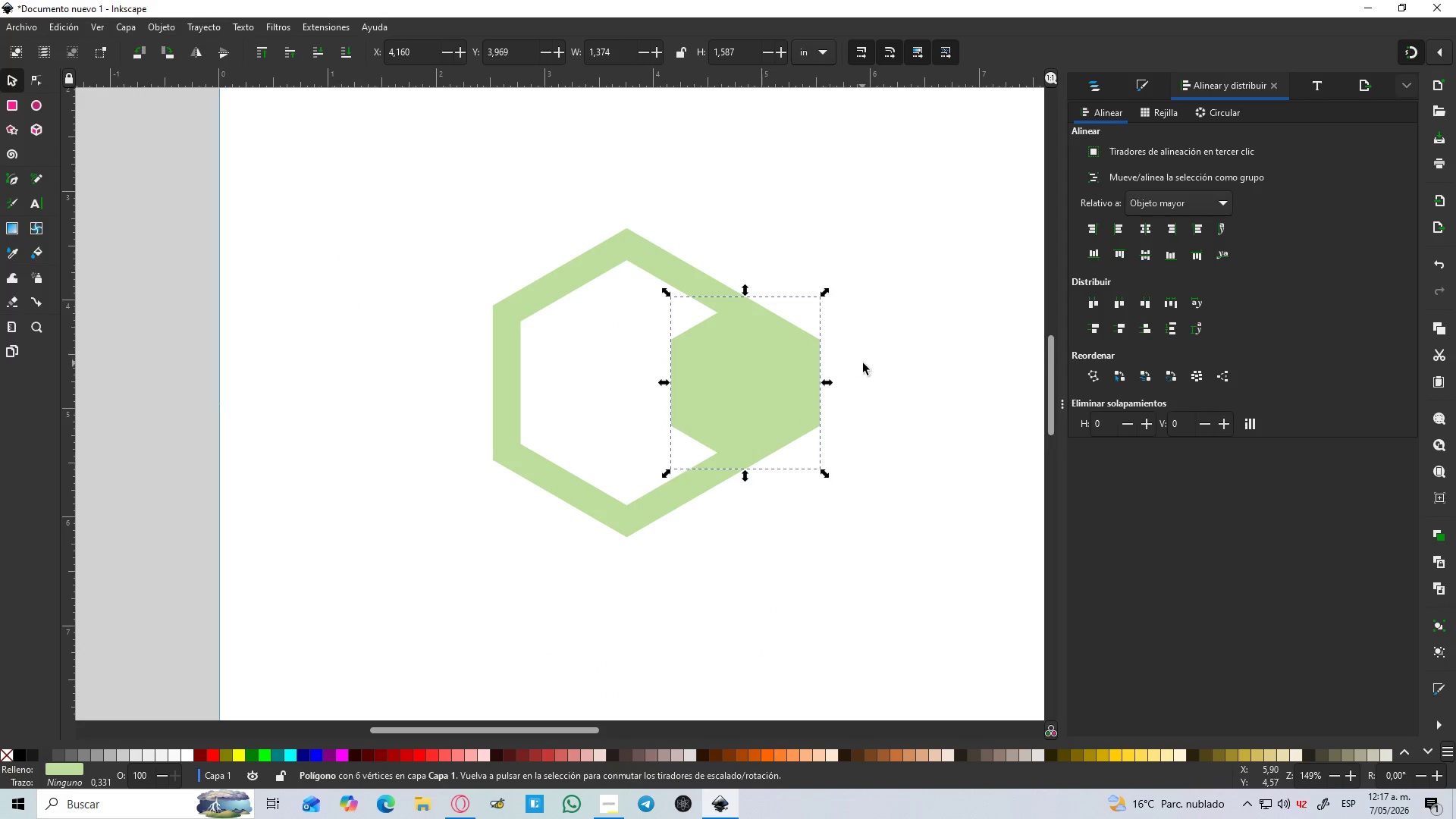 
left_click([864, 364])
 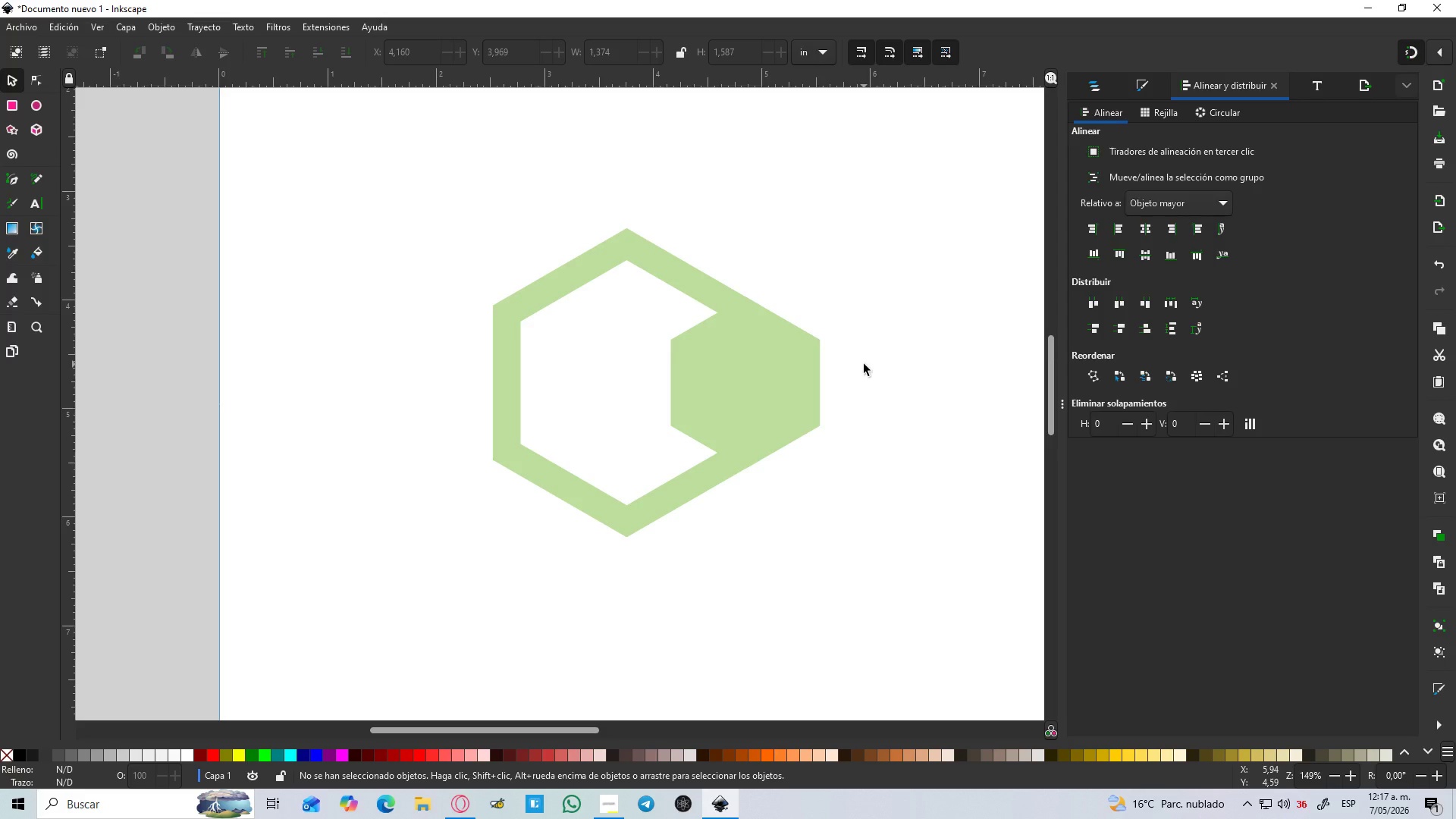 
wait(7.24)
 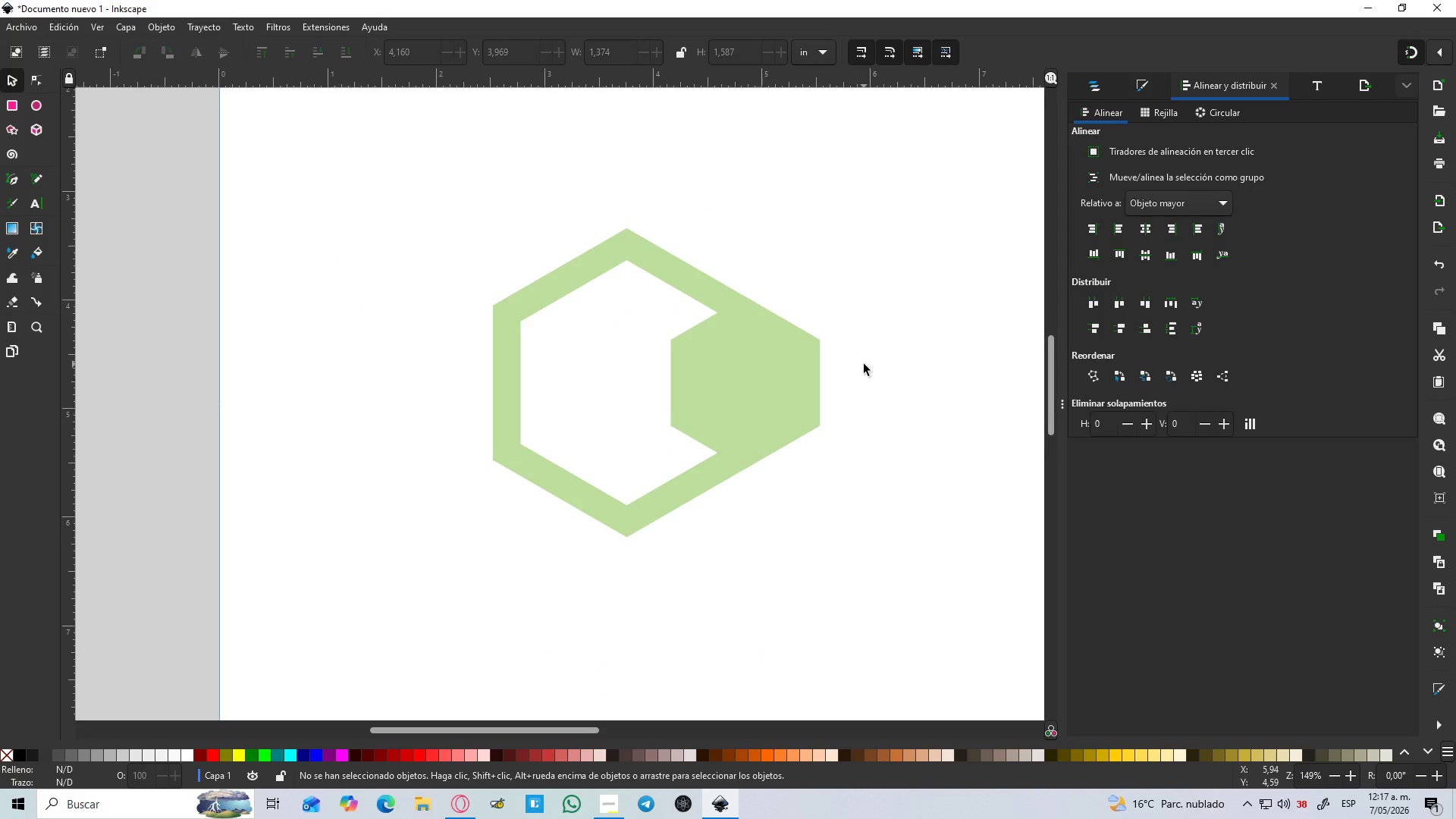 
left_click([780, 394])
 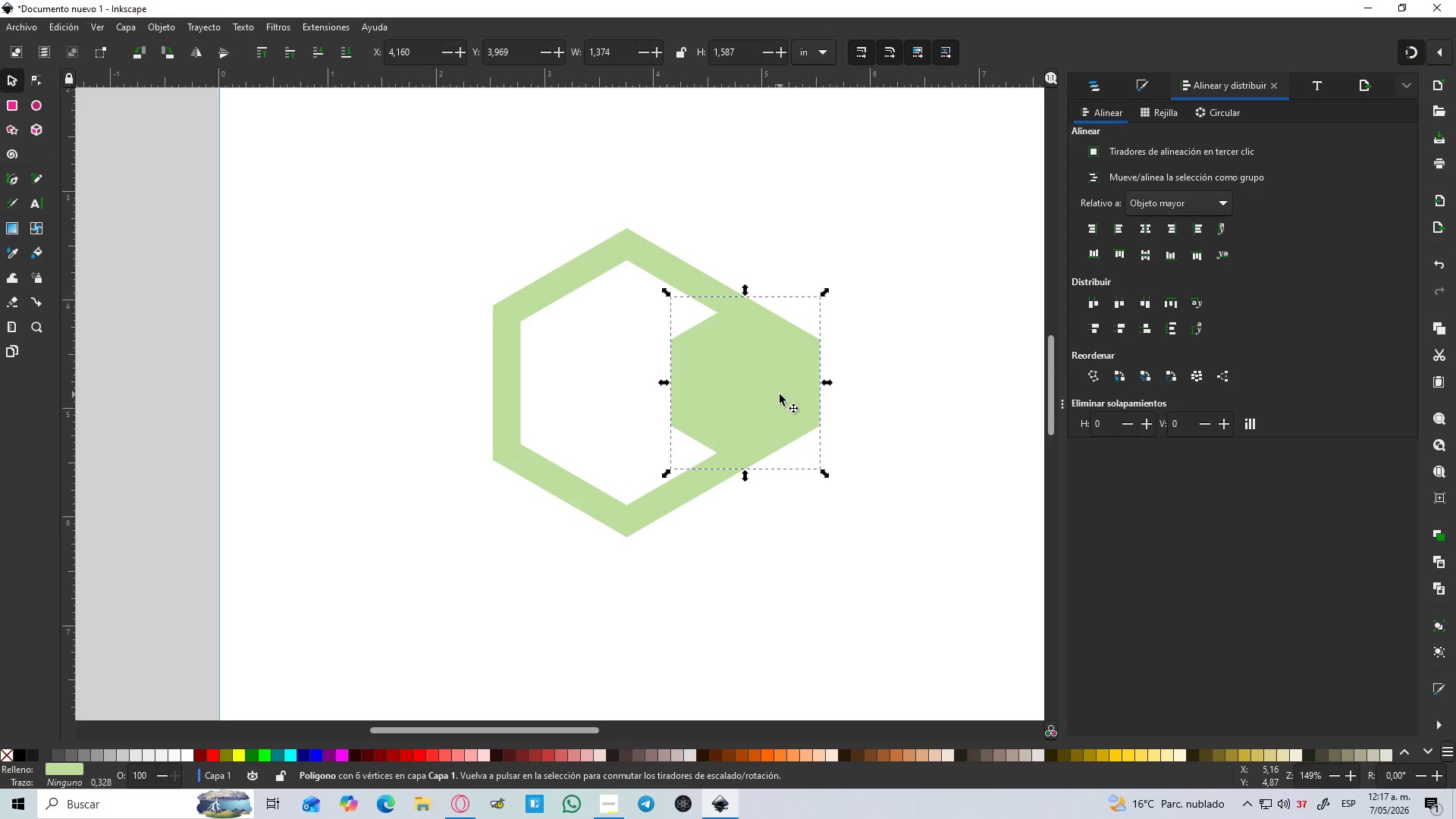 
key(Control+D)
 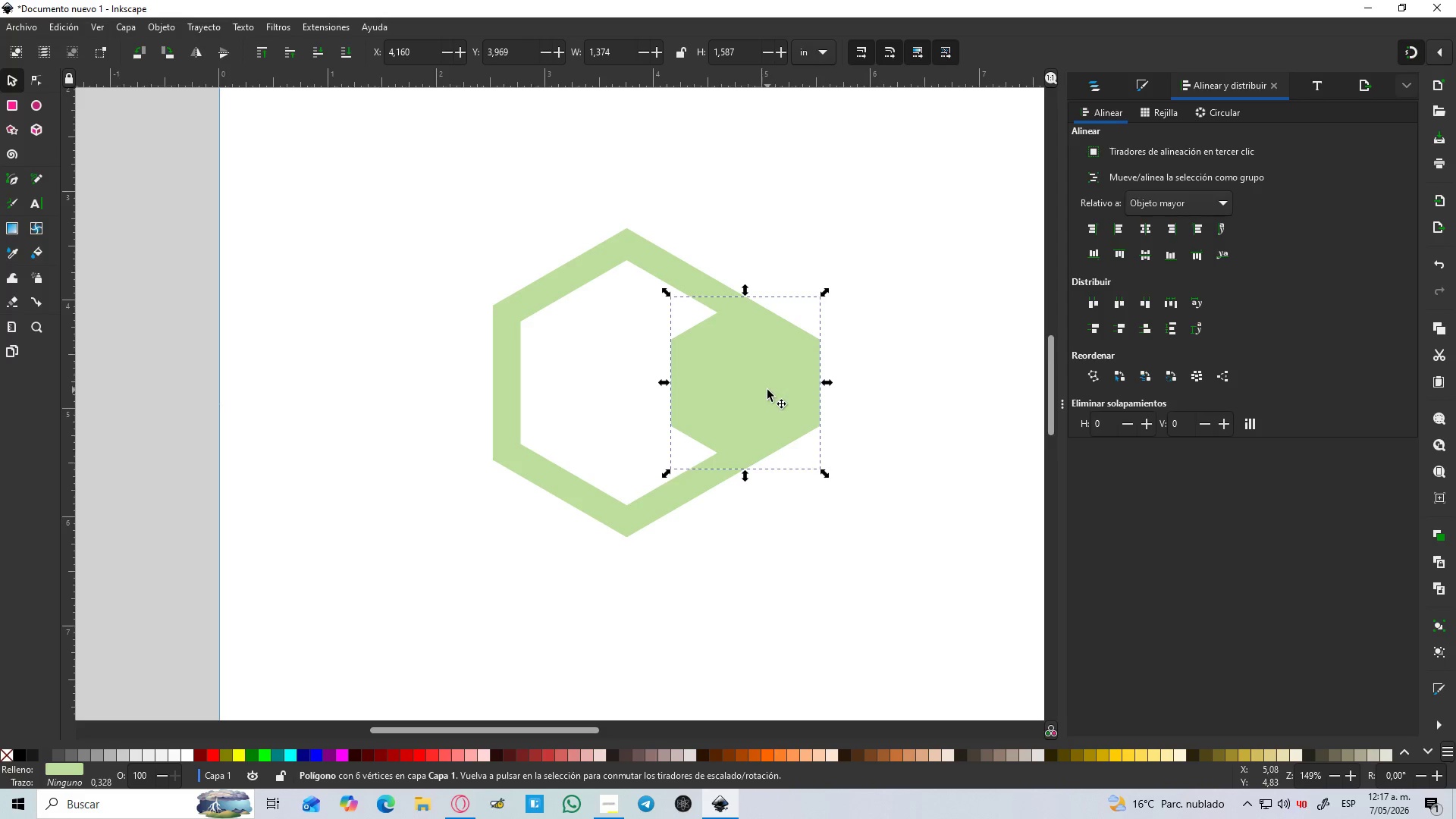 
left_click_drag(start_coordinate=[767, 390], to_coordinate=[929, 391])
 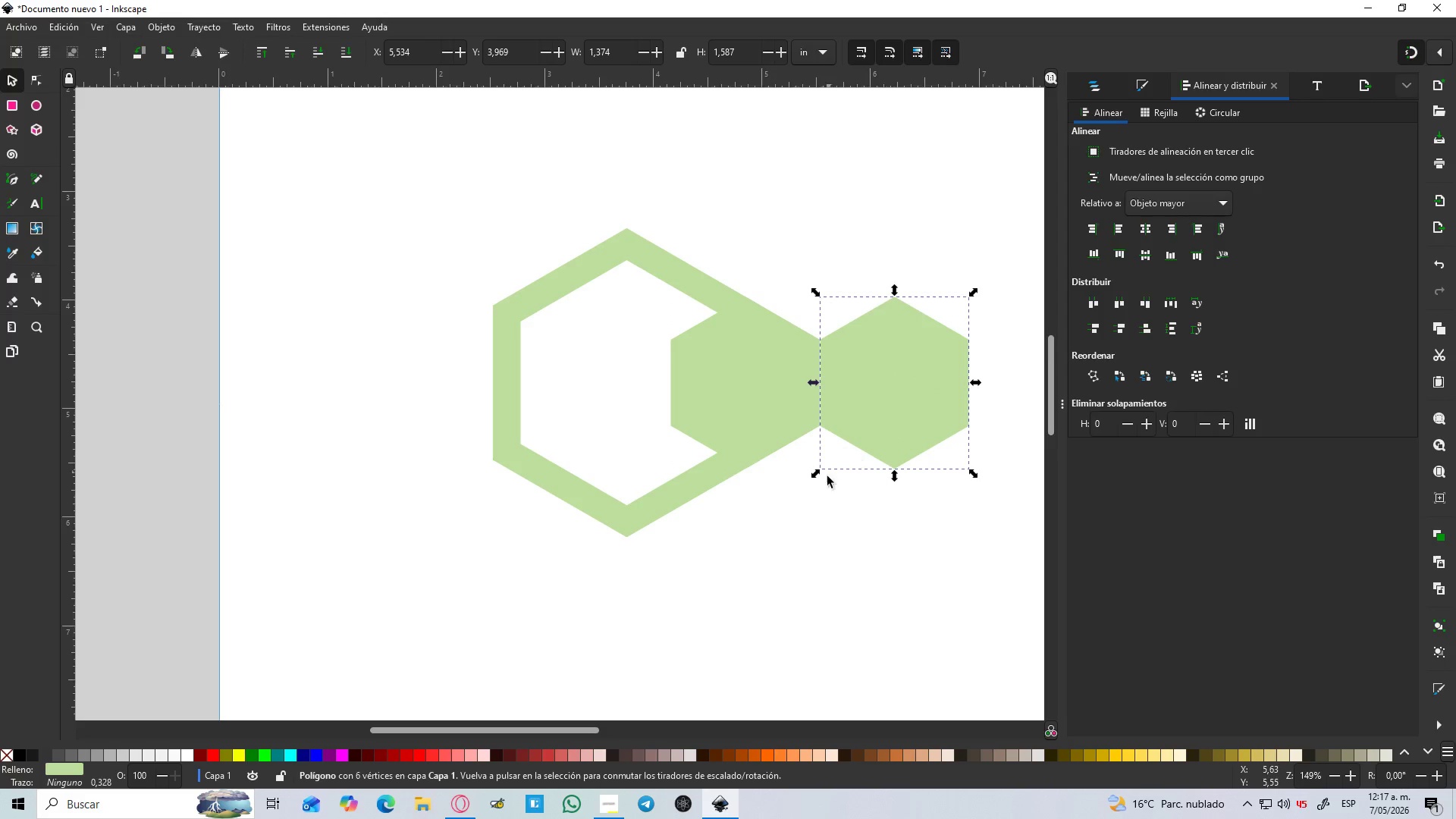 
left_click([824, 482])
 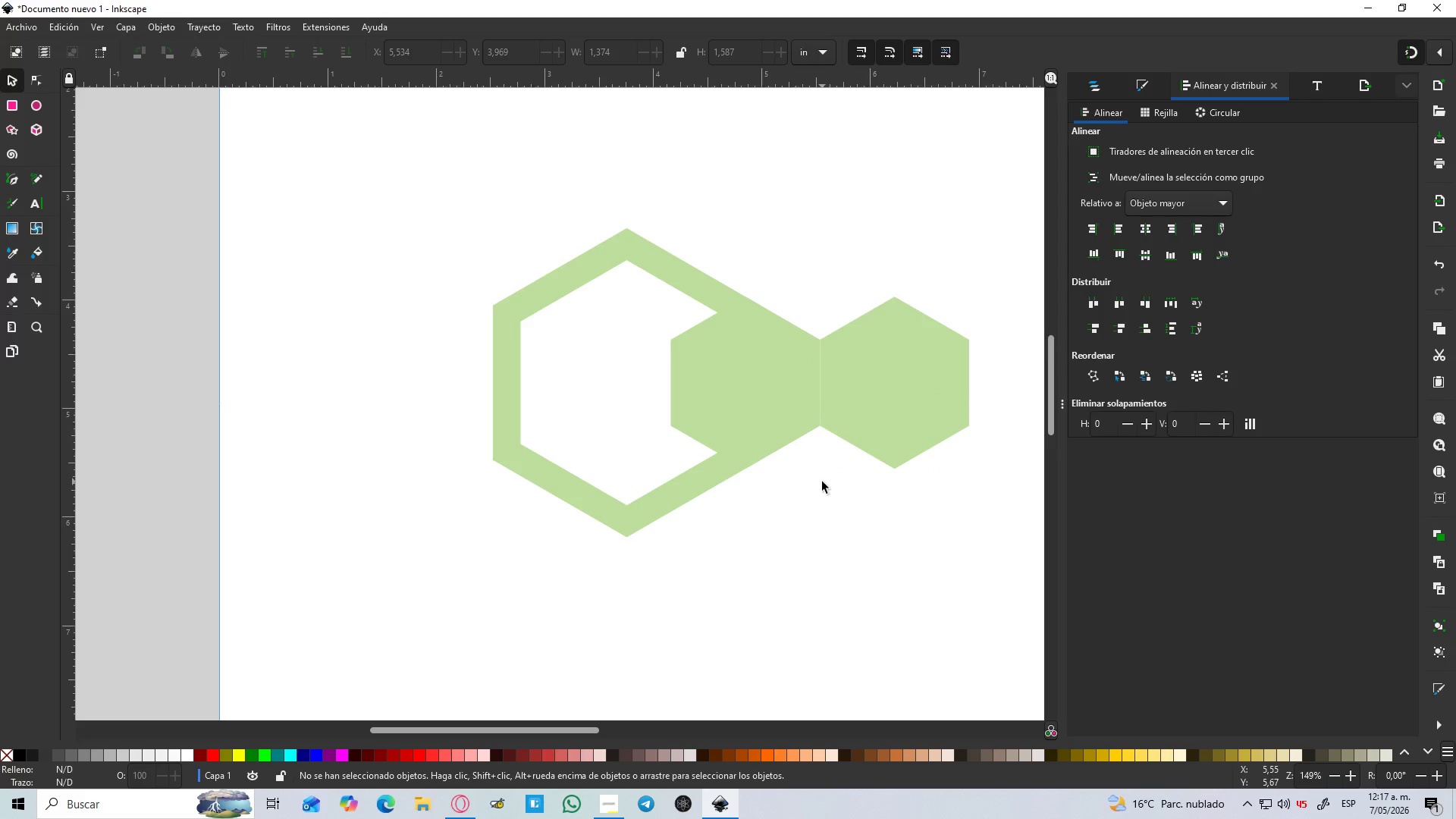 
hold_key(key=Space, duration=0.42)
 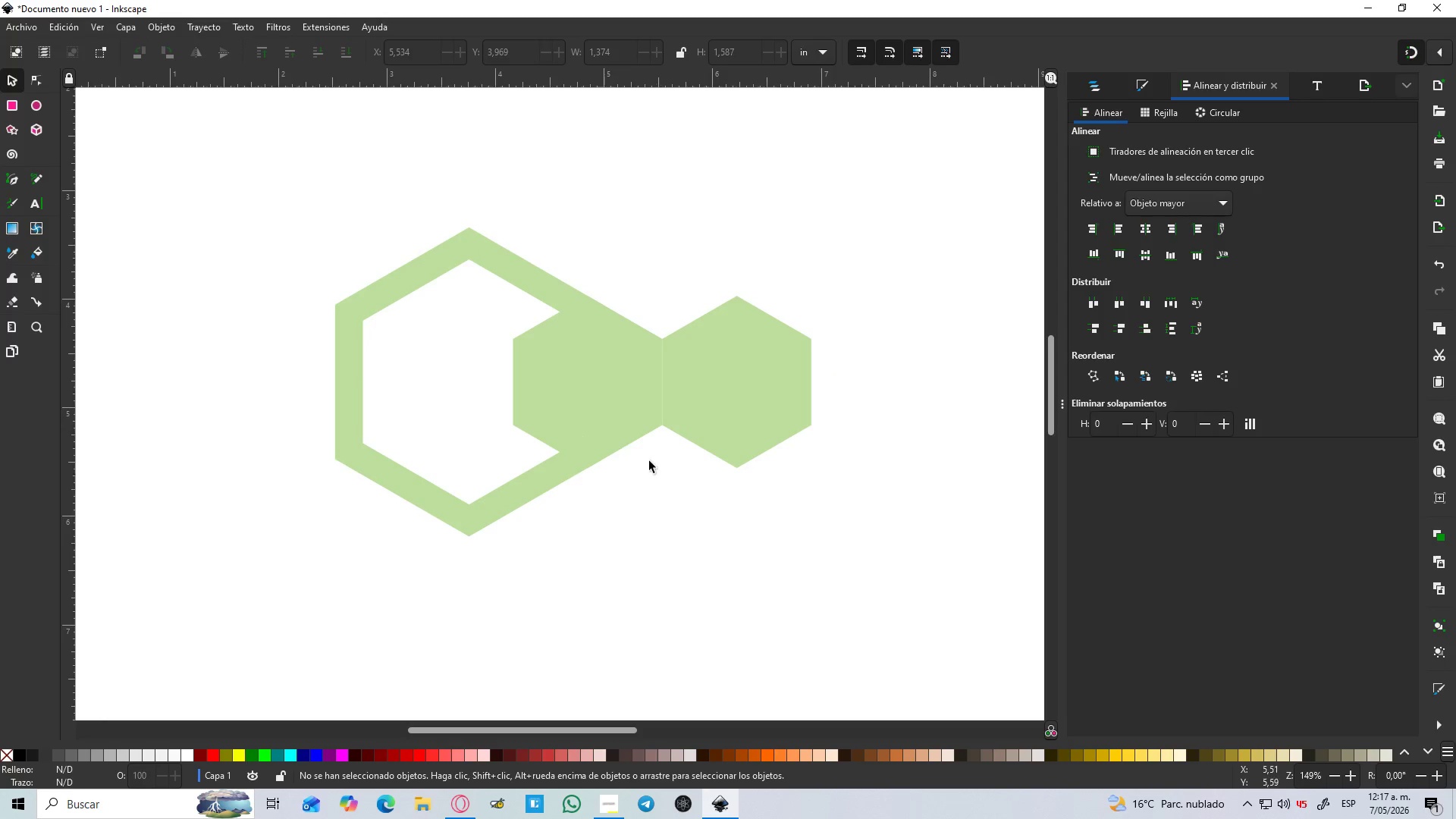 
key(Control+ControlLeft)
 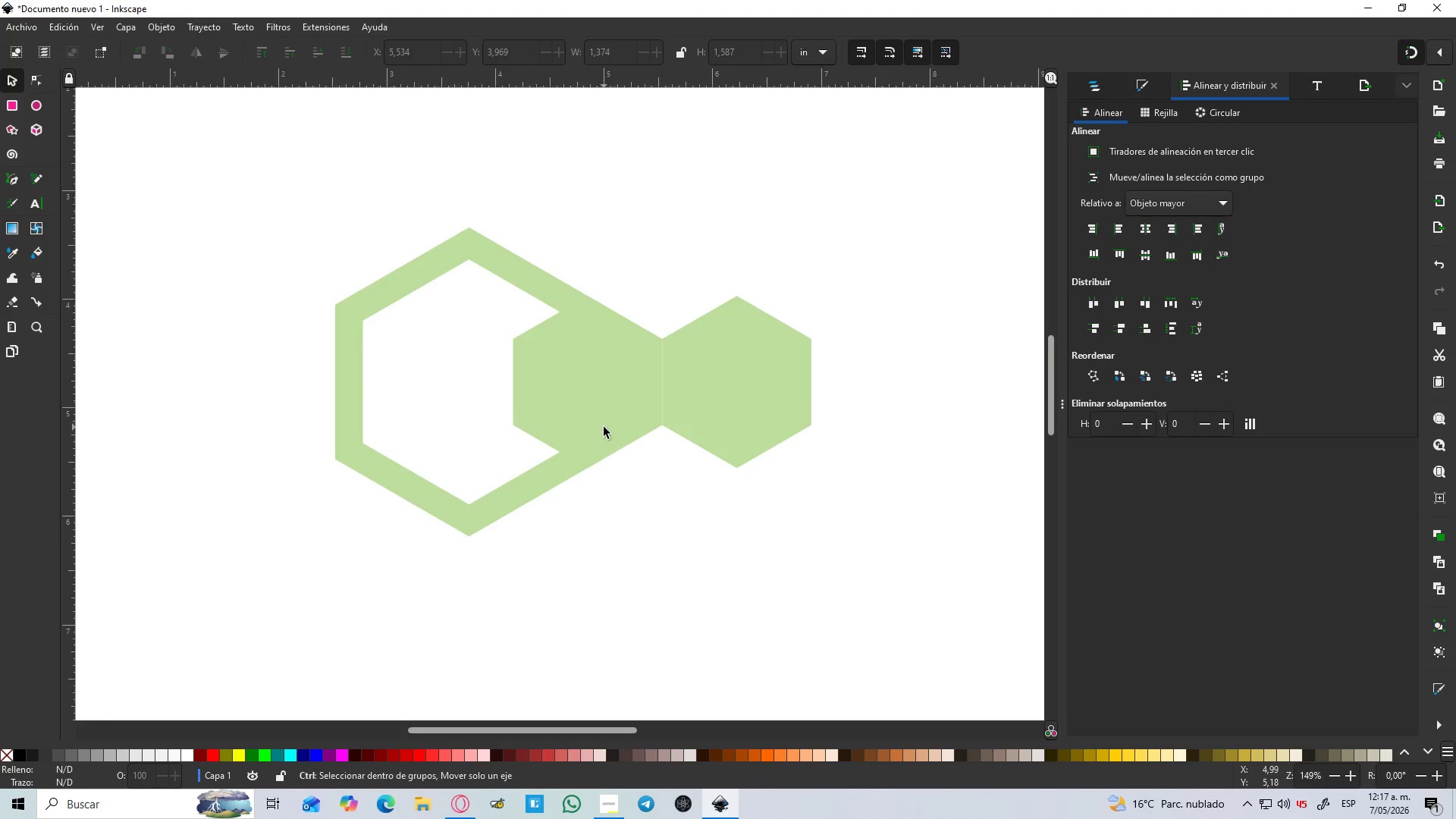 
scroll: coordinate [604, 427], scroll_direction: up, amount: 1.0
 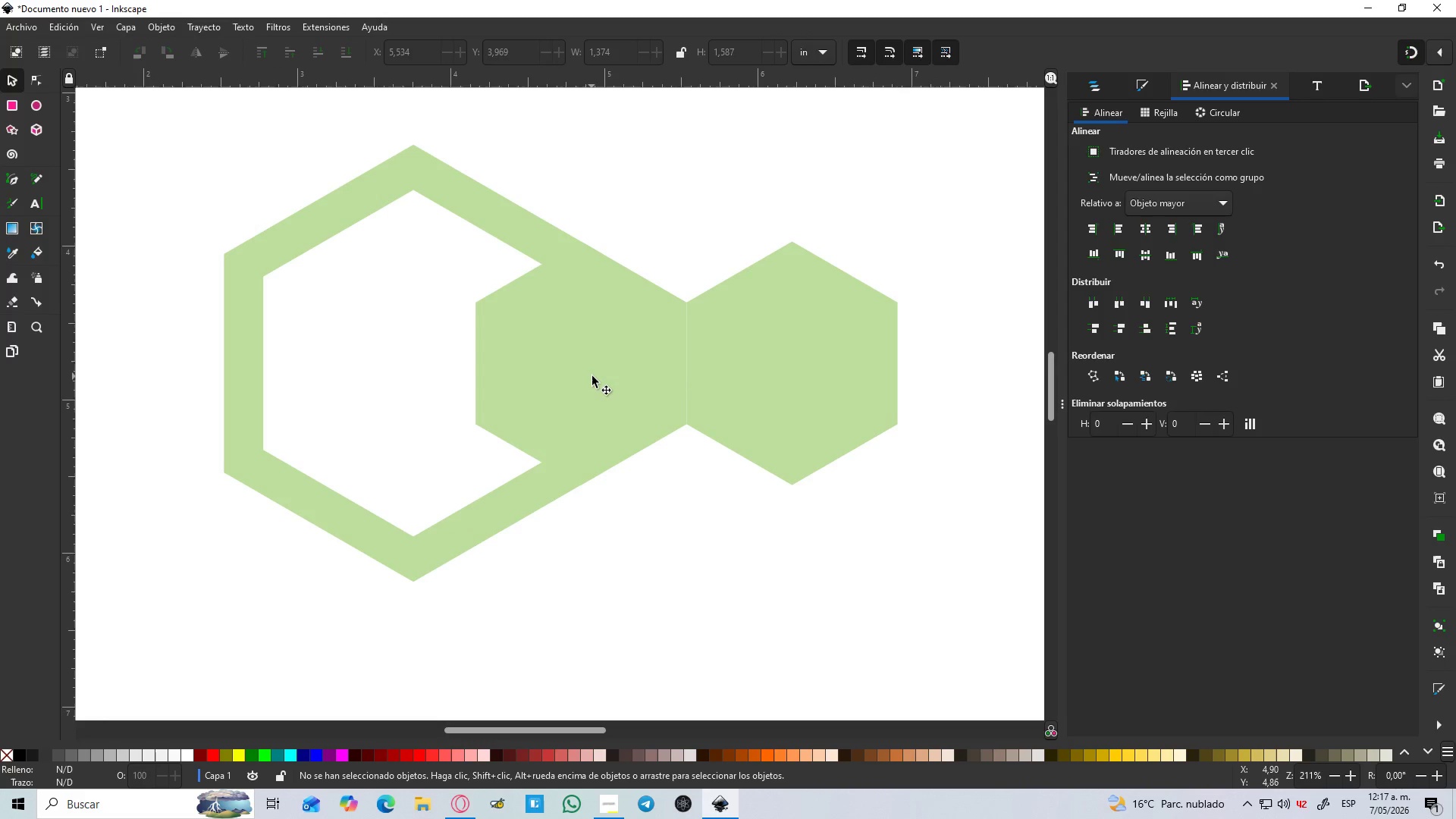 
left_click([592, 376])
 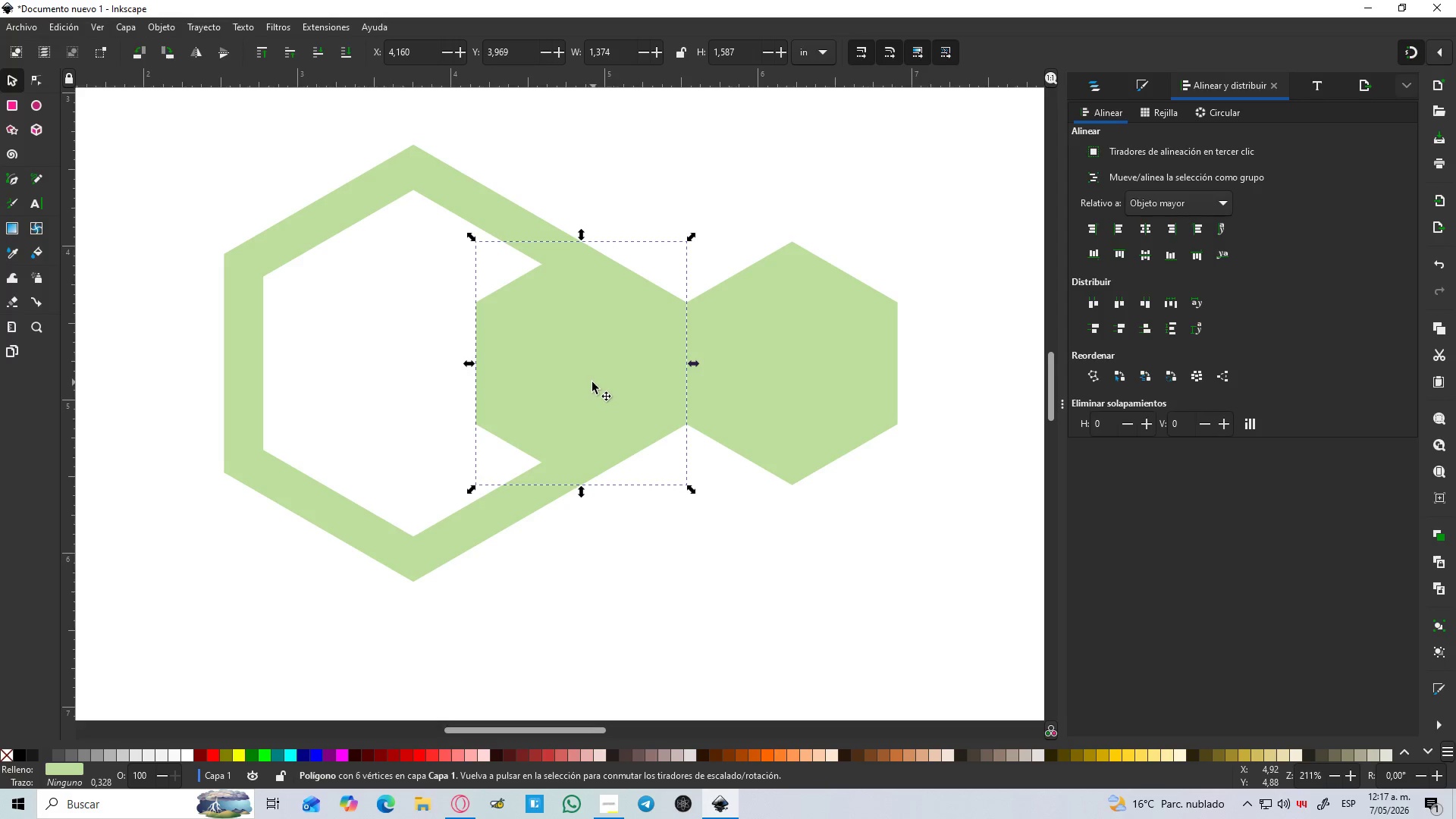 
left_click_drag(start_coordinate=[591, 382], to_coordinate=[441, 381])
 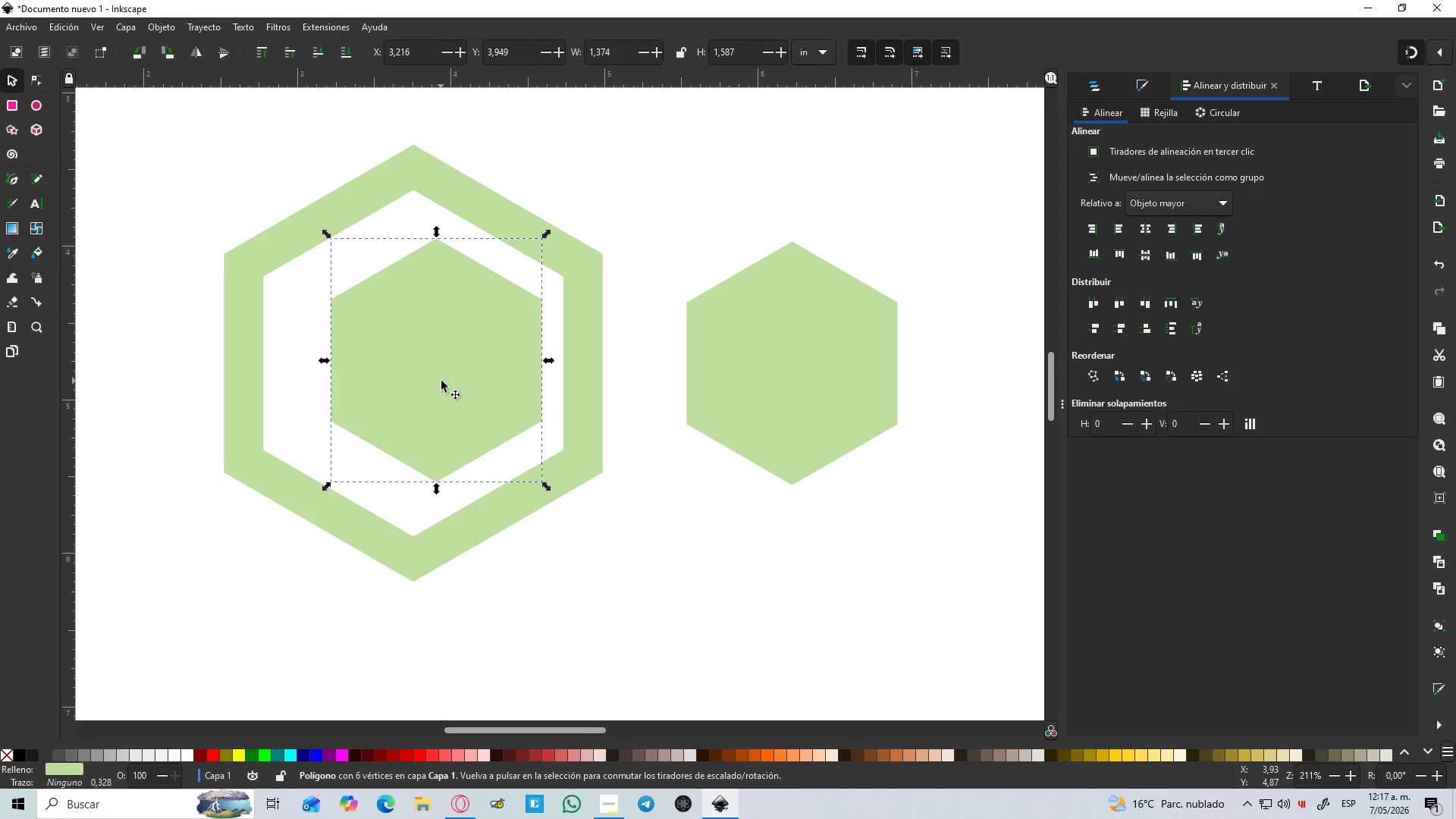 
key(Control+Z)
 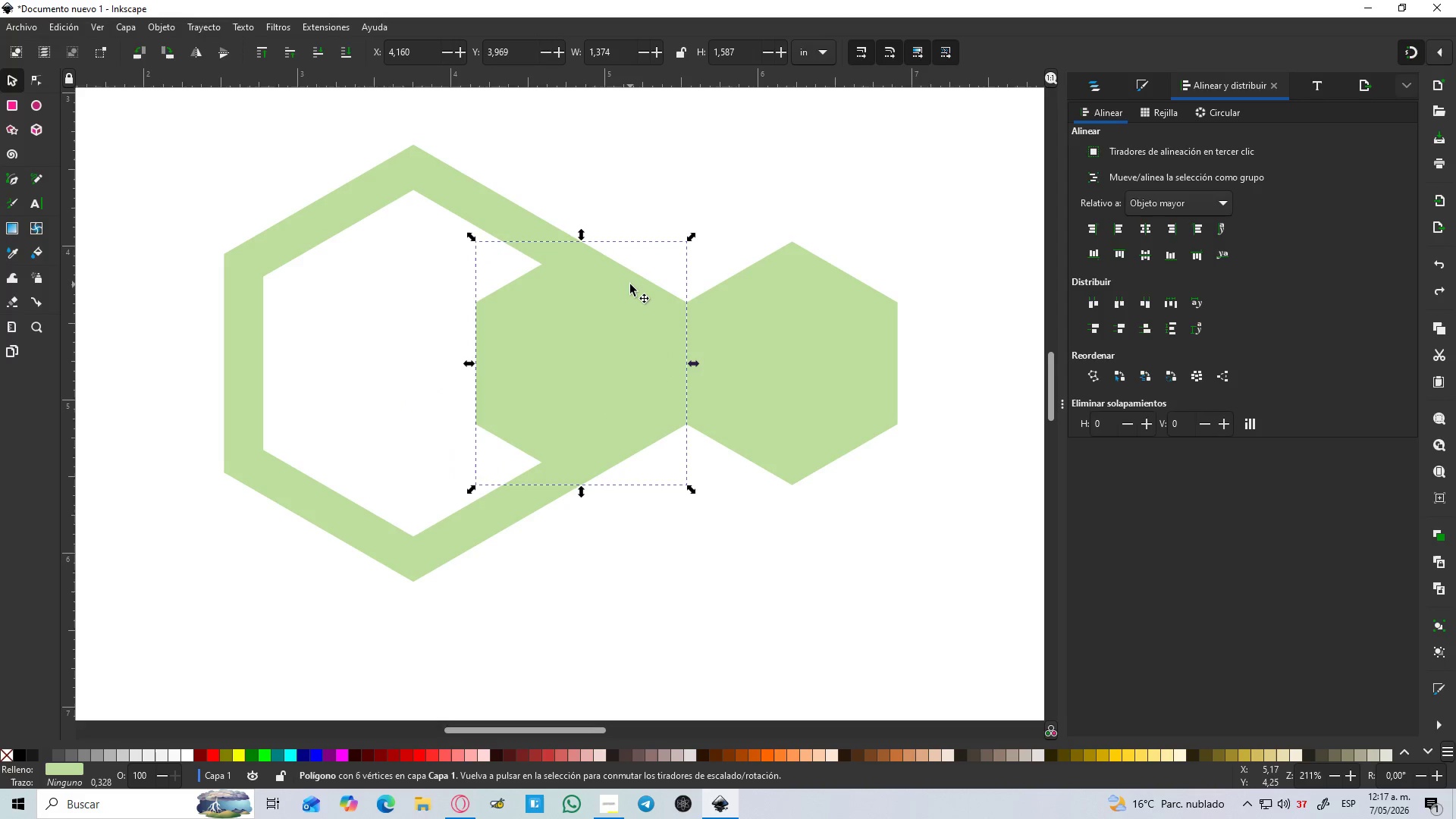 
key(Control+D)
 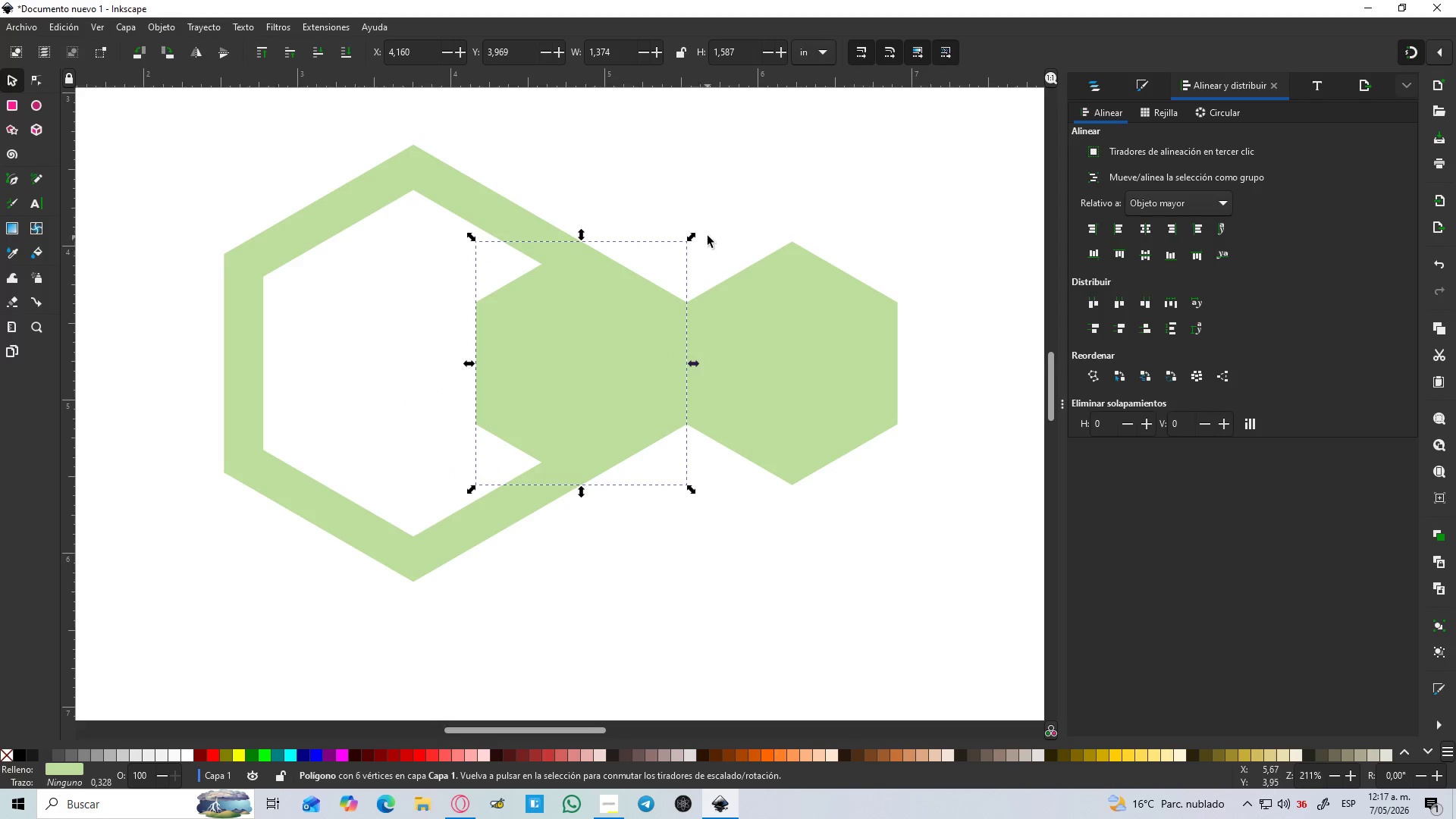 
hold_key(key=ControlLeft, duration=2.48)
left_click_drag(start_coordinate=[692, 236], to_coordinate=[665, 249])
 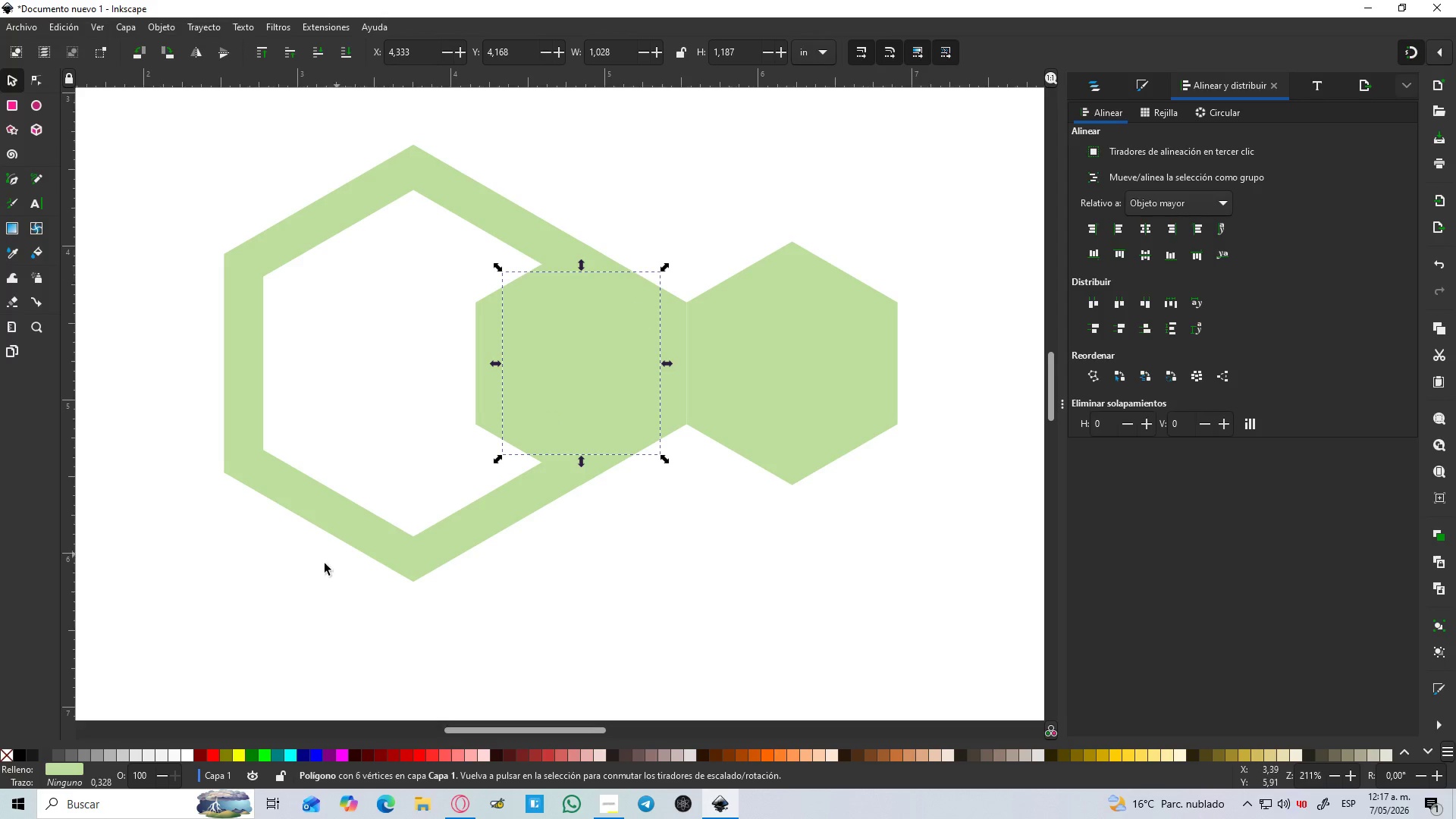 
hold_key(key=ShiftLeft, duration=1.5)
 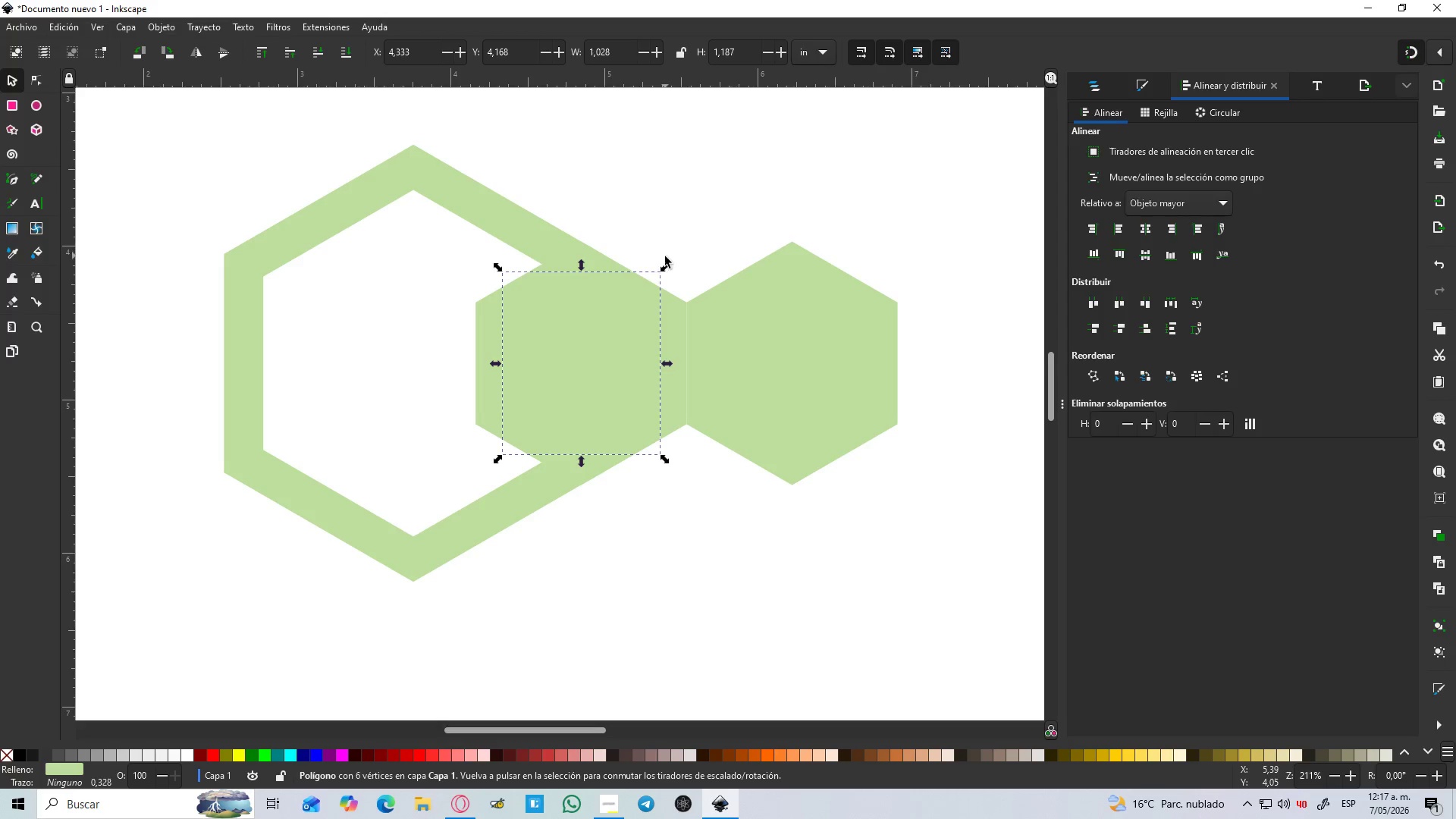 
hold_key(key=ShiftLeft, duration=0.31)
 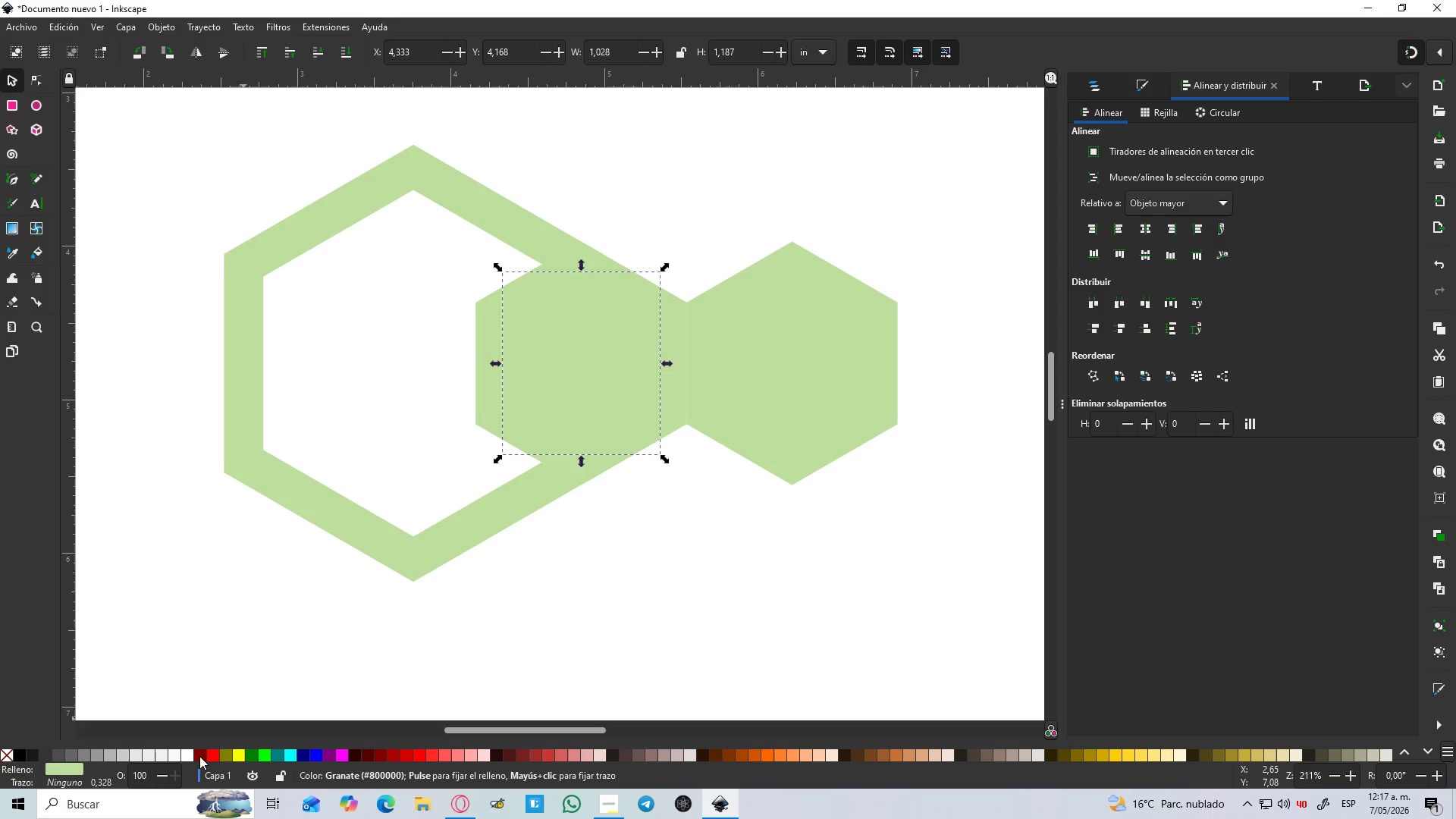 
left_click([212, 758])
 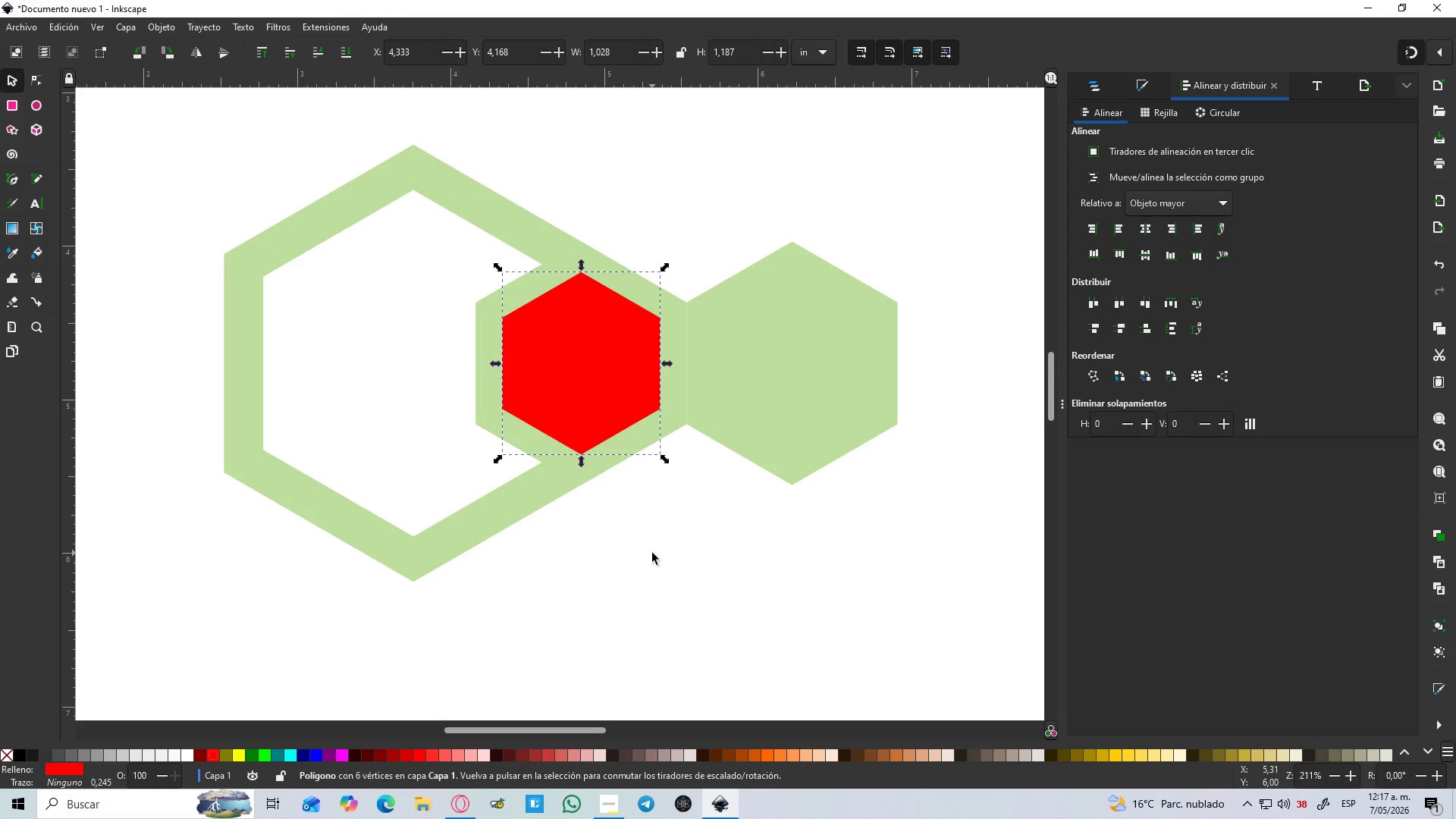 
left_click([652, 553])
 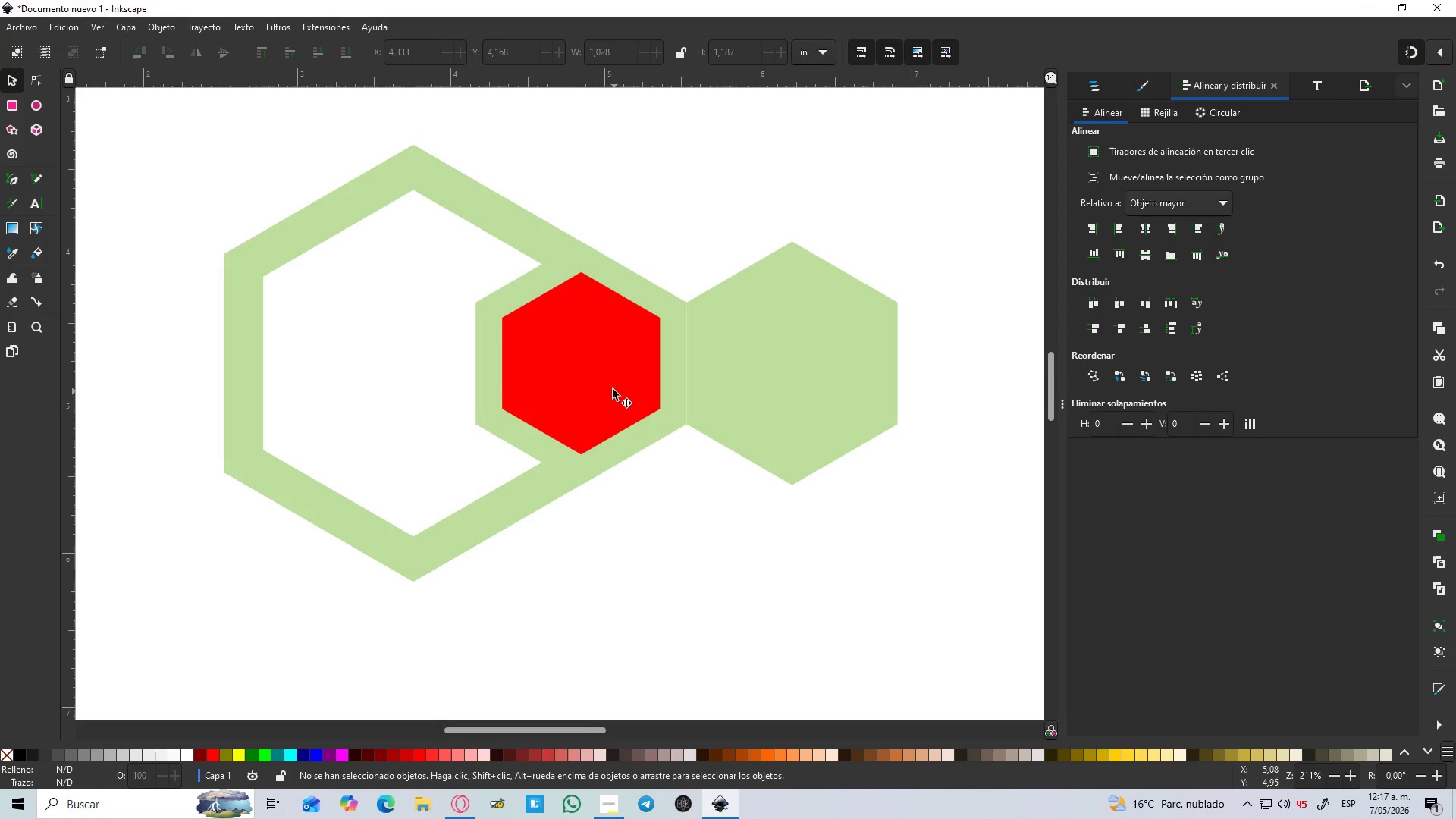 
left_click_drag(start_coordinate=[607, 379], to_coordinate=[588, 387])
 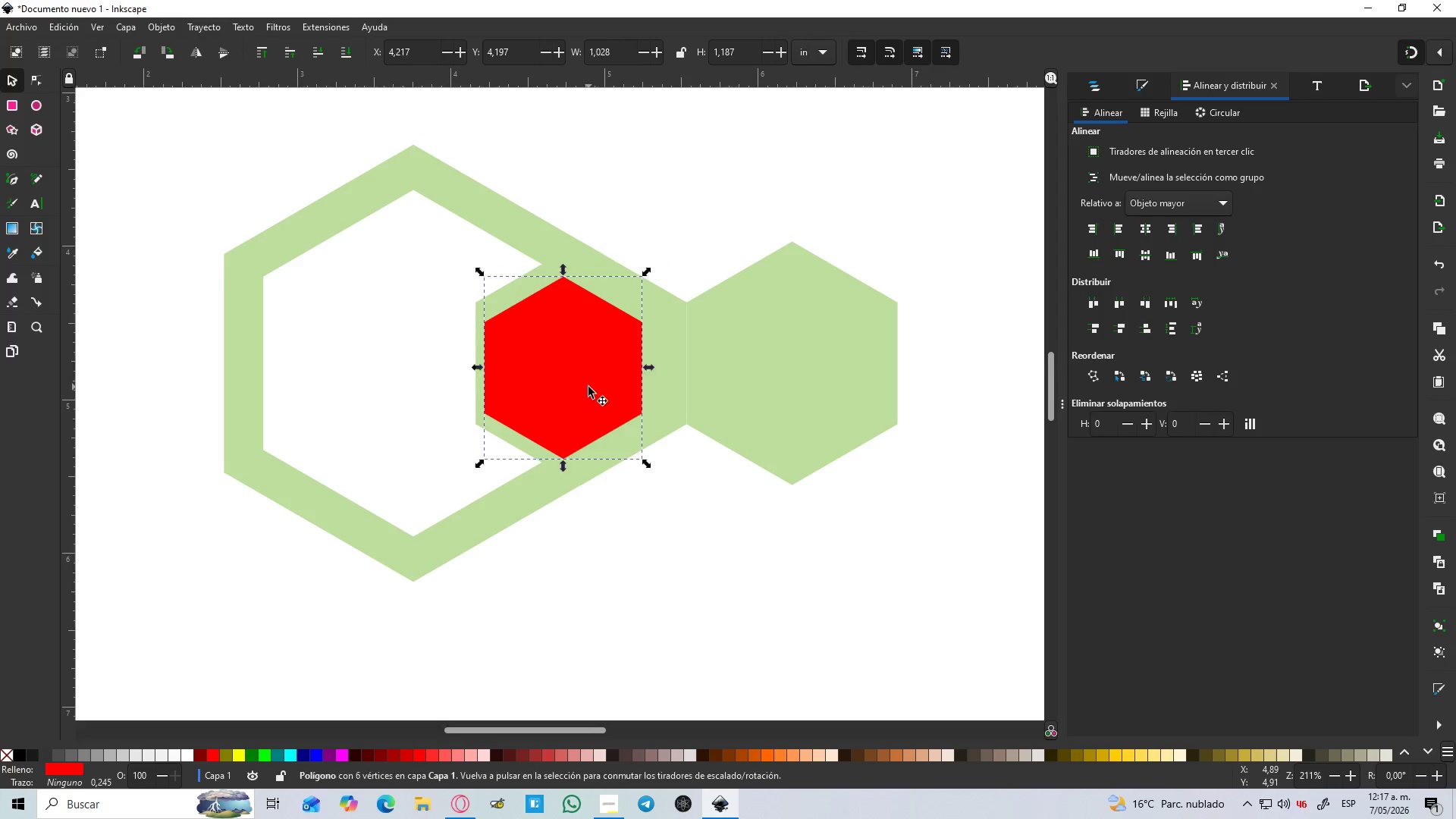 
key(Control+Z)
 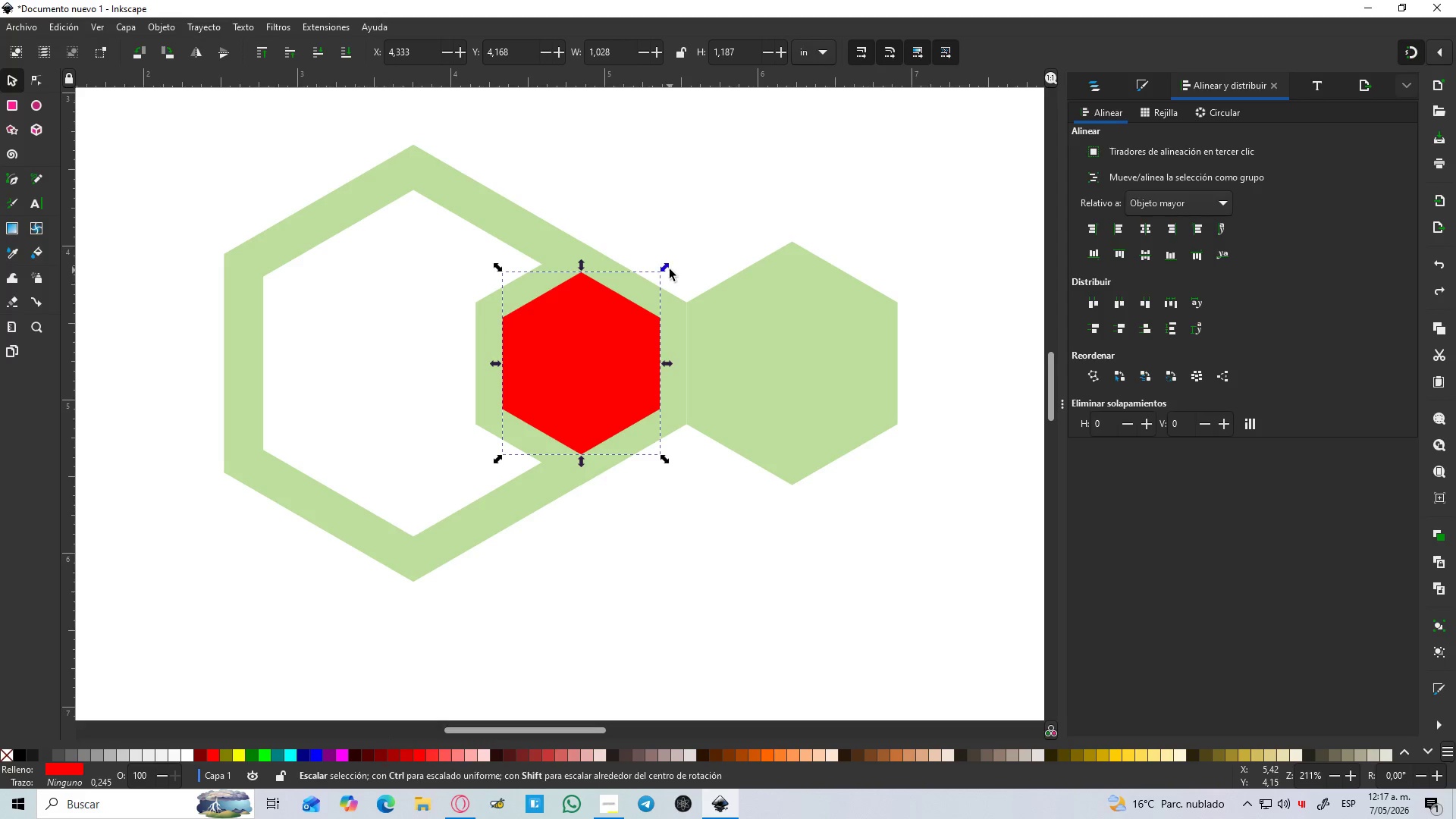 
left_click_drag(start_coordinate=[667, 267], to_coordinate=[656, 272])
 